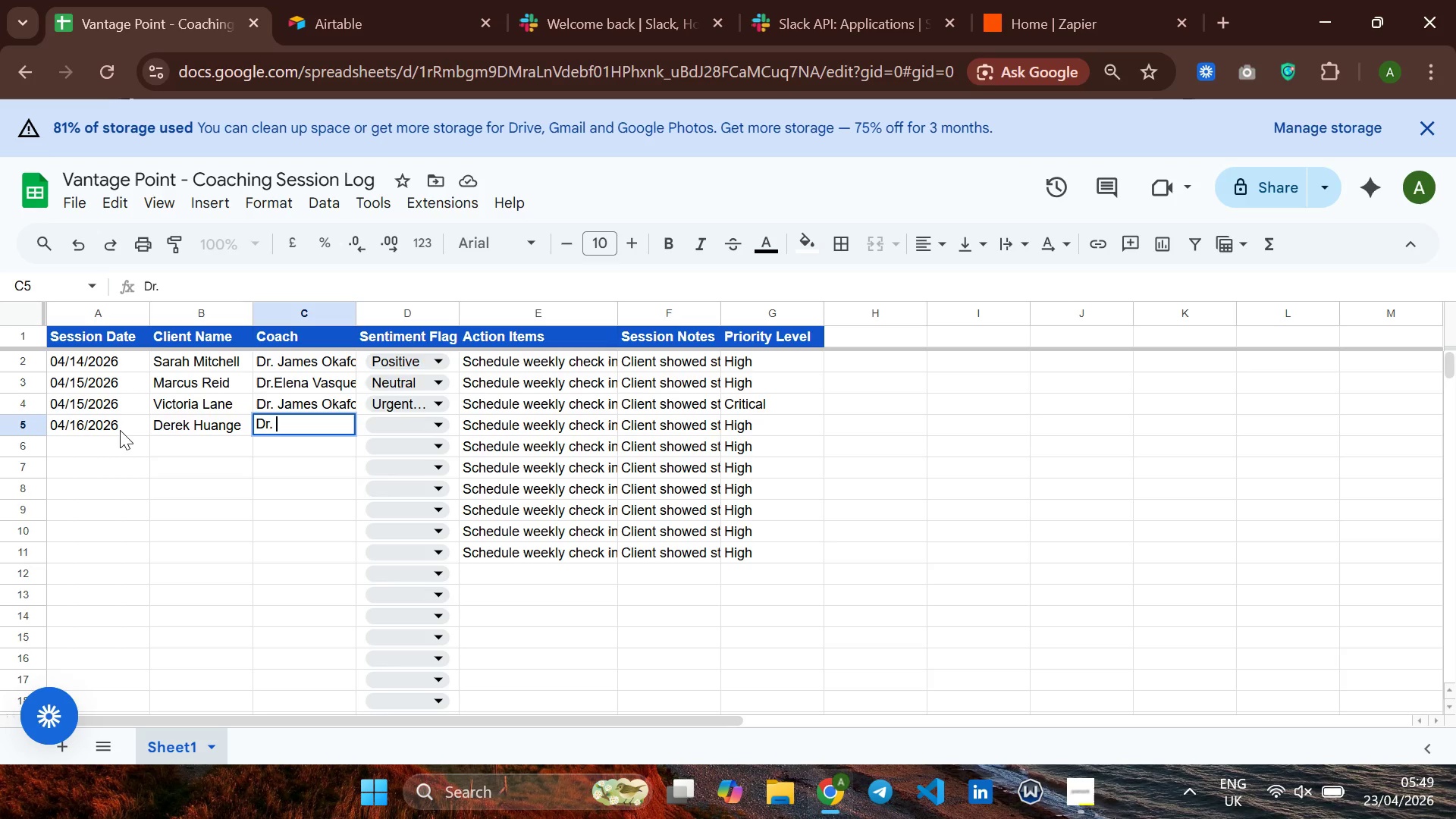 
key(Backspace)
 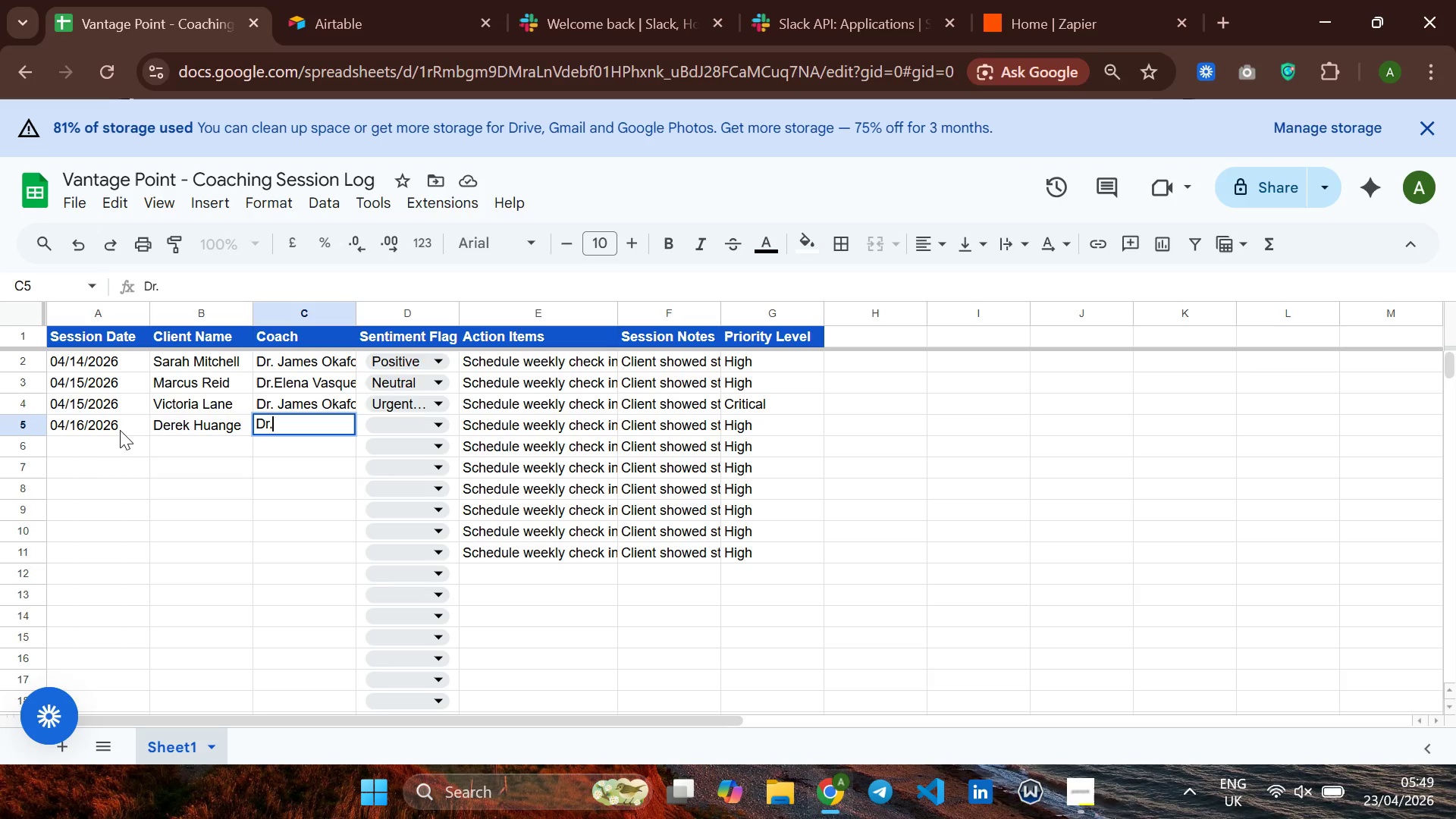 
key(E)
 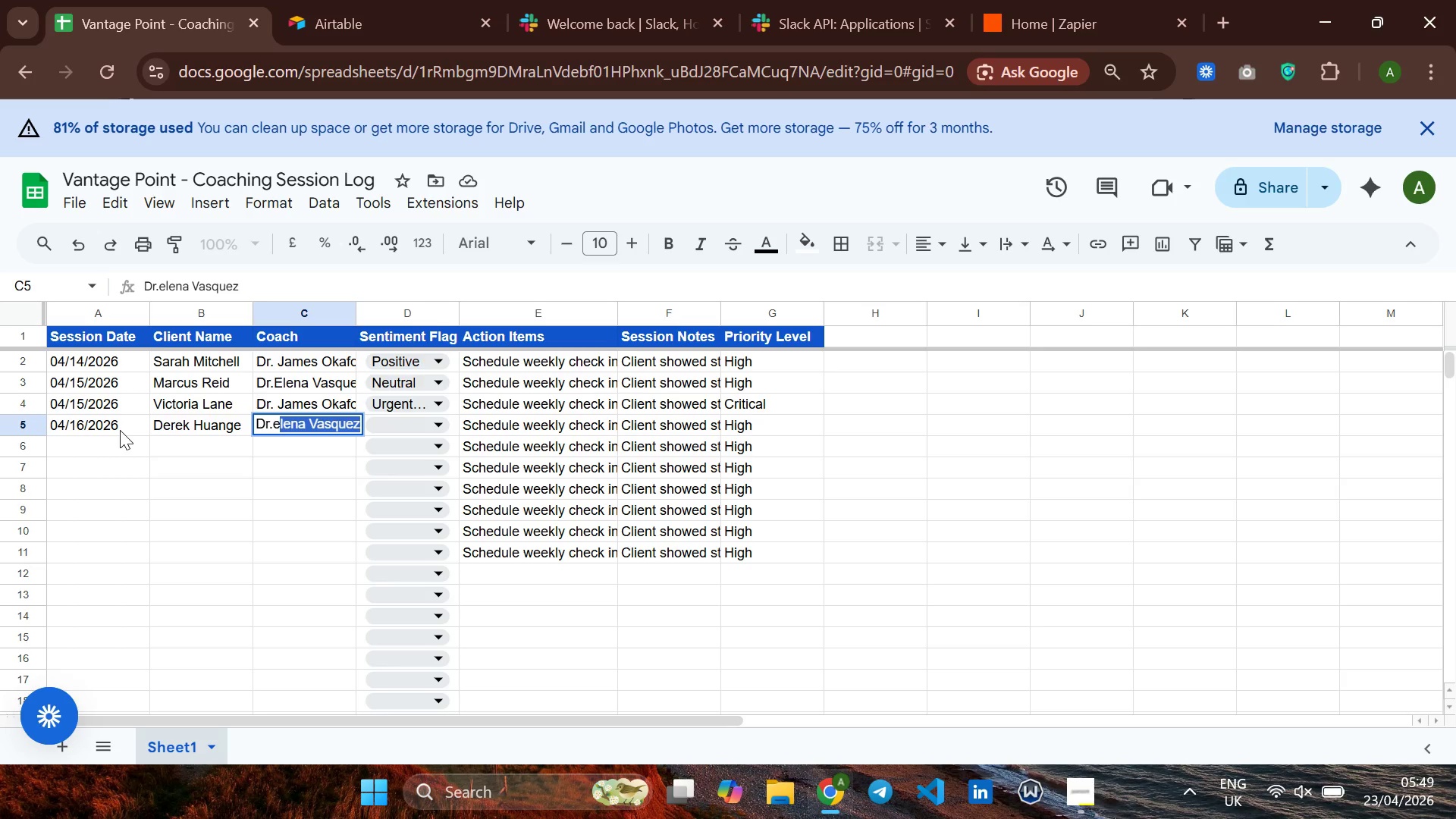 
key(Backspace)
 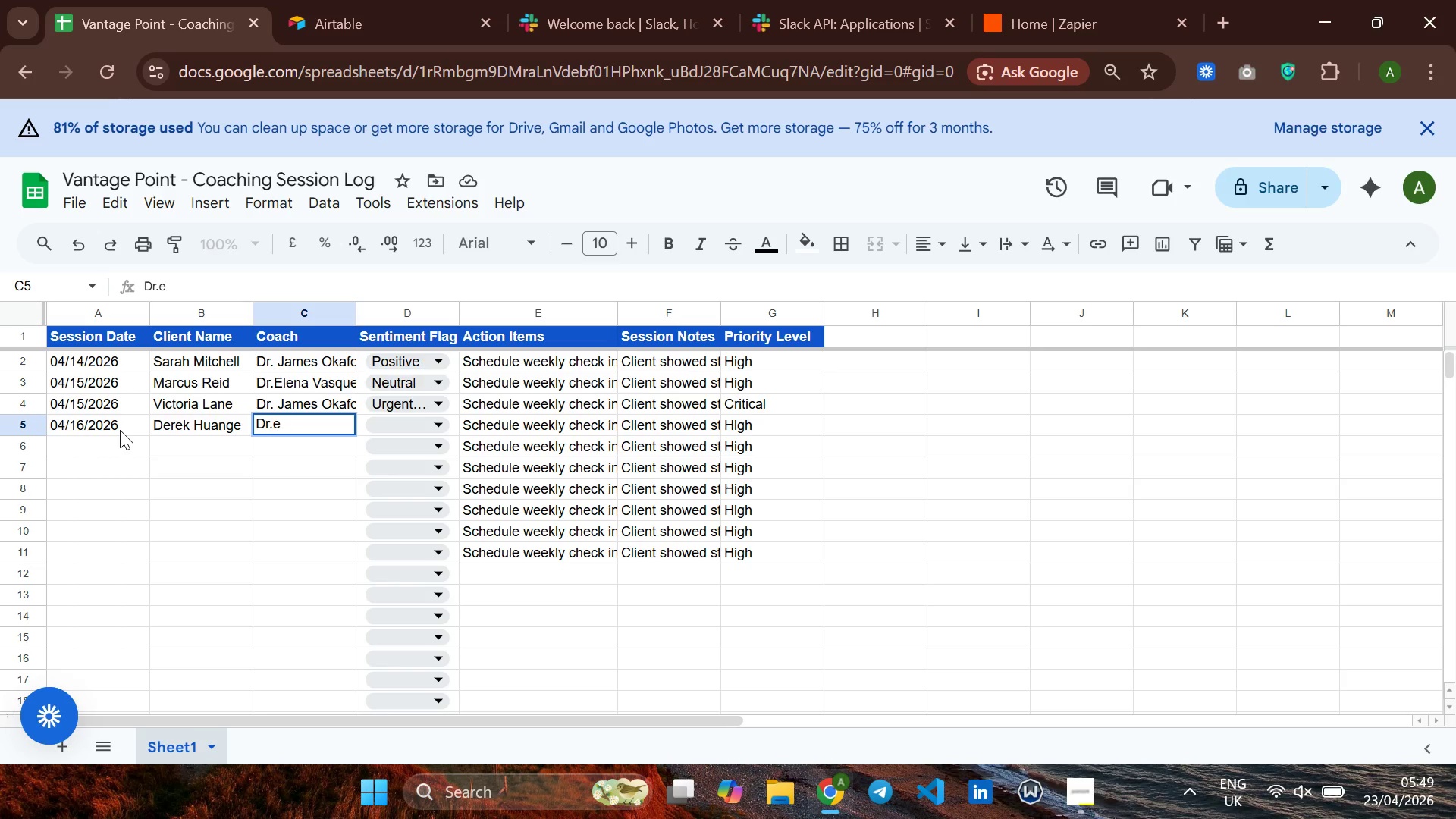 
key(Shift+E)
 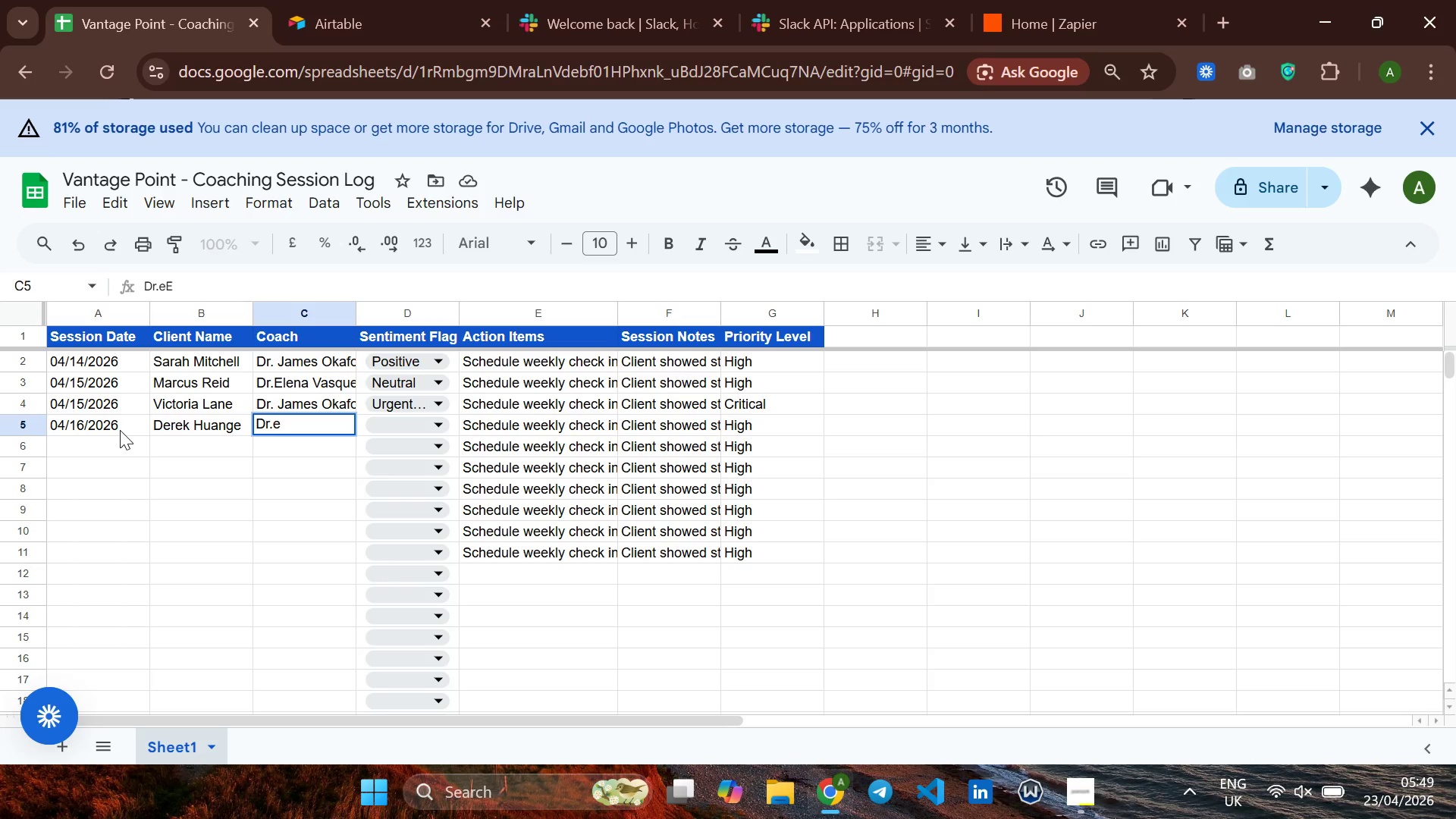 
key(Backspace)
 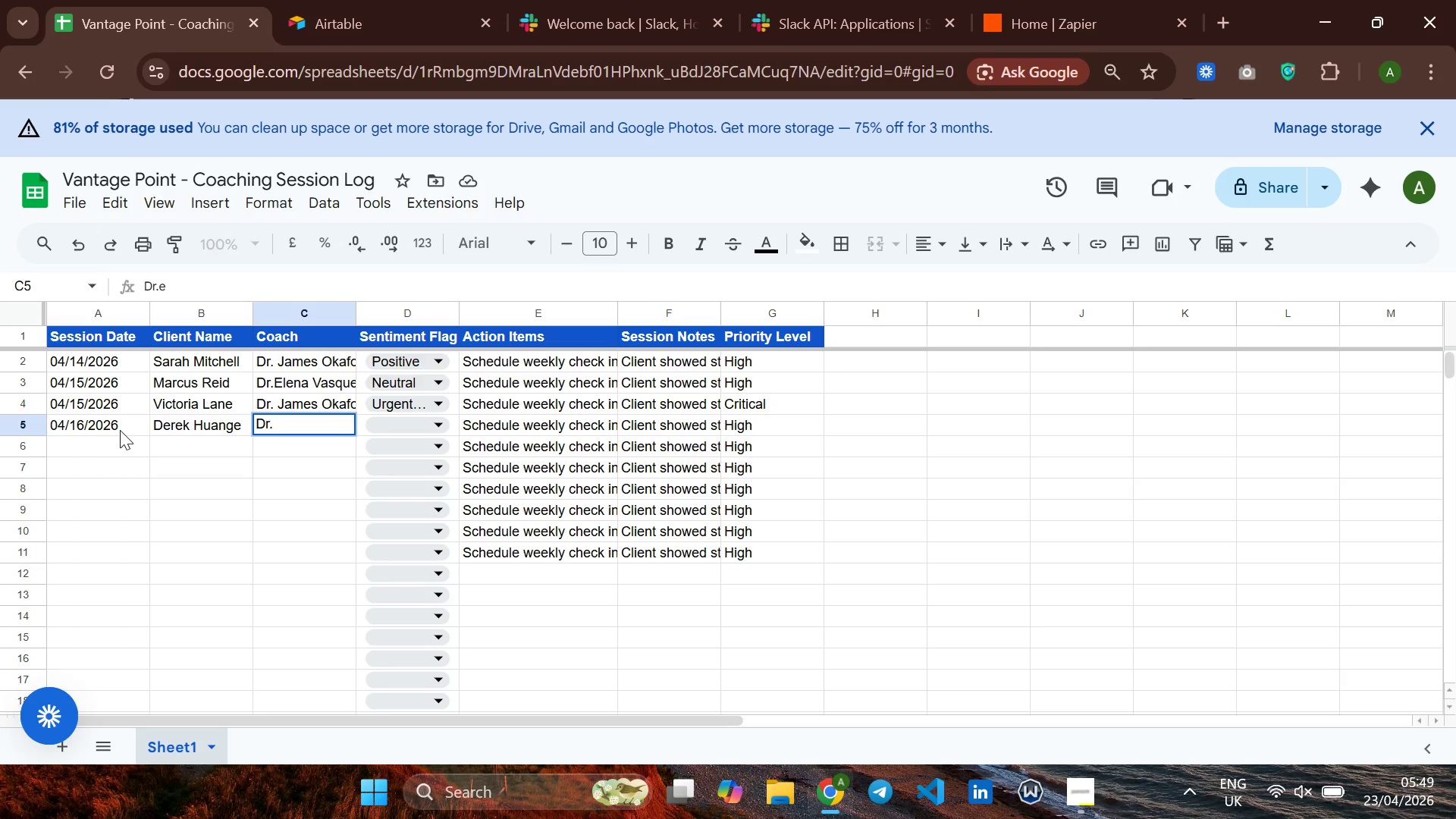 
key(Backspace)
 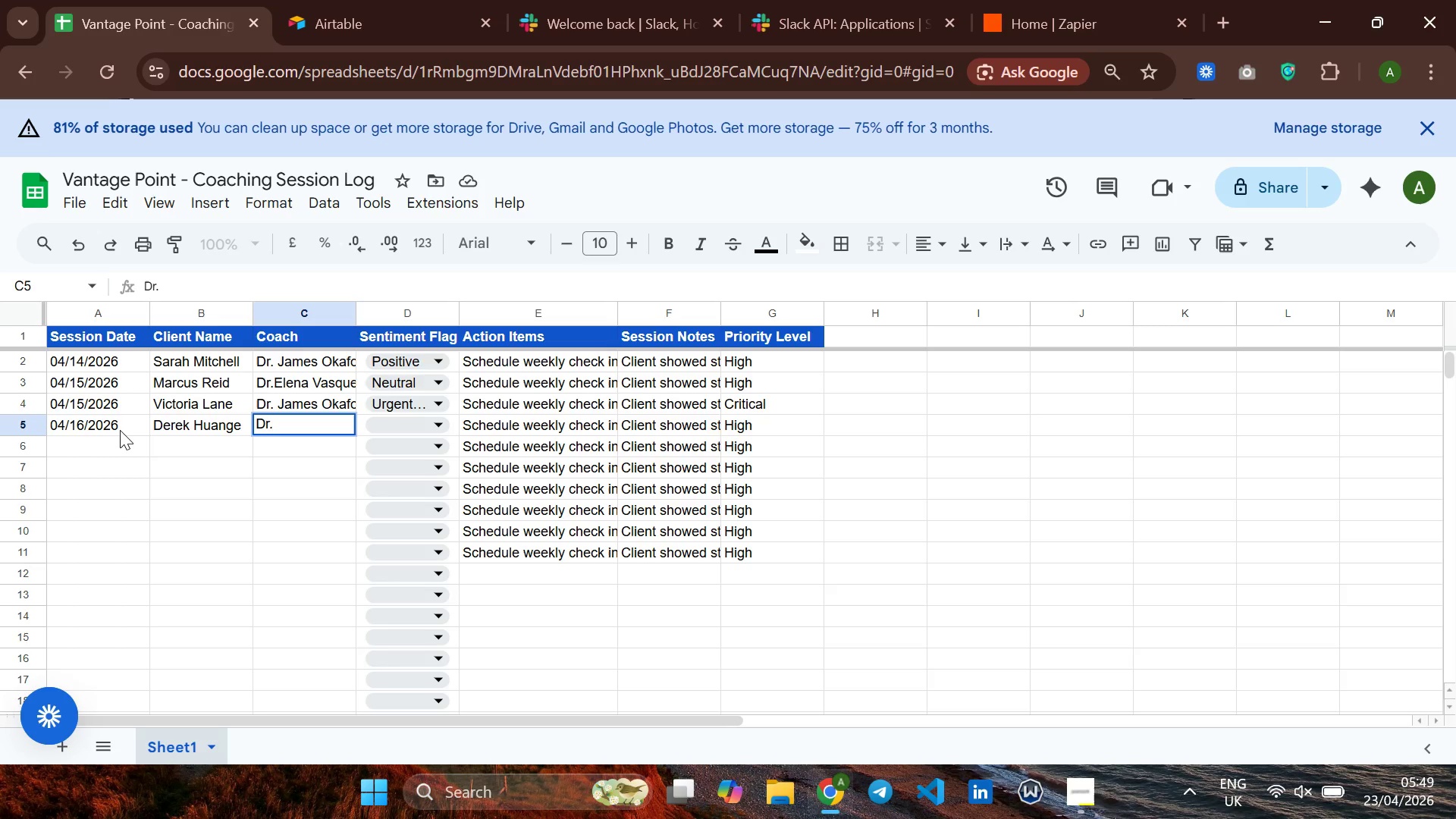 
key(Shift+ShiftLeft)
 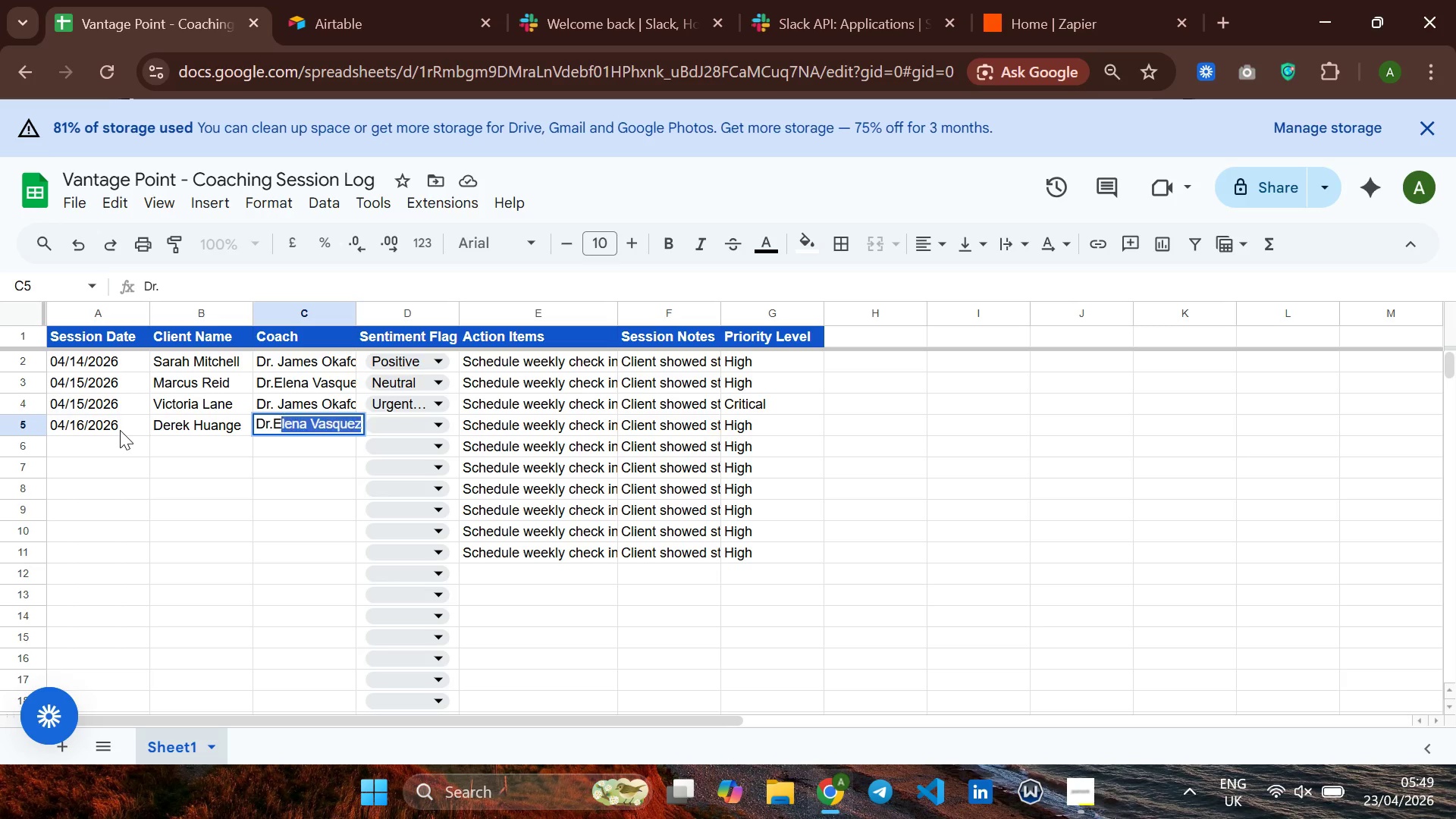 
key(Shift+E)
 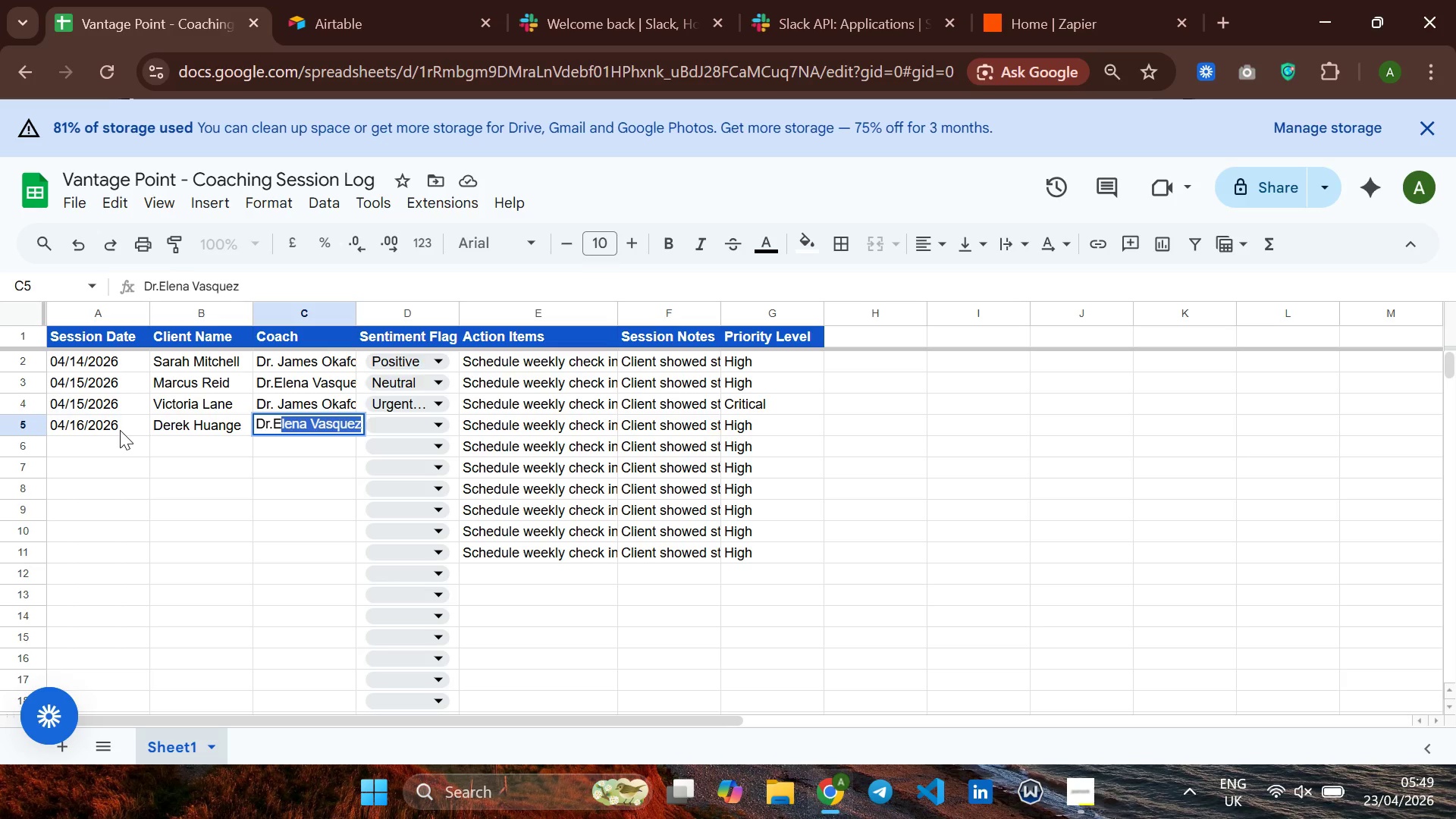 
key(Enter)
 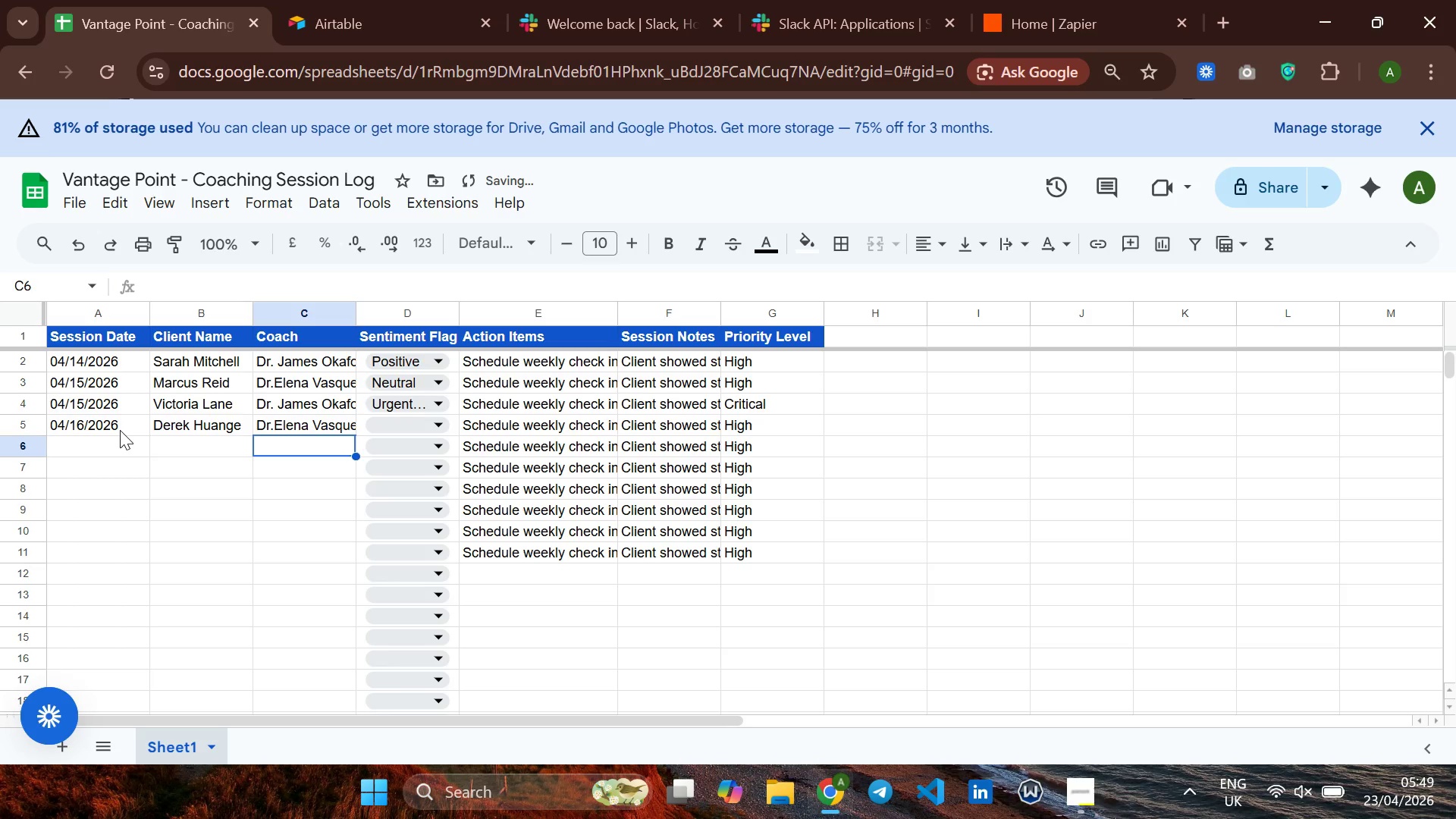 
key(ArrowRight)
 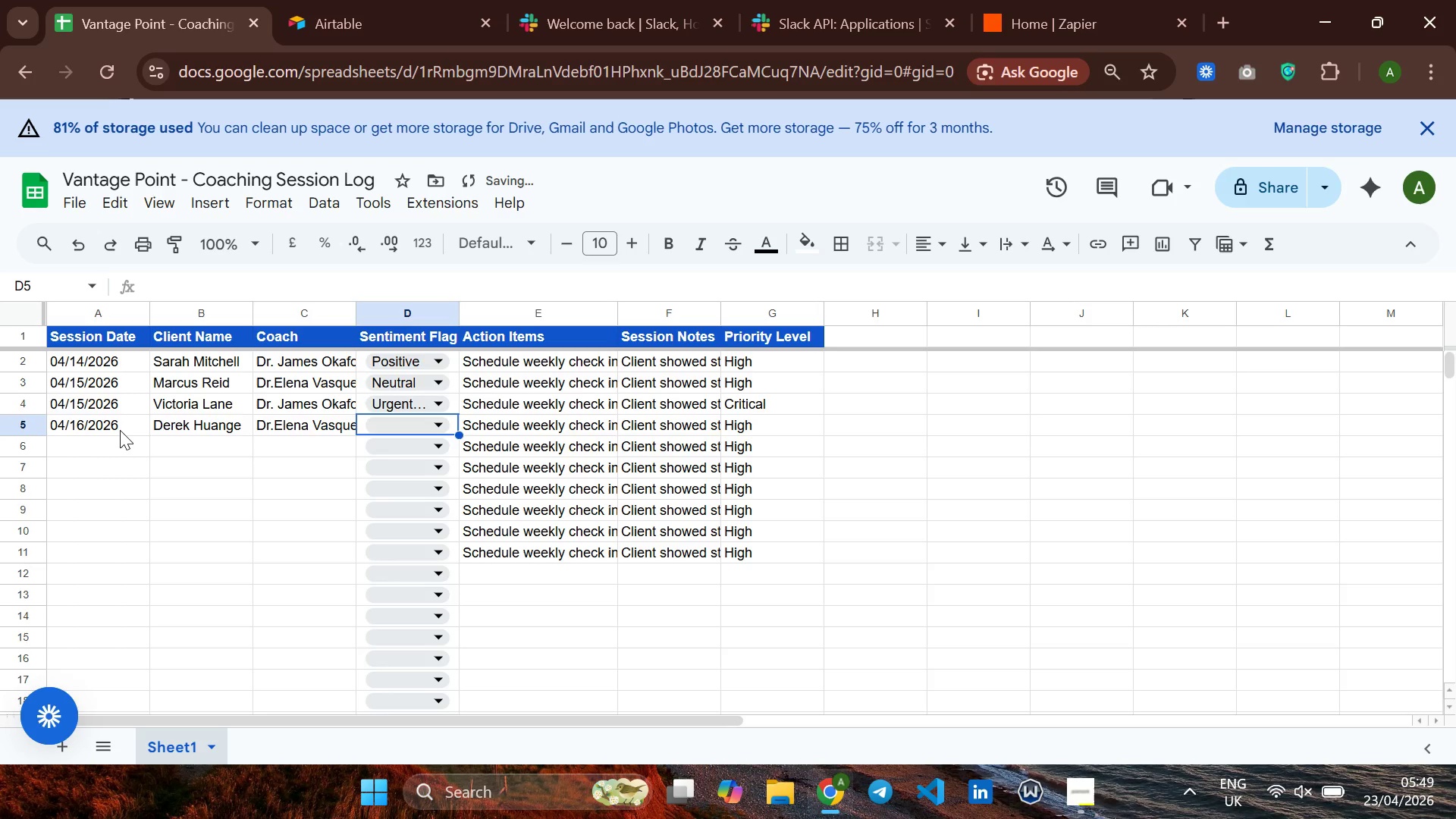 
key(ArrowUp)
 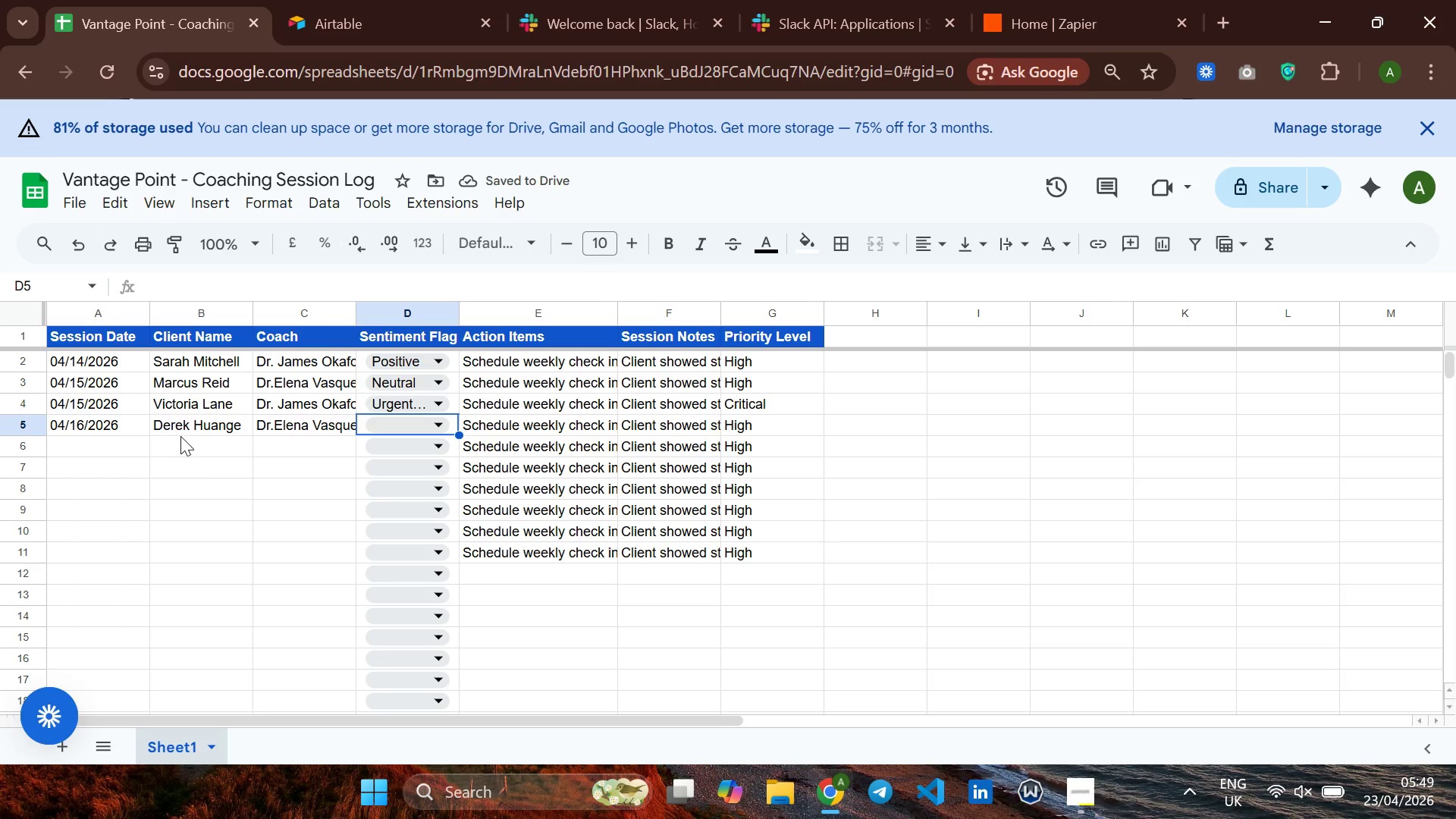 
left_click([415, 424])
 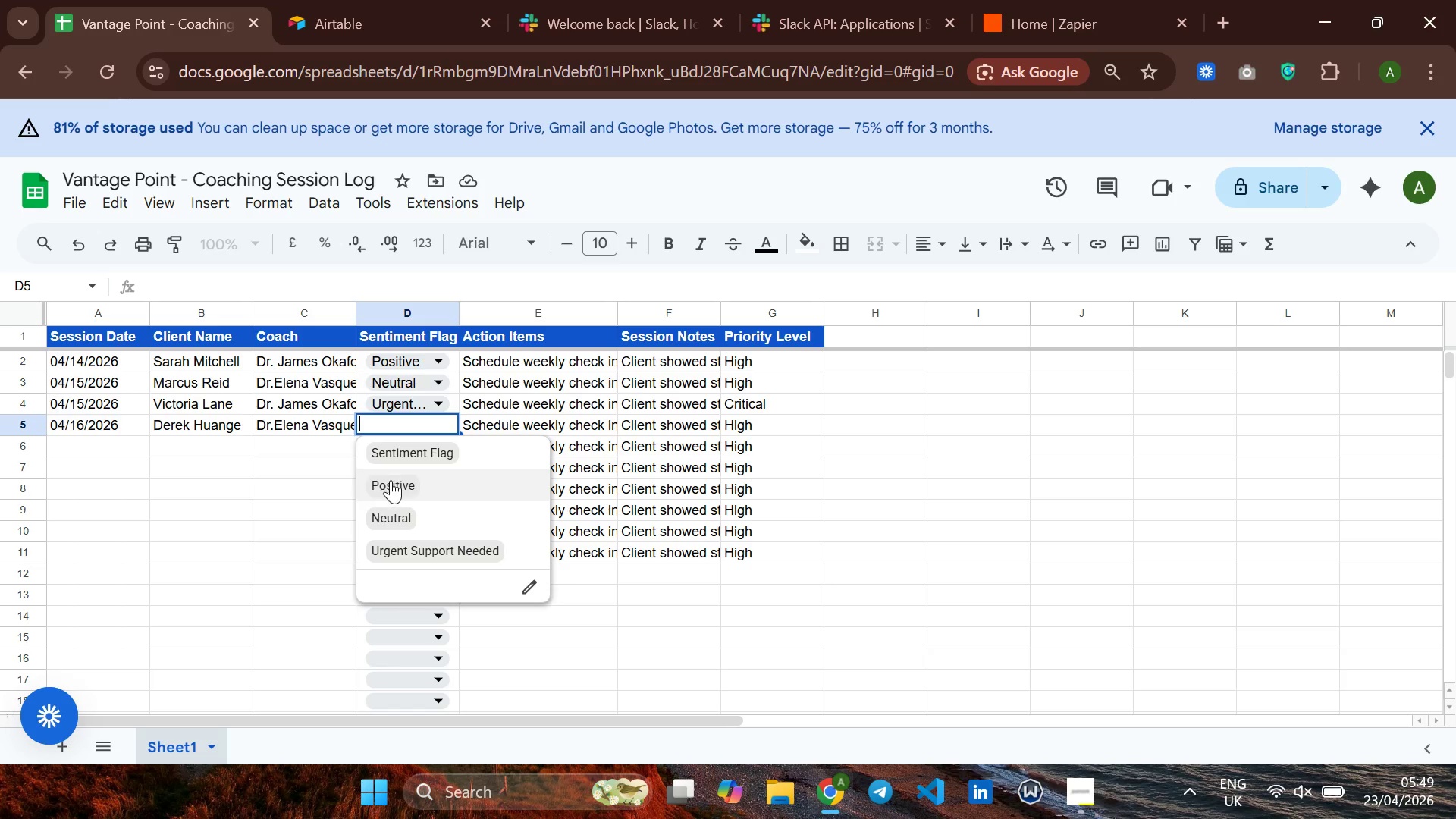 
left_click([391, 480])
 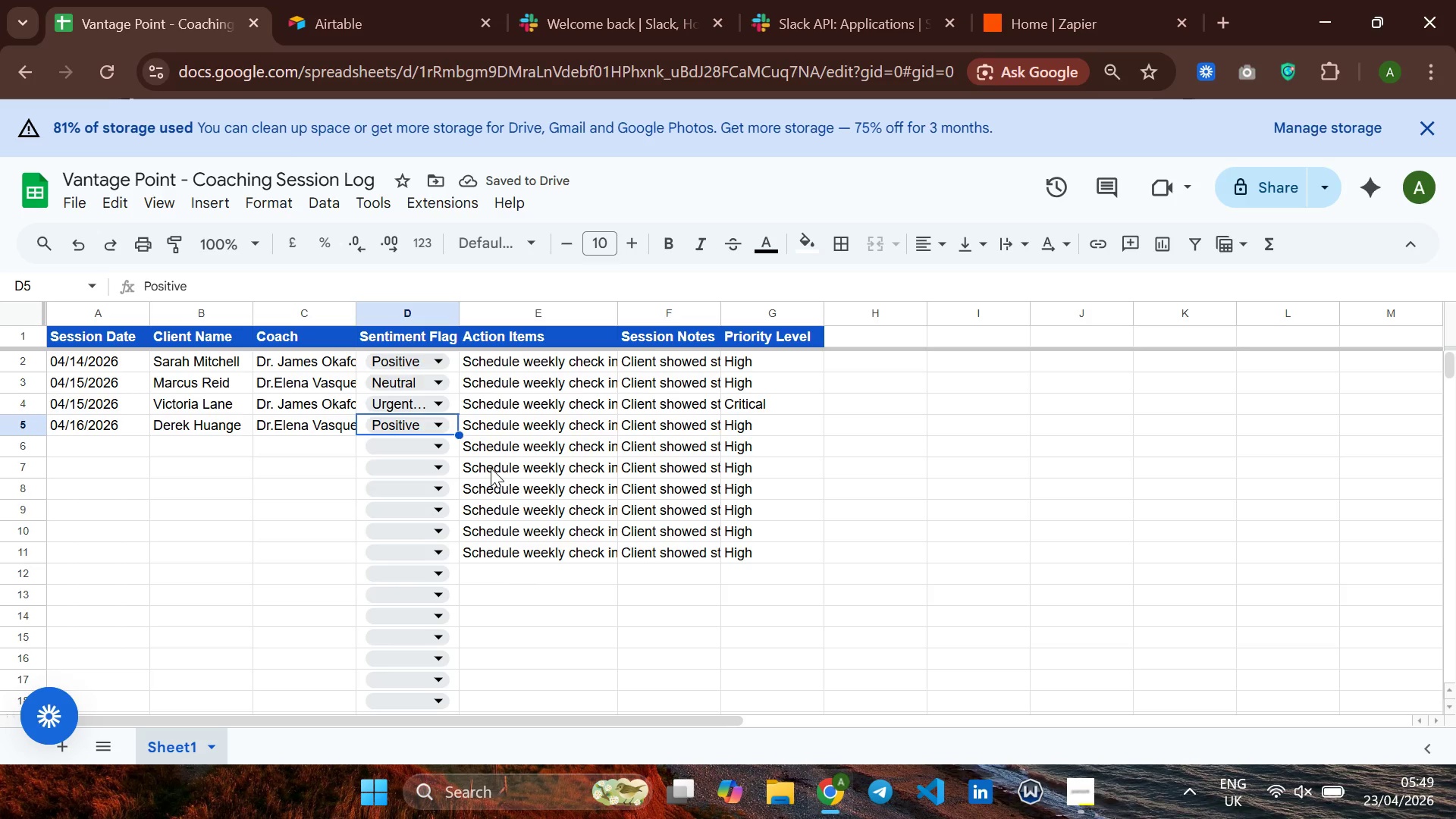 
wait(6.59)
 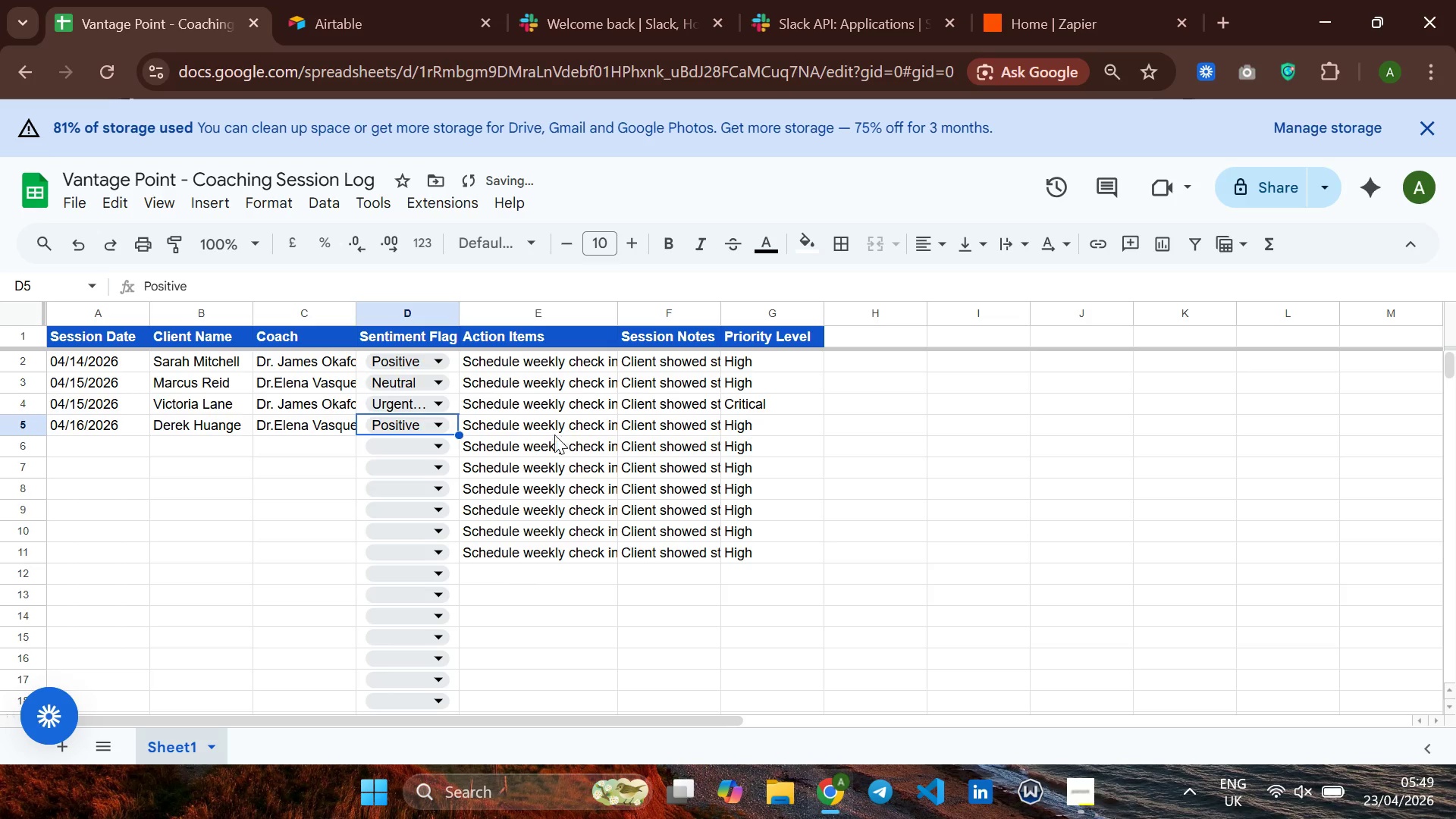 
left_click([759, 423])
 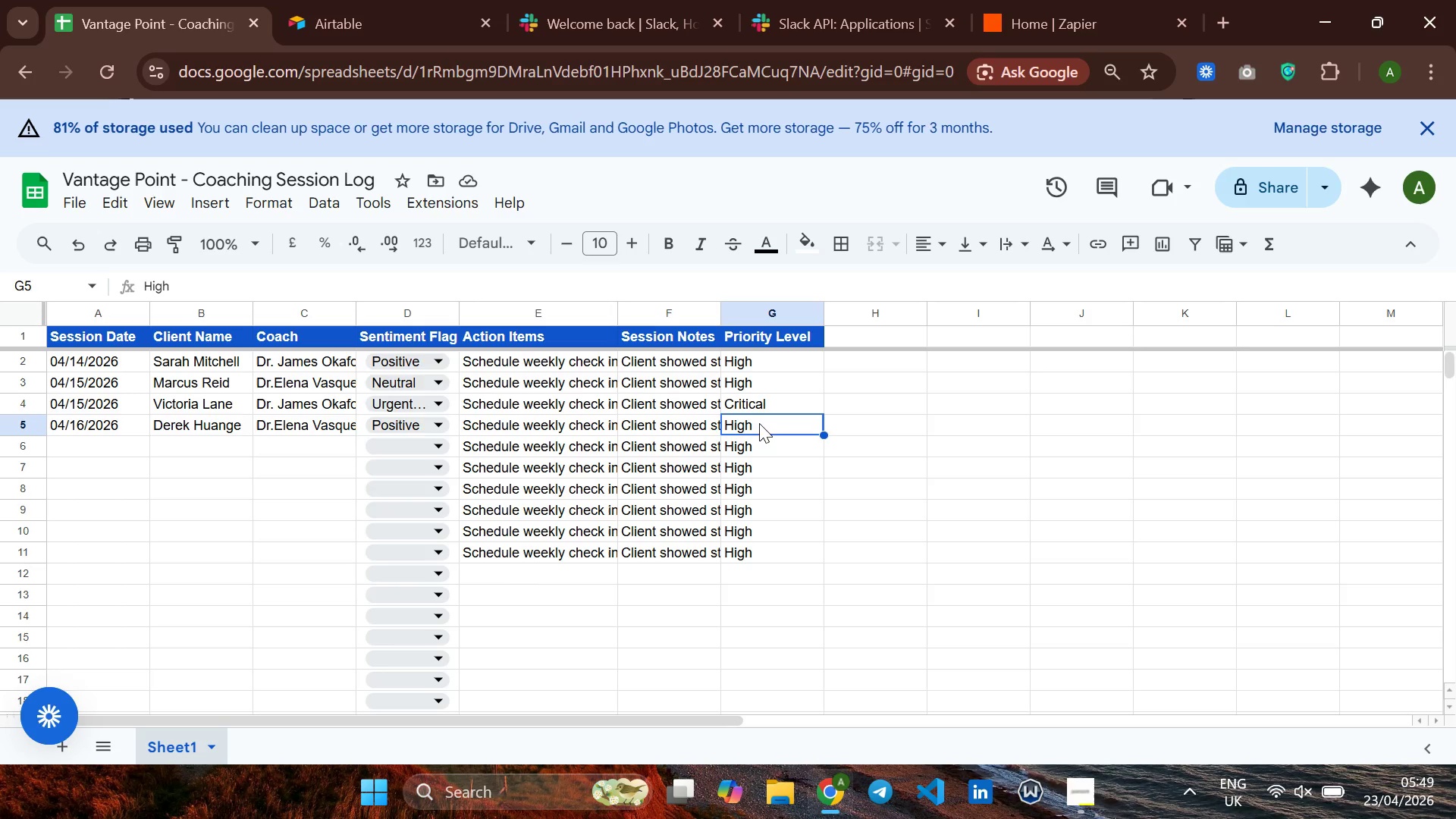 
double_click([759, 423])
 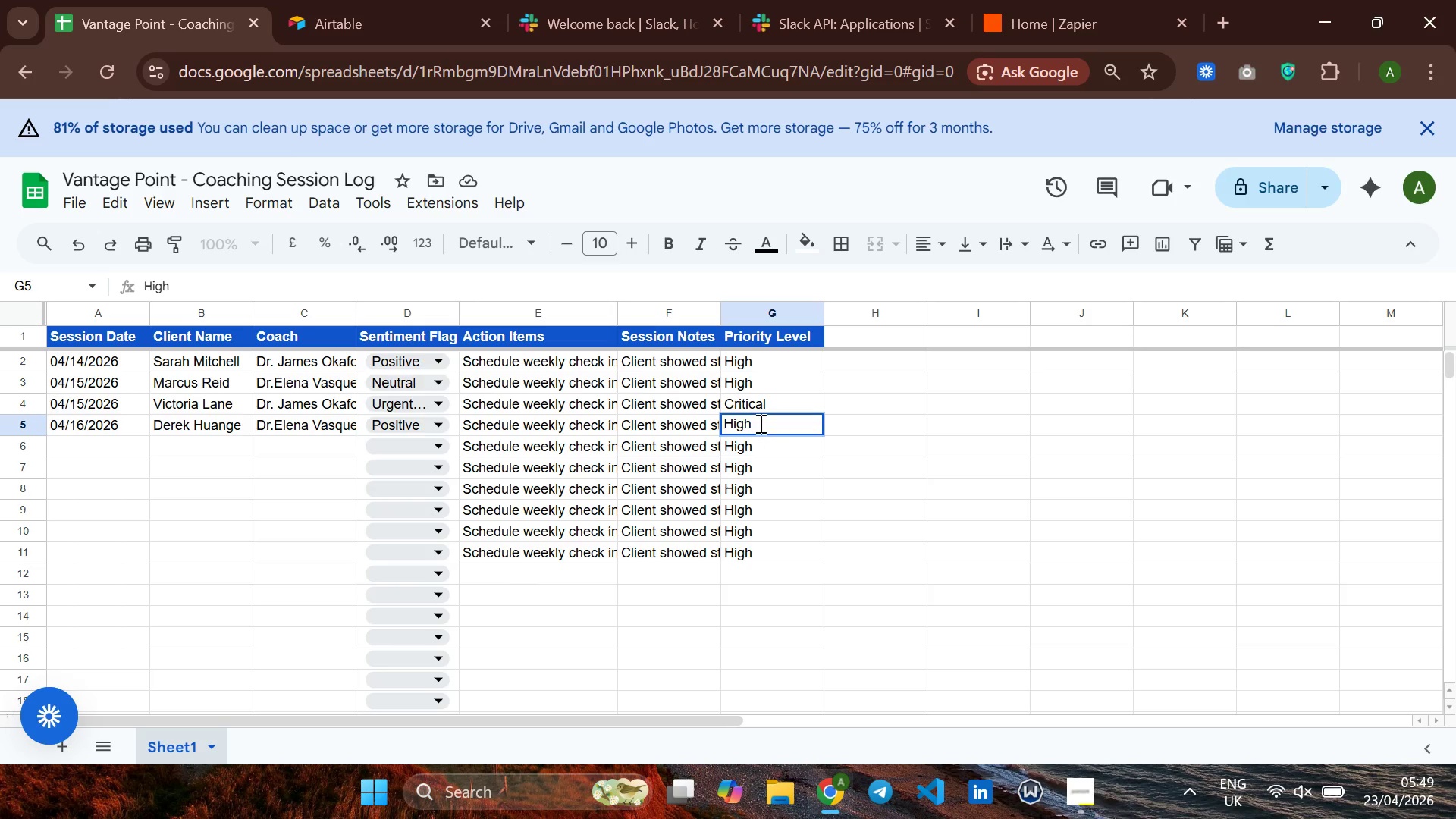 
key(Backspace)
key(Backspace)
key(Backspace)
key(Backspace)
type(Mi)
key(Backspace)
type(i)
key(Backspace)
type(edium)
 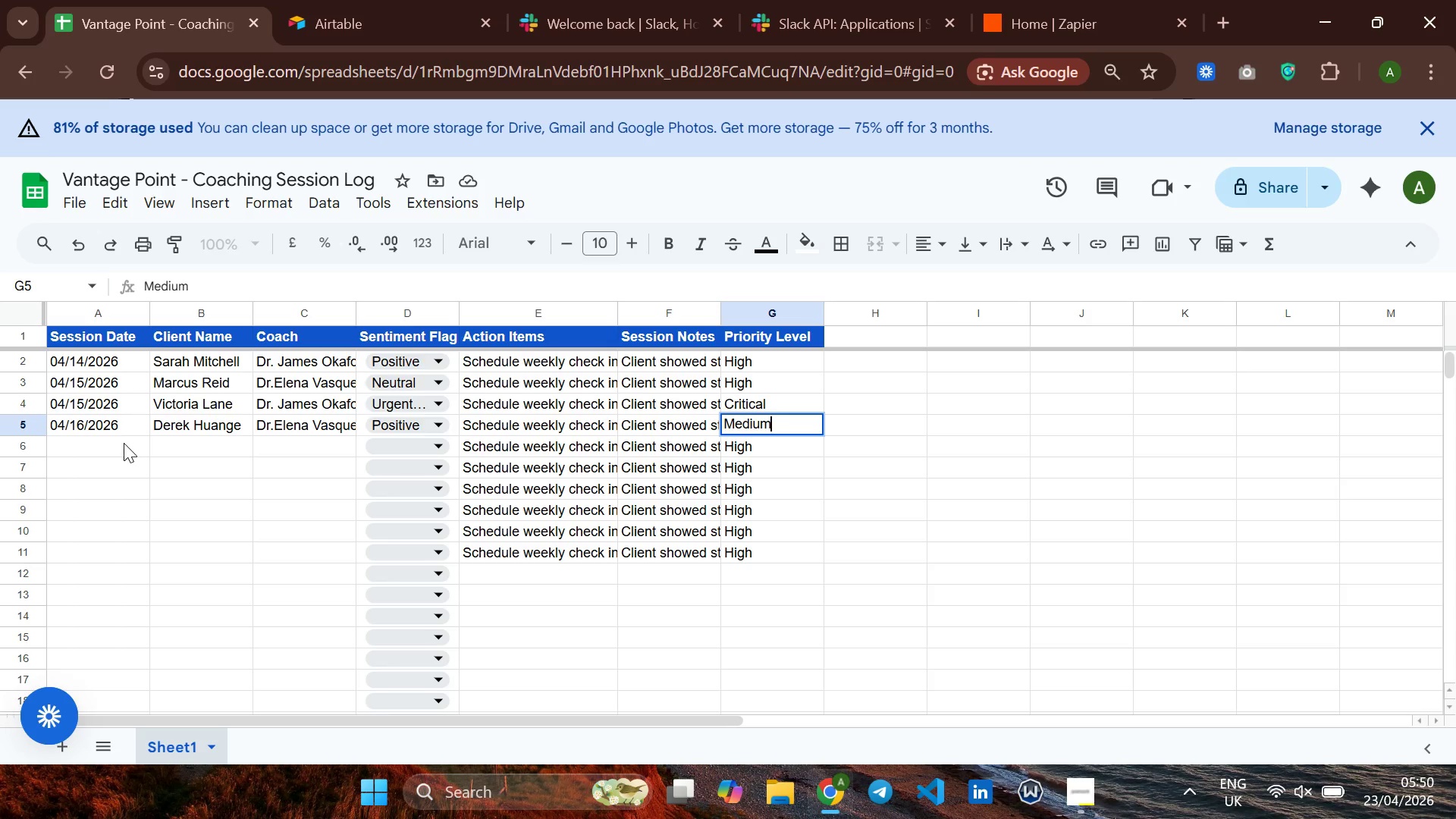 
left_click([93, 438])
 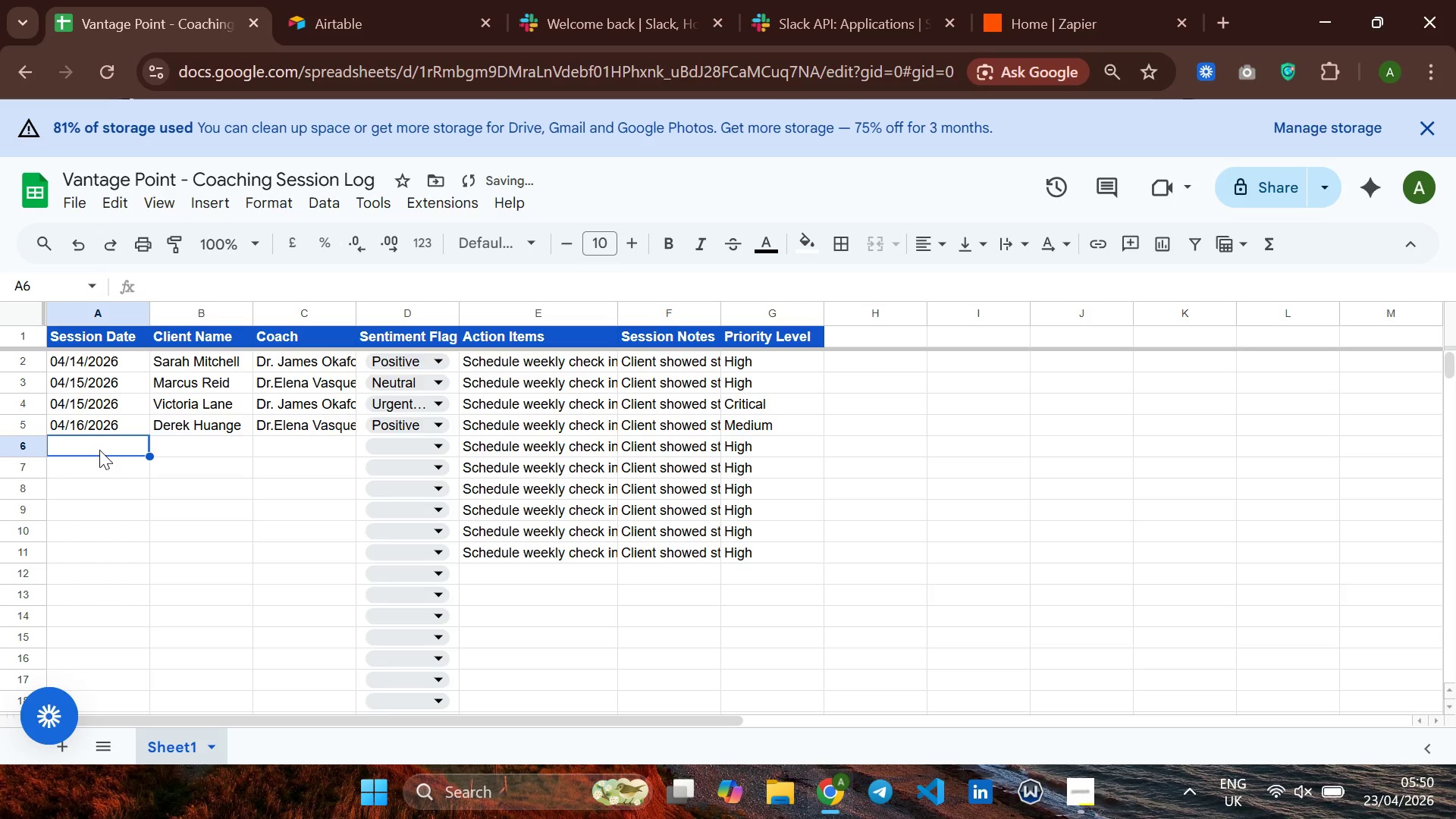 
type(04/17/22)
key(Backspace)
type(026)
 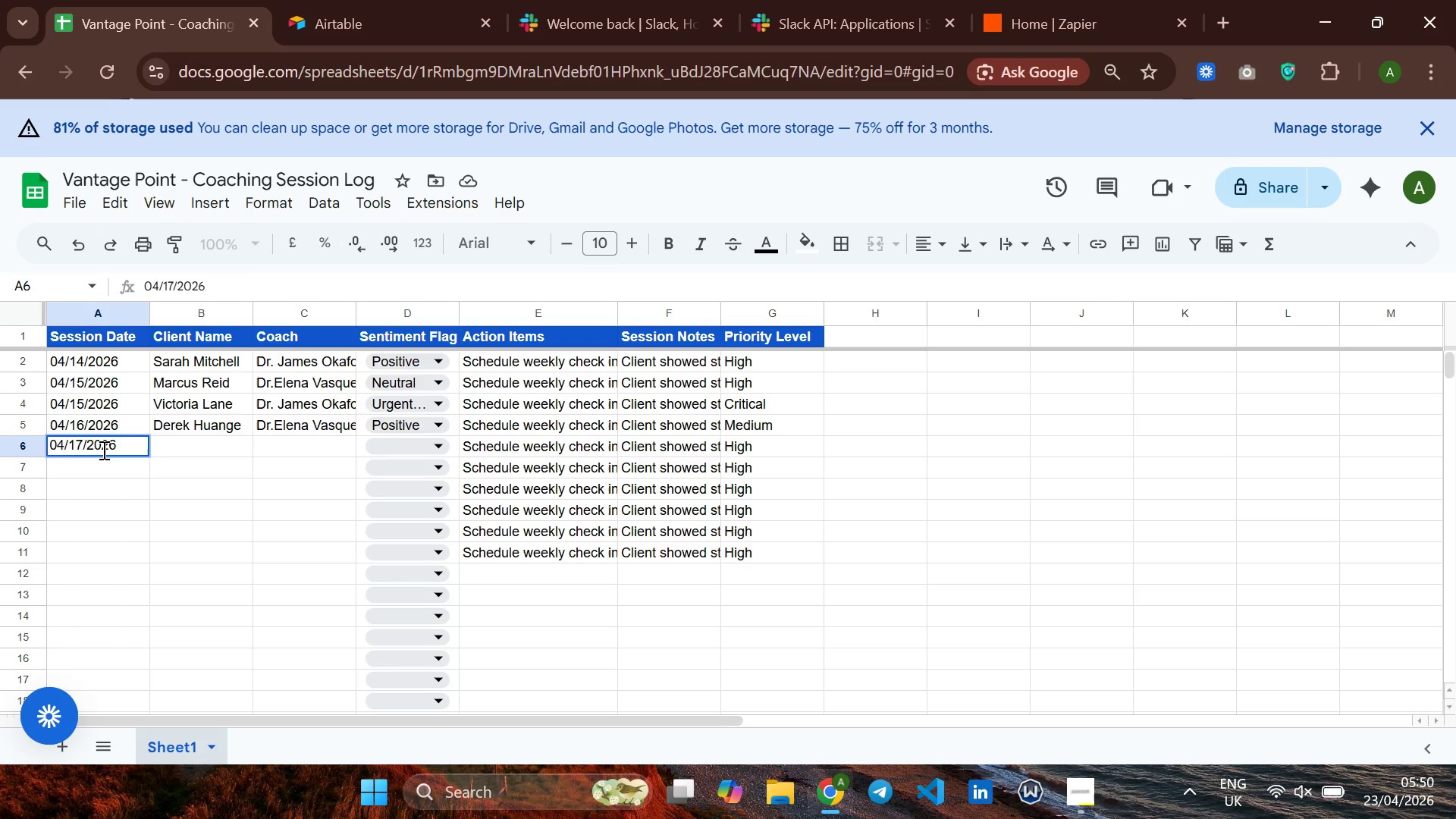 
key(ArrowRight)
 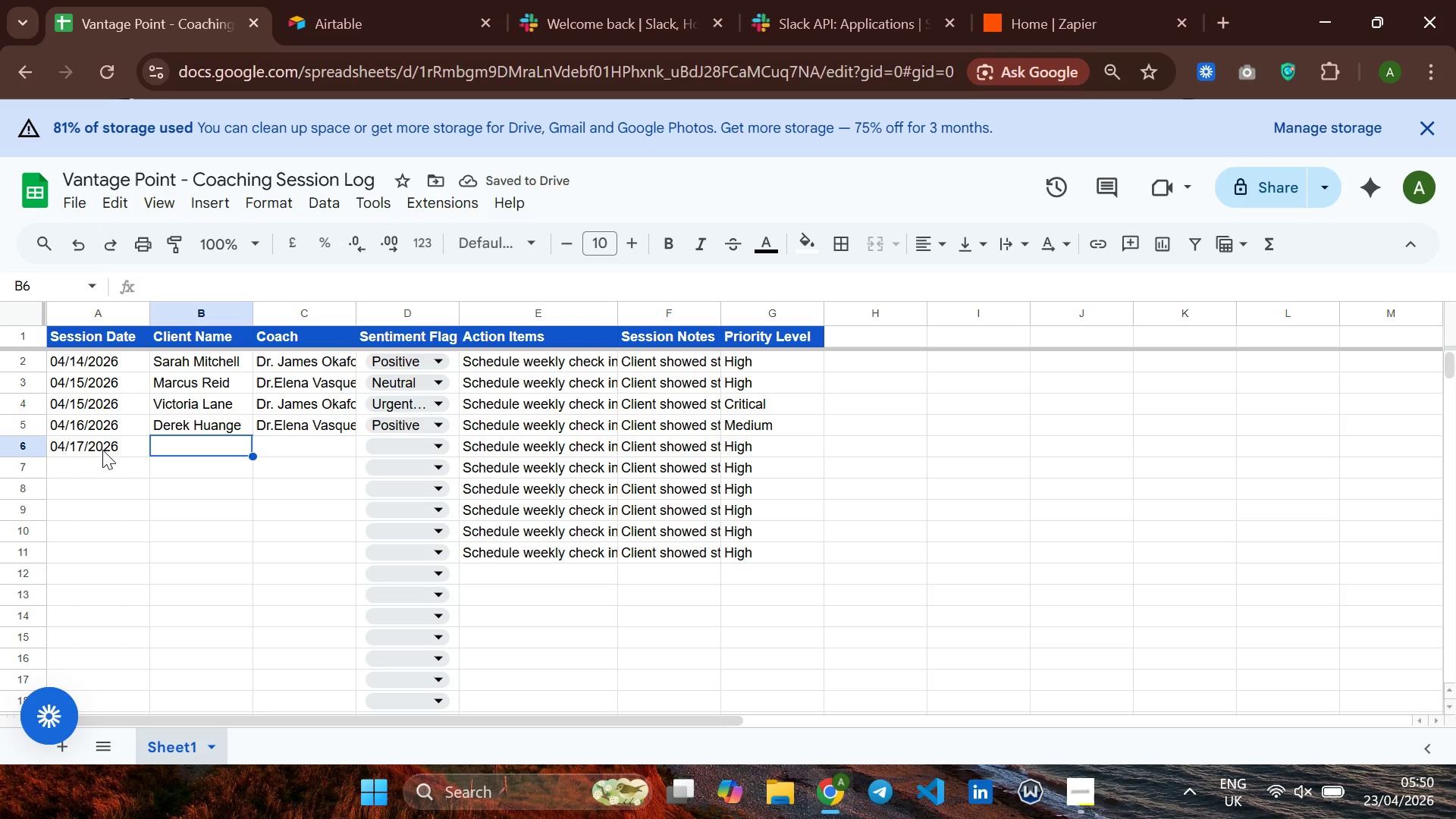 
type(Priya Sa)
key(Backspace)
type(hrama)
 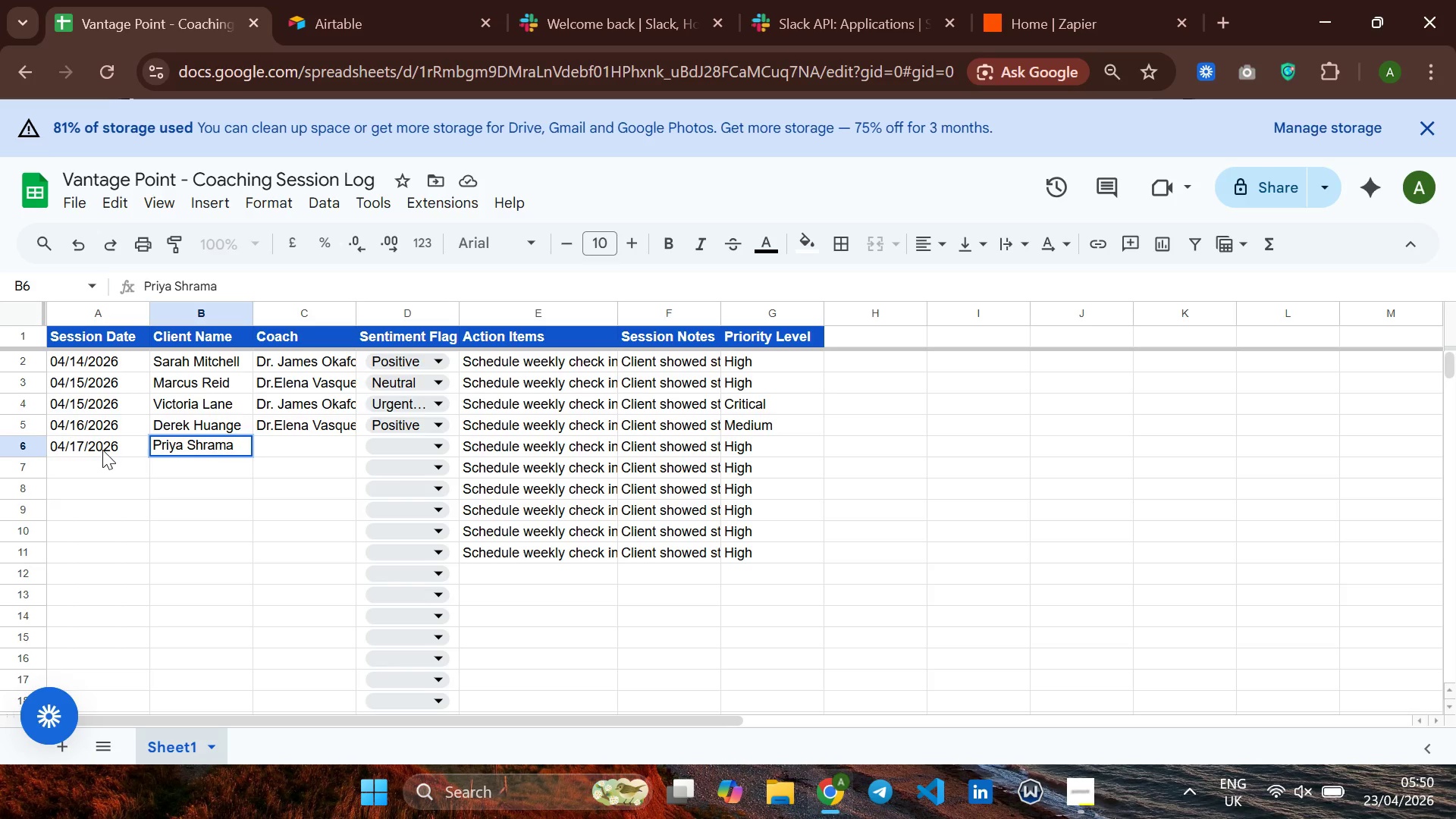 
key(ArrowRight)
 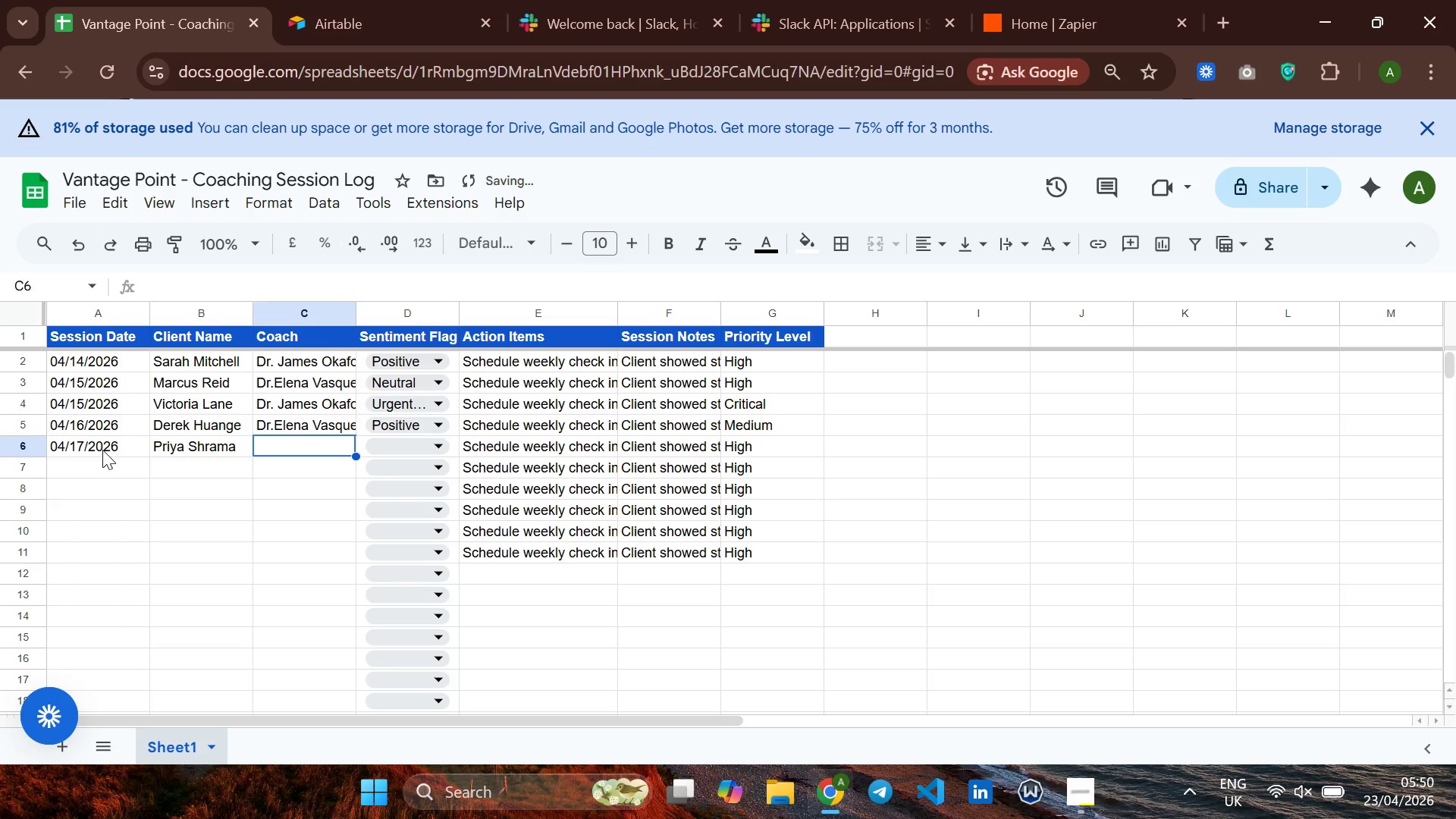 
type(d)
key(Backspace)
type(dR)
key(Backspace)
key(Backspace)
type(dr)
key(Backspace)
key(Backspace)
type(Dr. )
 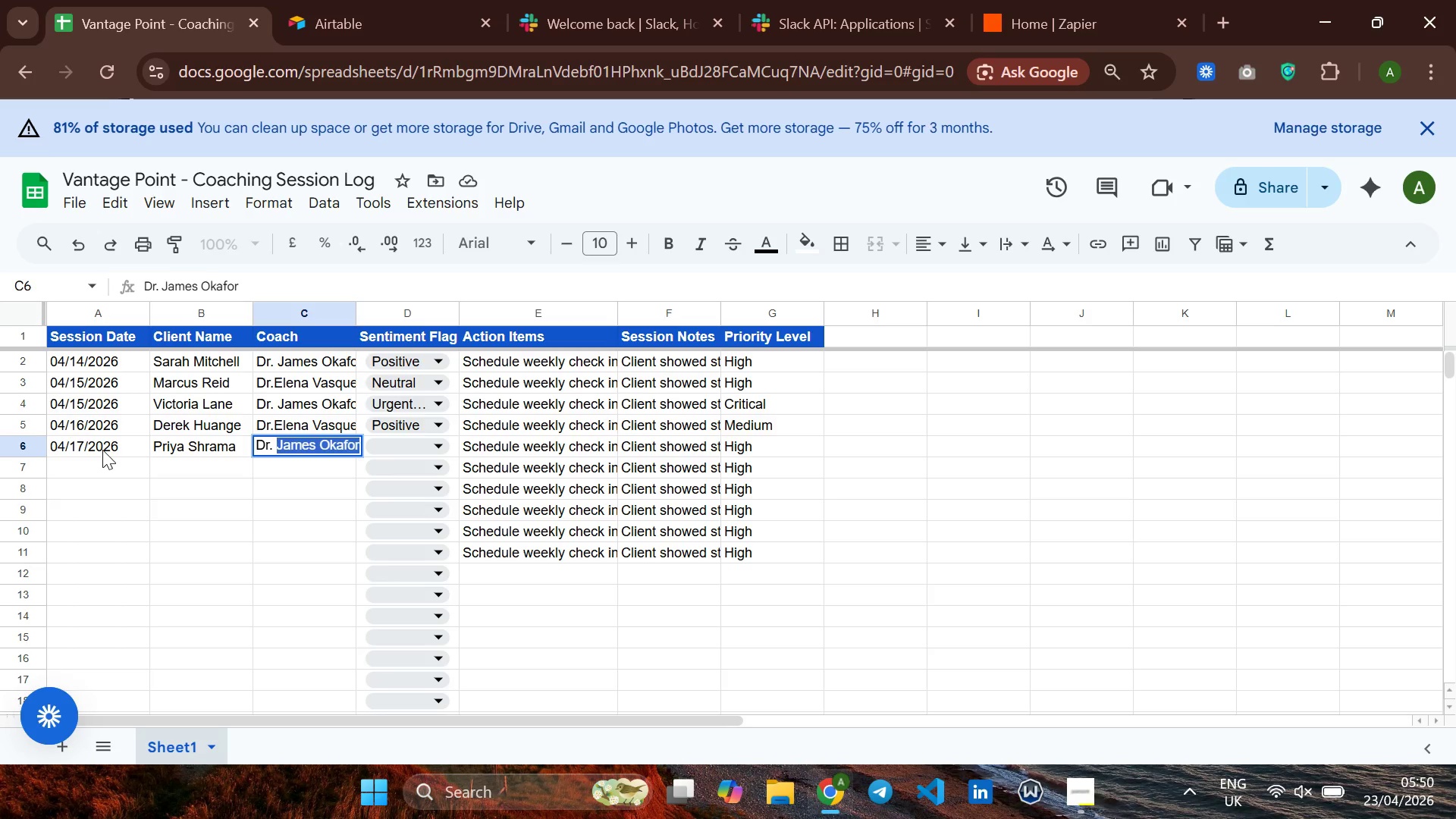 
key(ArrowRight)
 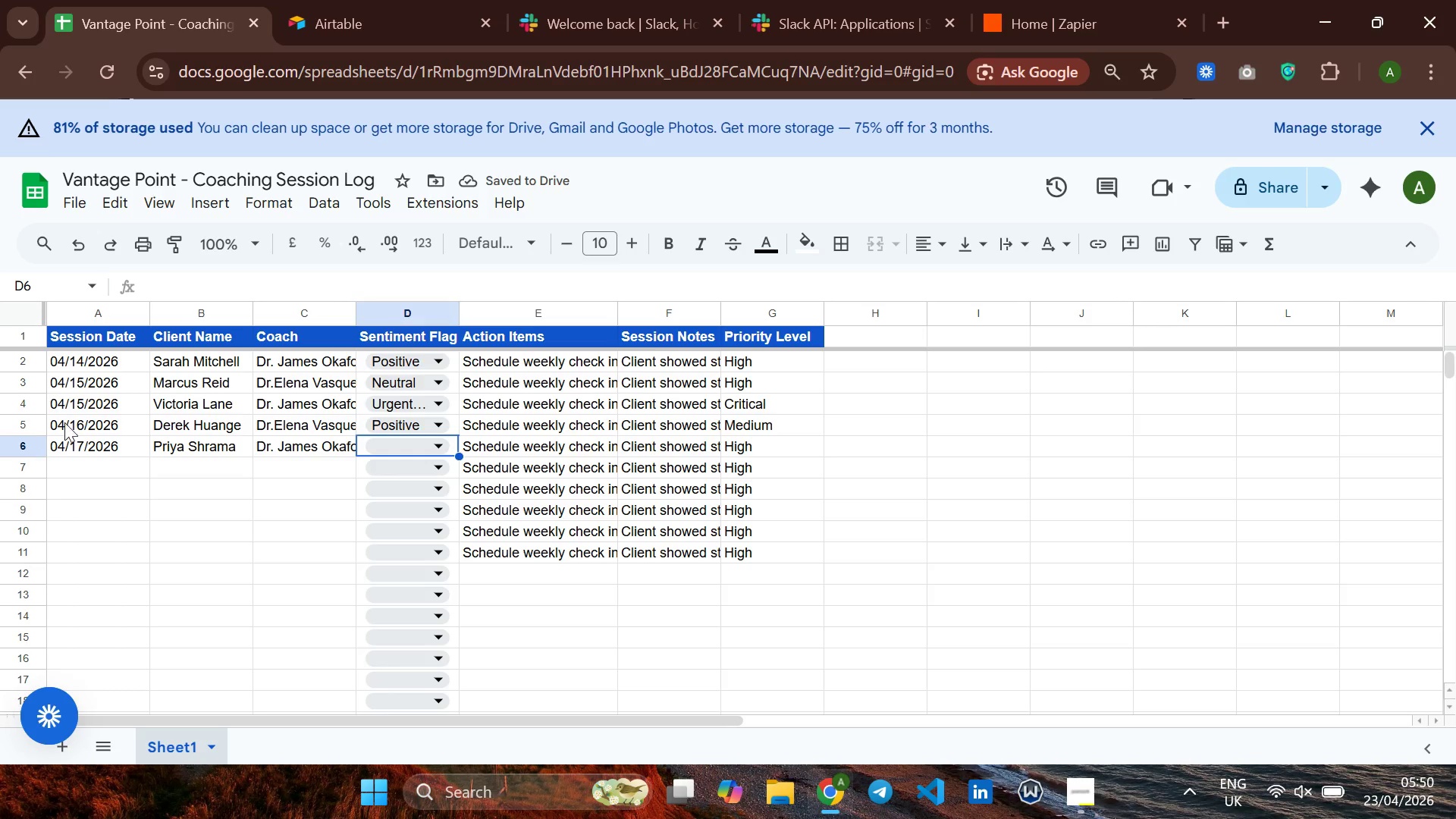 
wait(5.48)
 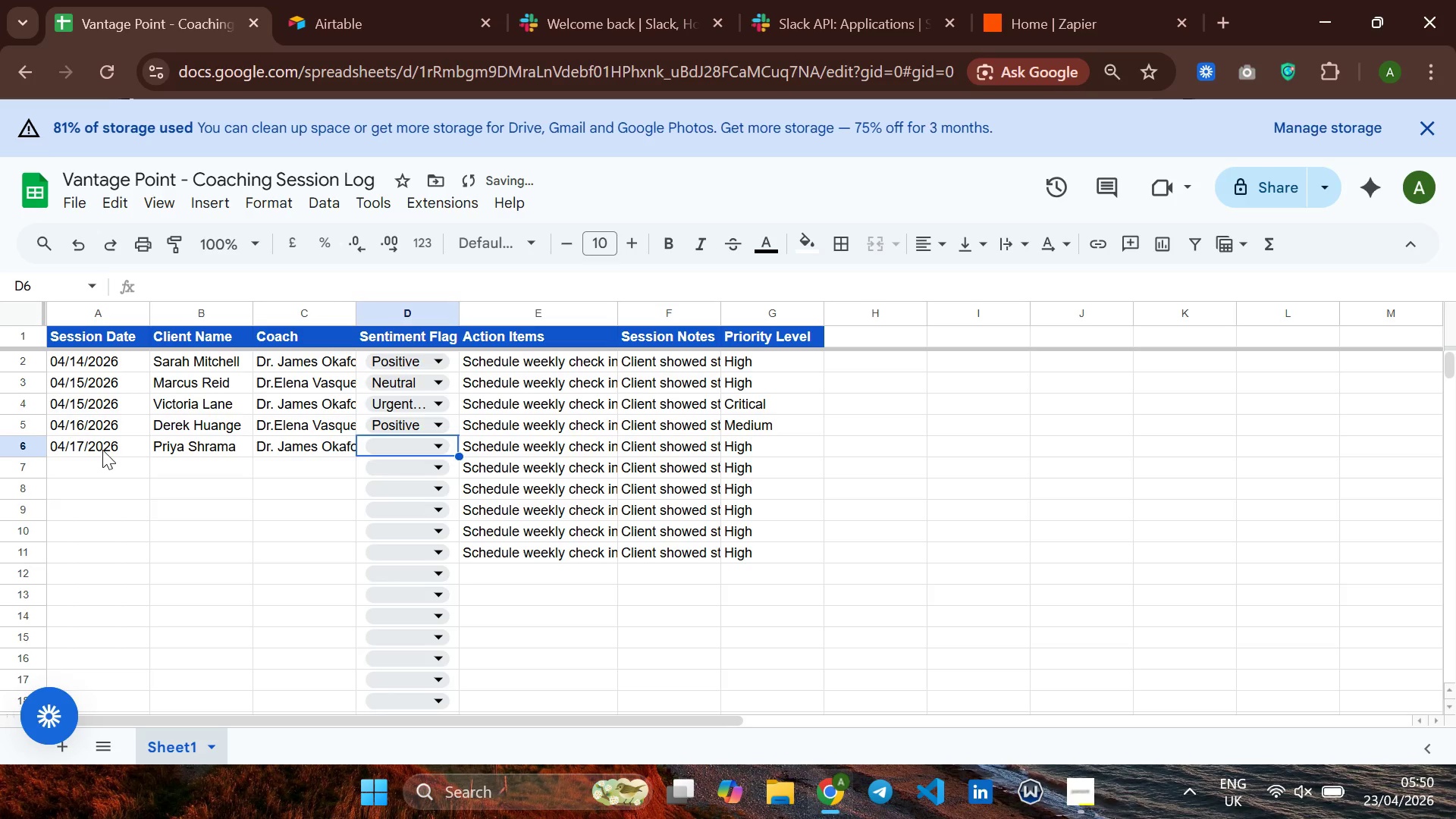 
left_click([400, 445])
 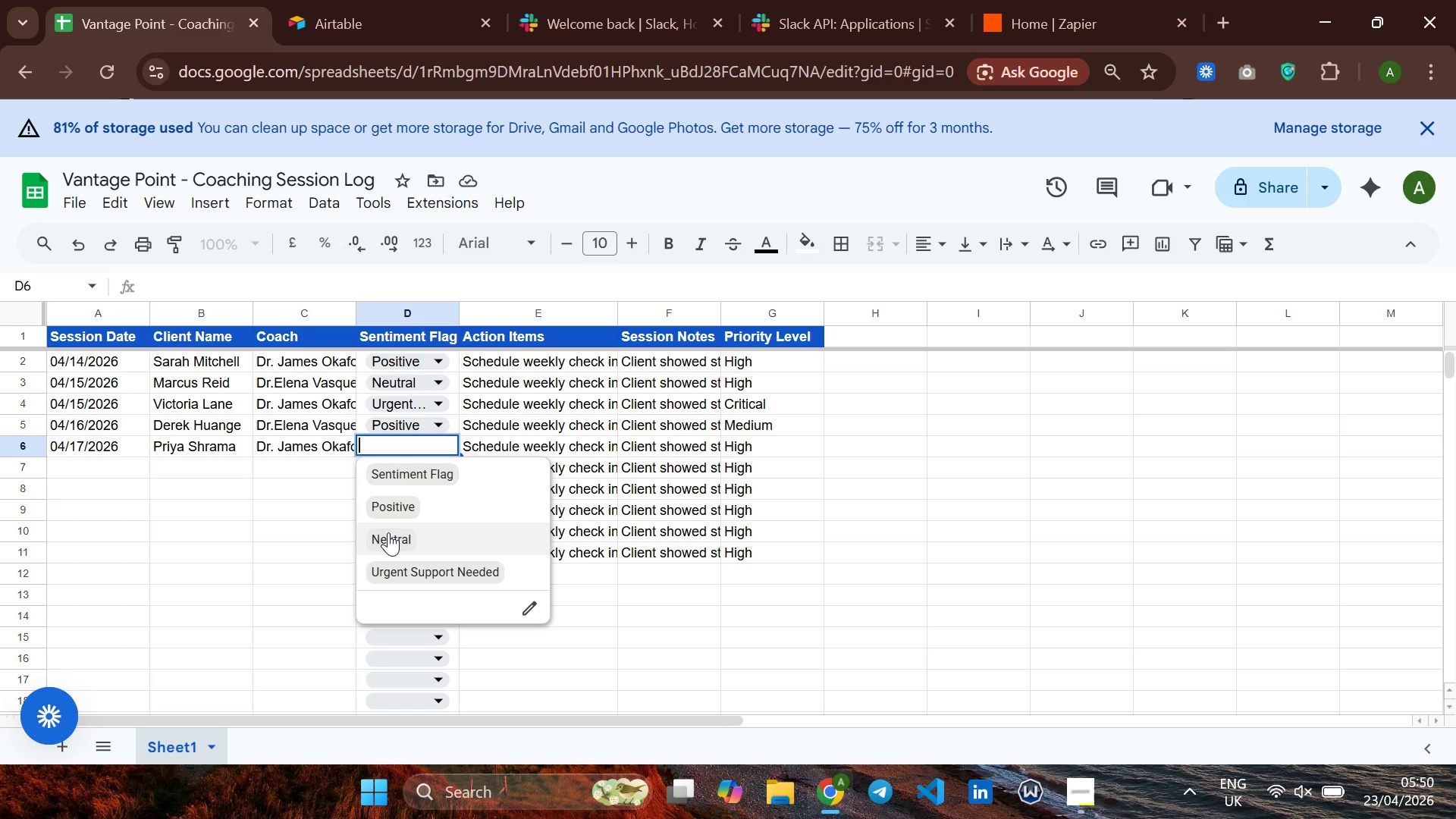 
left_click([388, 532])
 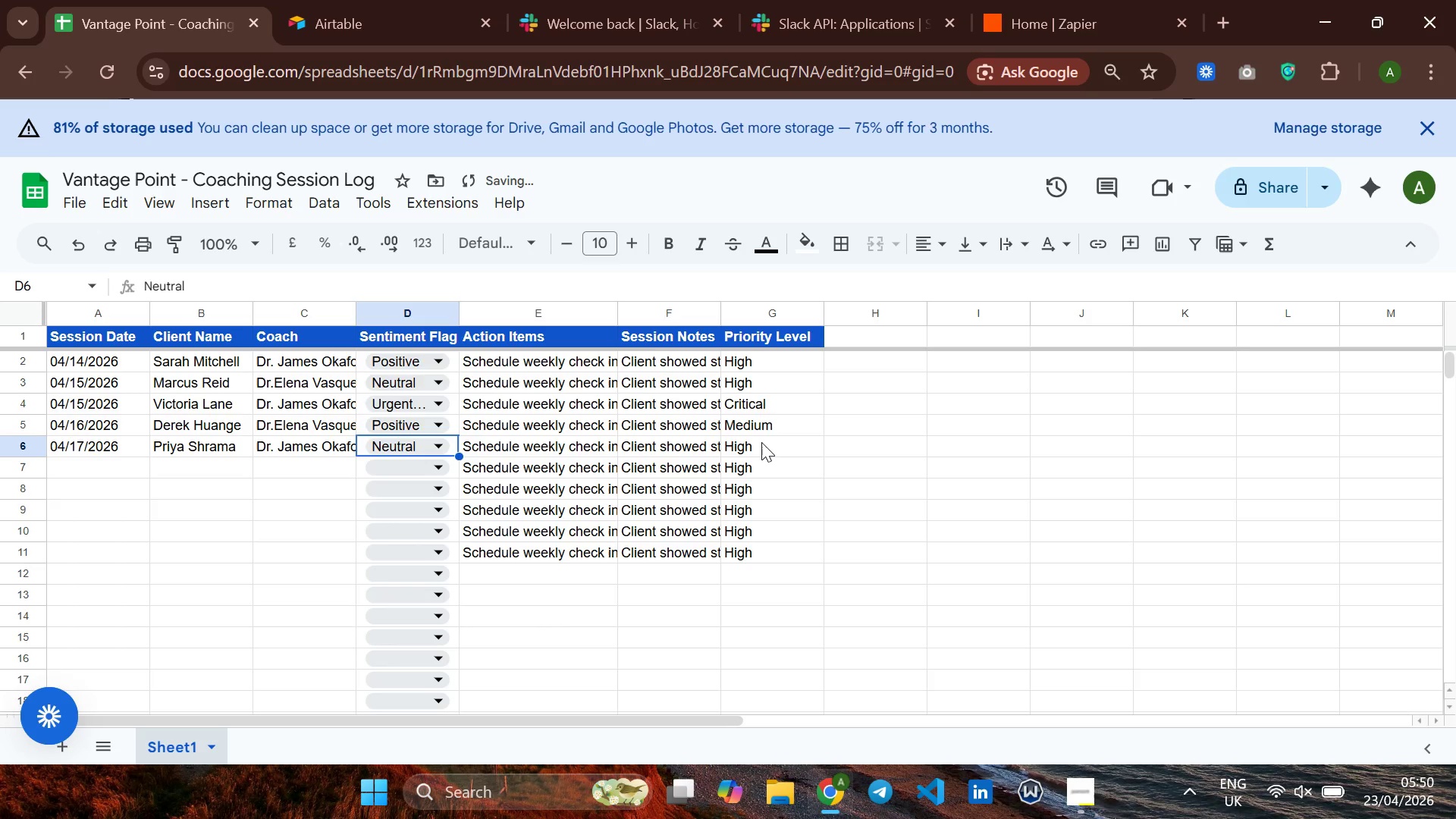 
left_click([759, 444])
 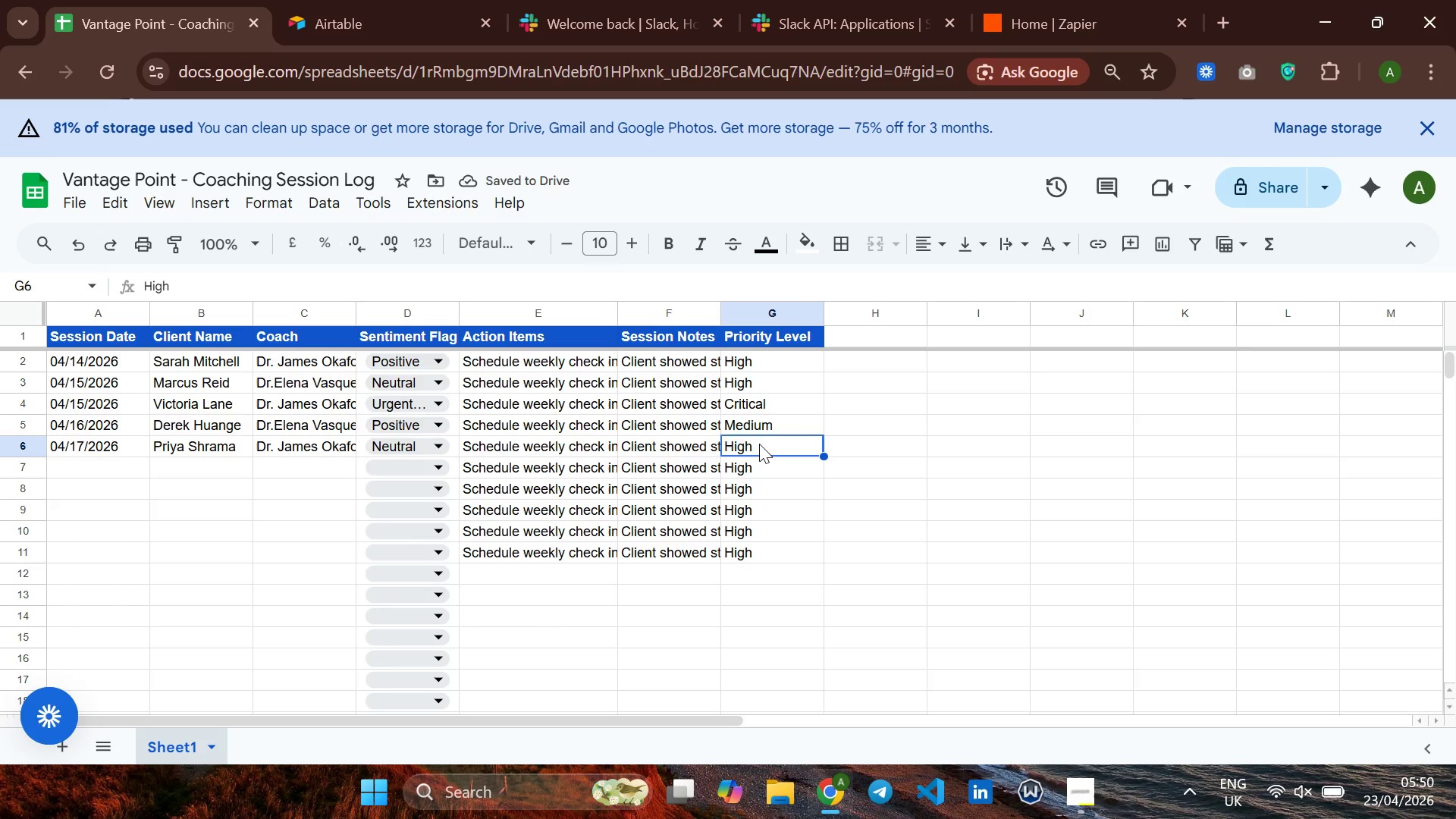 
wait(8.36)
 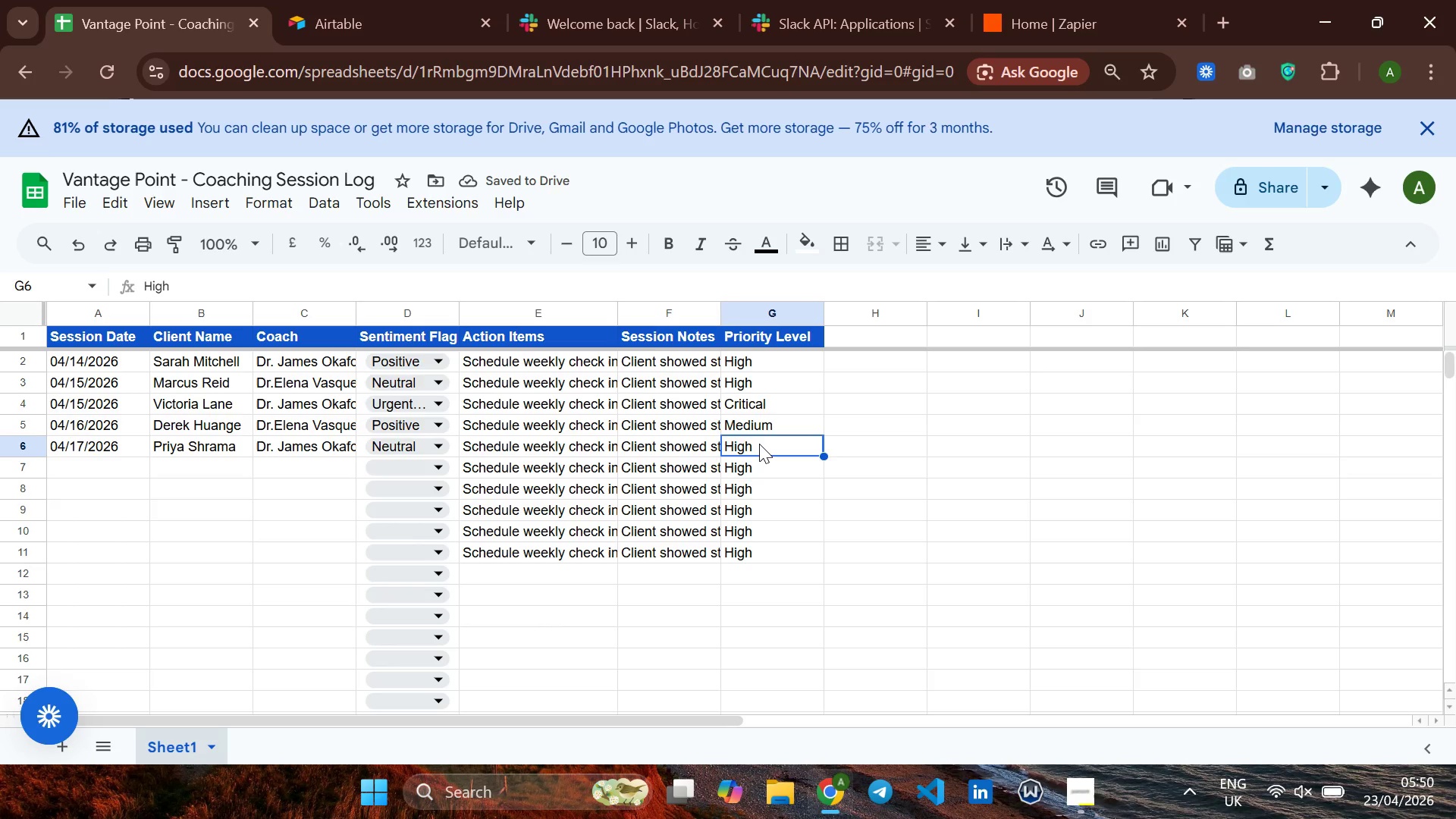 
left_click([759, 444])
 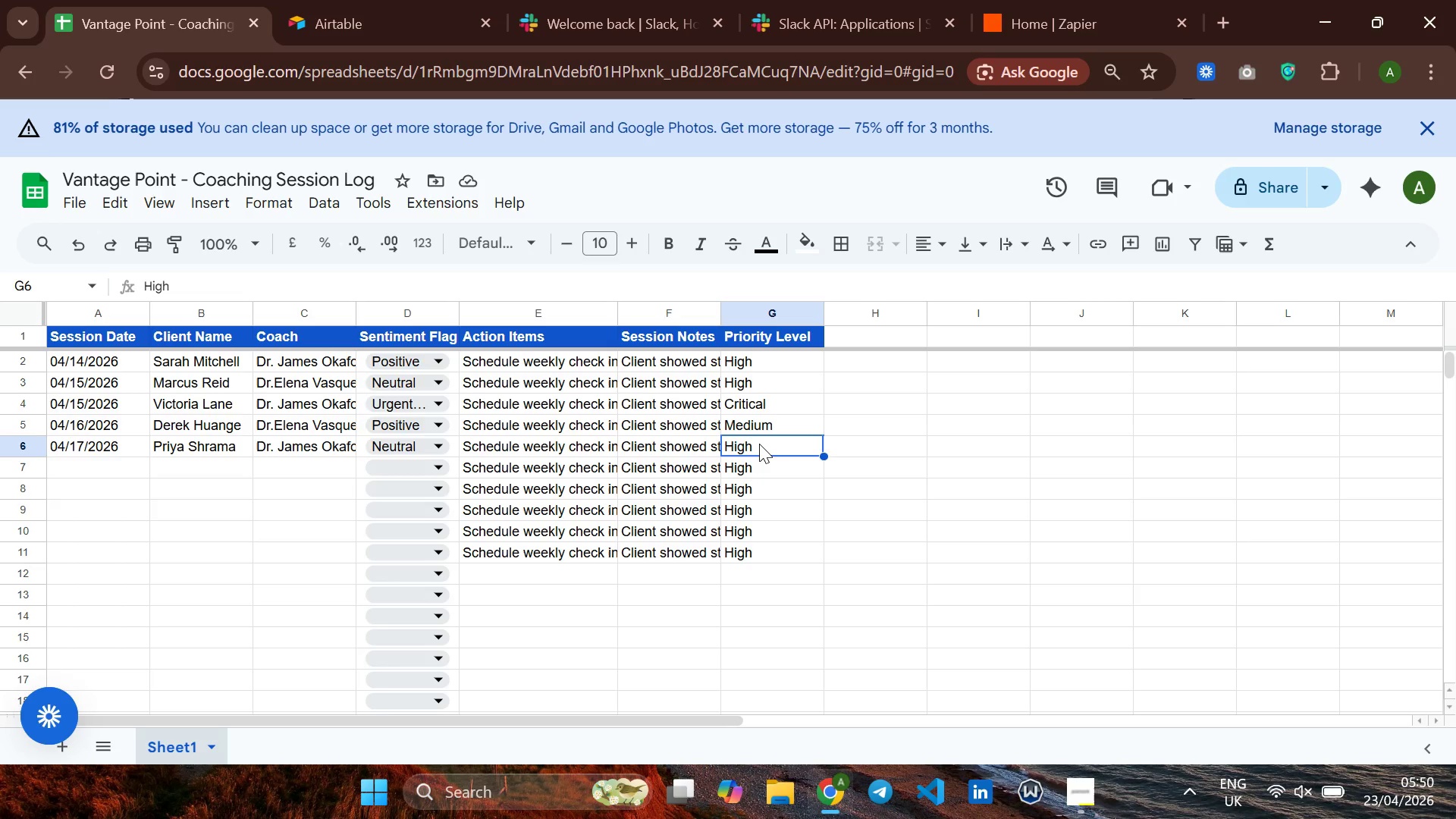 
double_click([759, 444])
 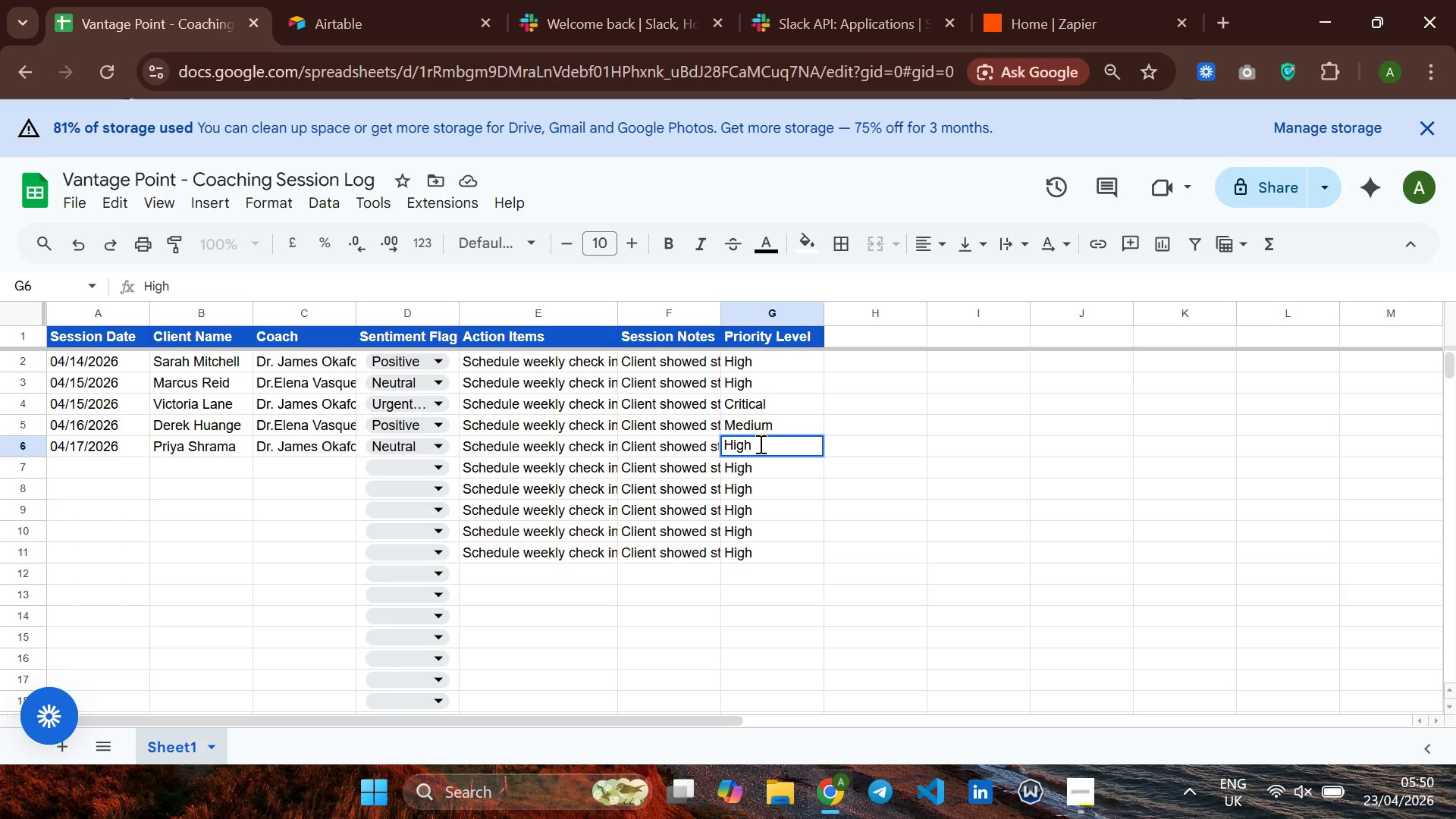 
key(CapsLock)
 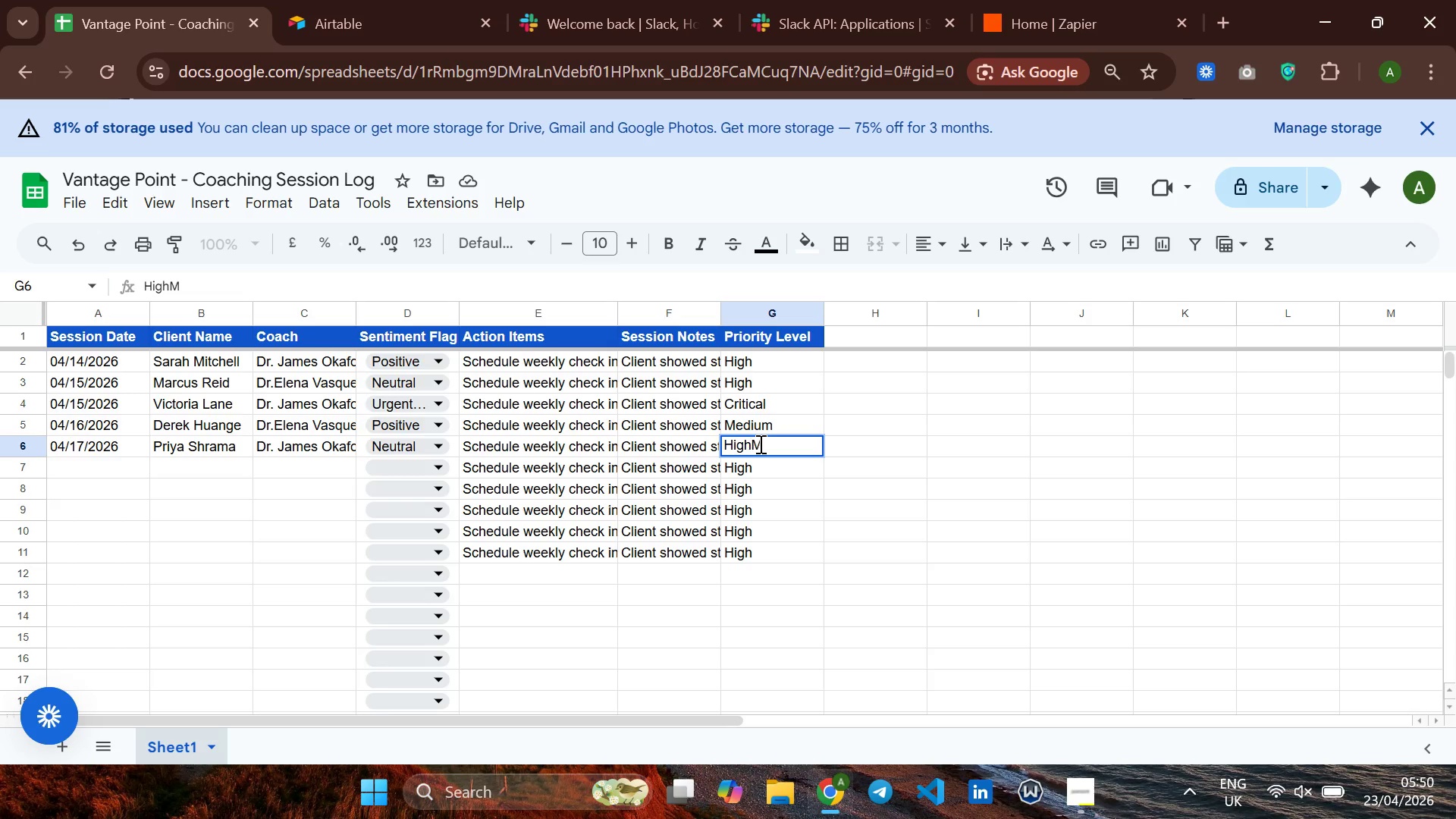 
key(M)
 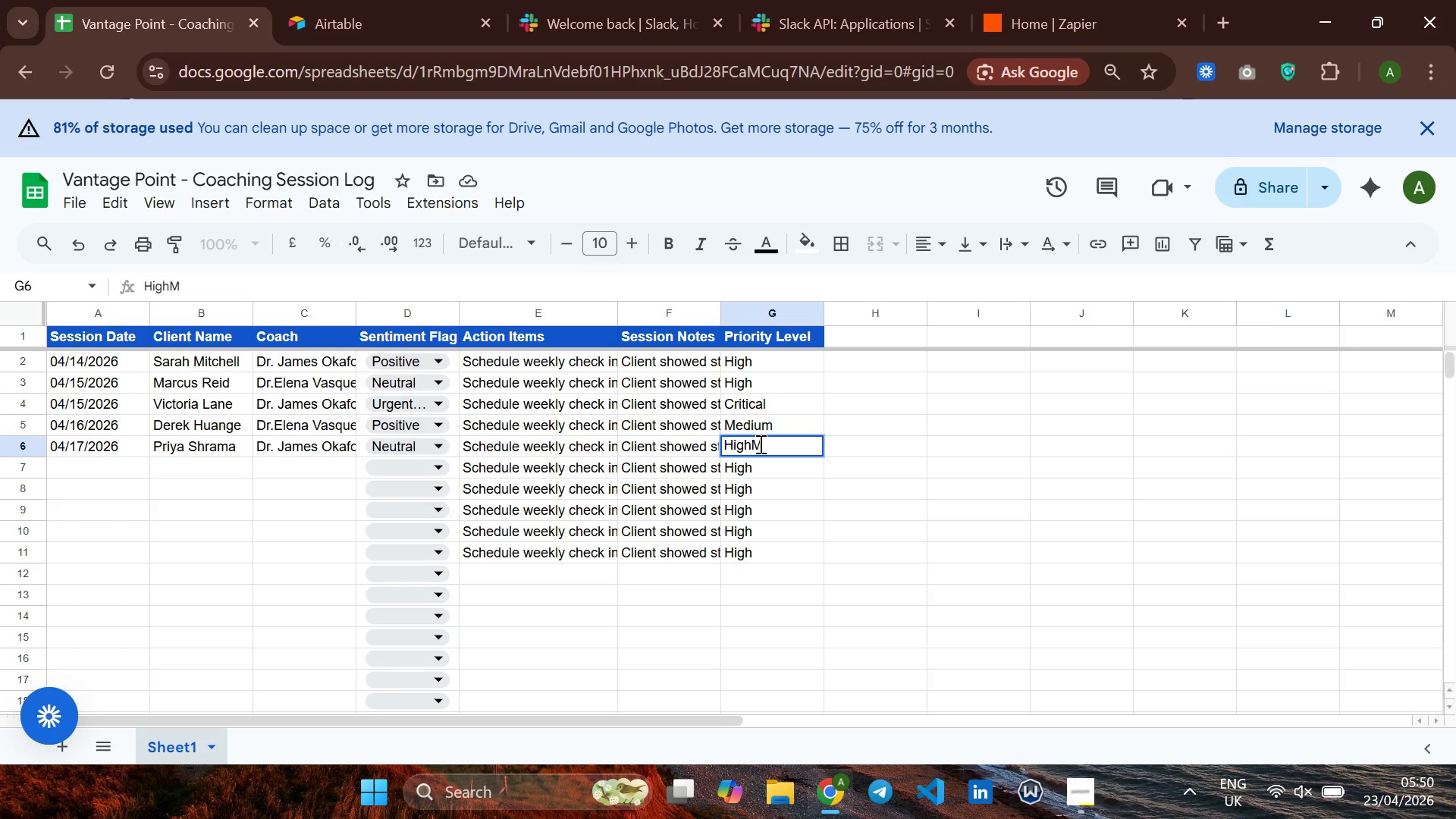 
hold_key(key=Backspace, duration=0.77)
 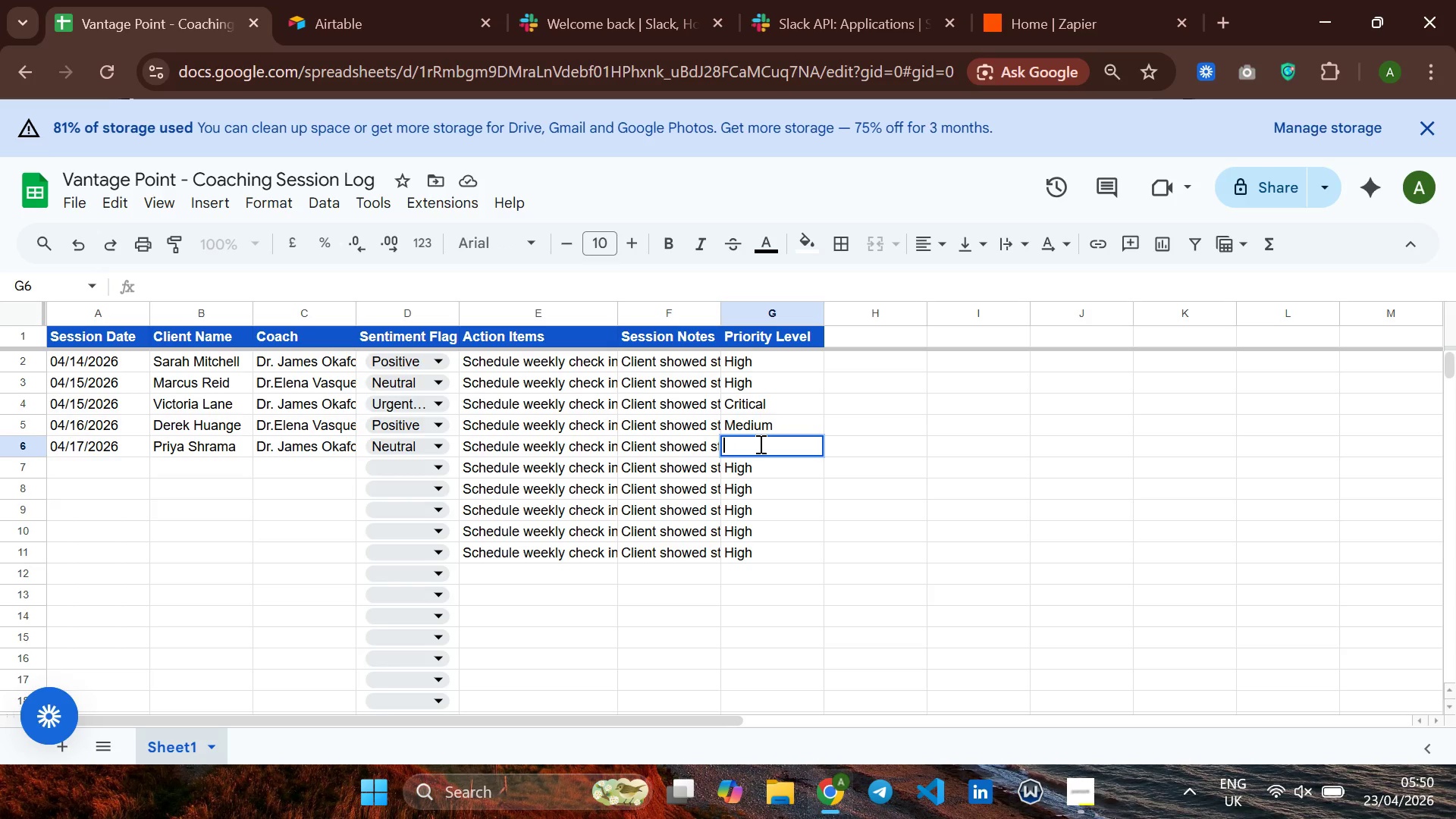 
key(CapsLock)
 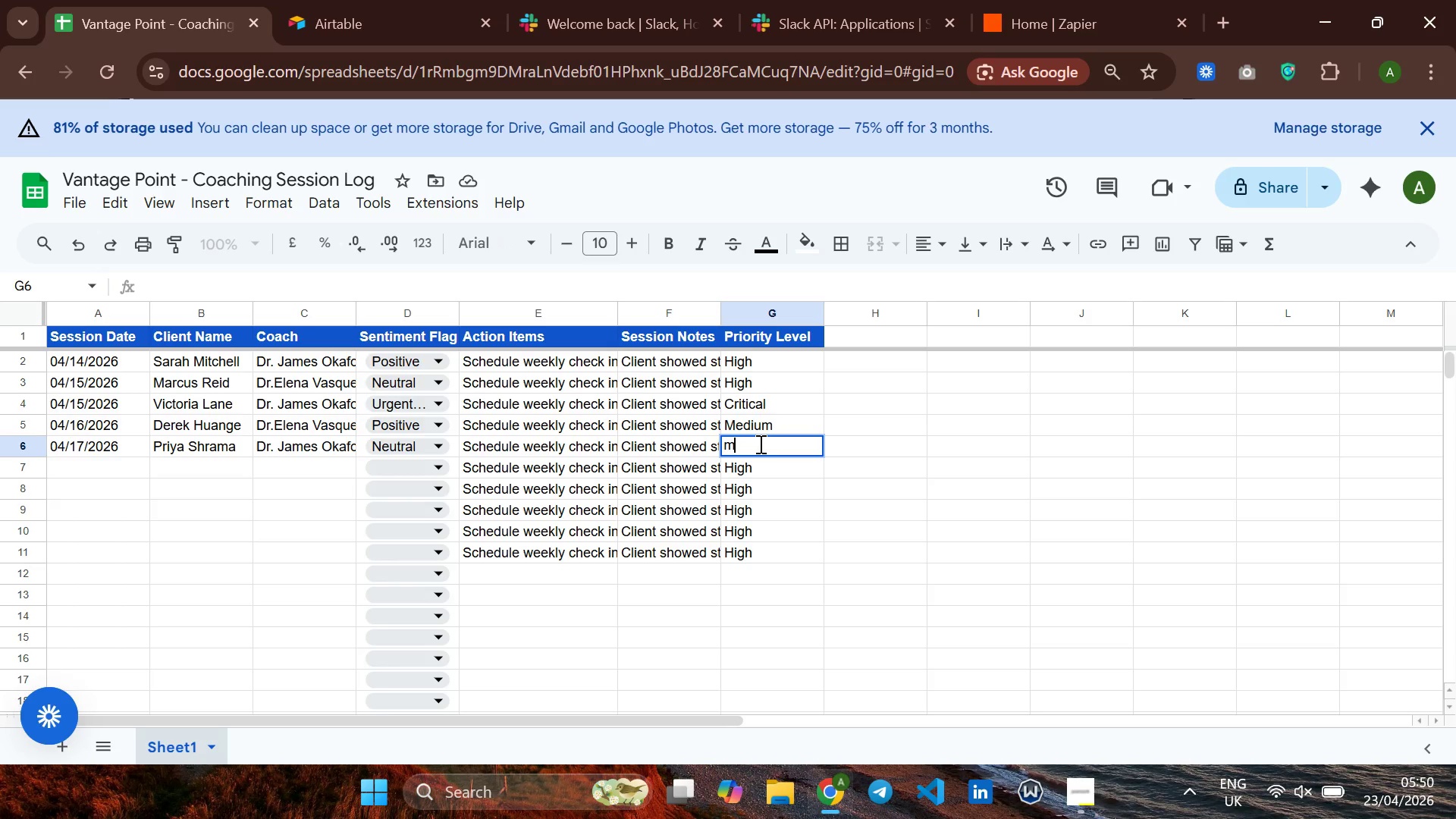 
key(M)
 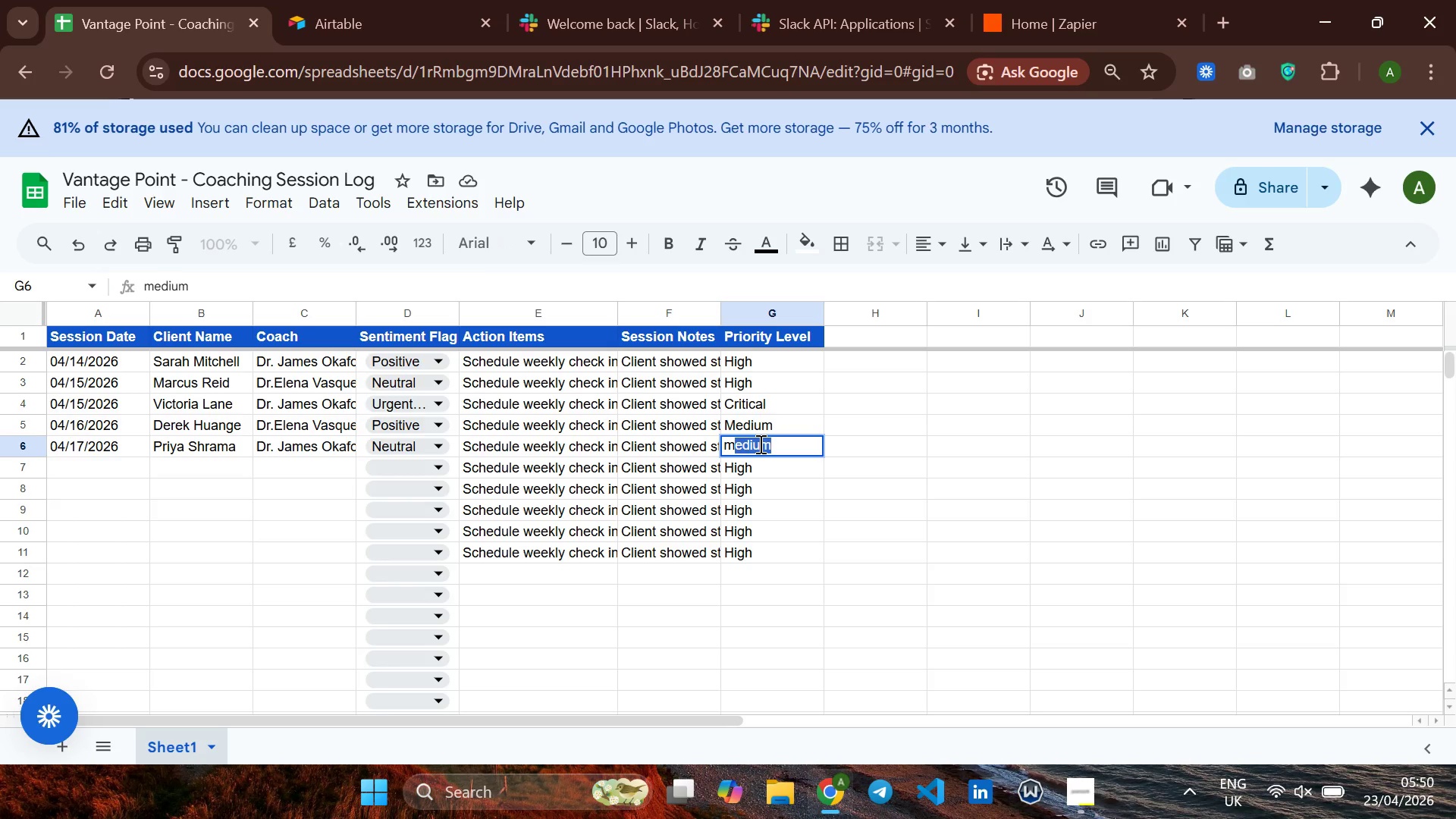 
key(CapsLock)
 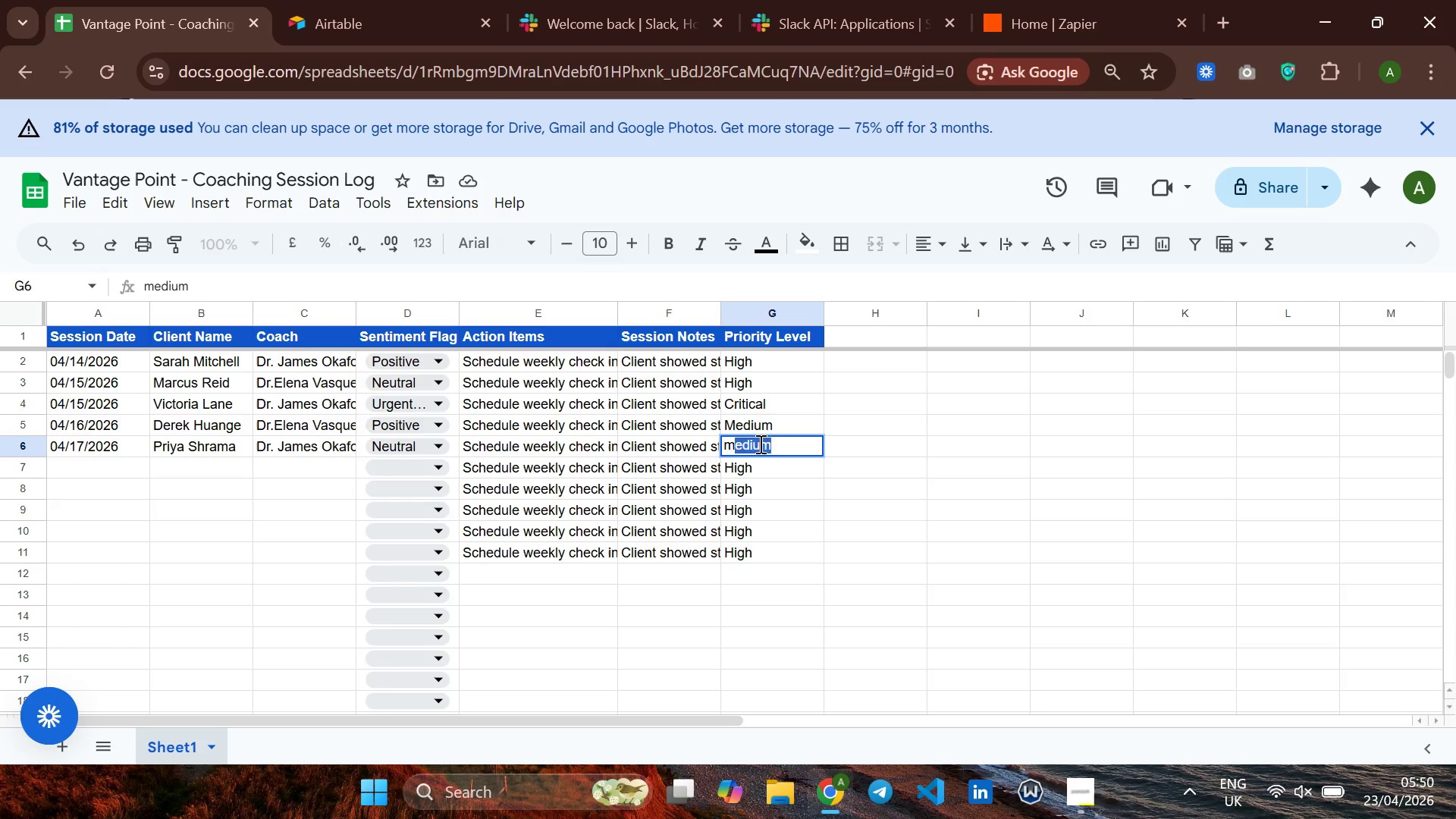 
key(Backspace)
 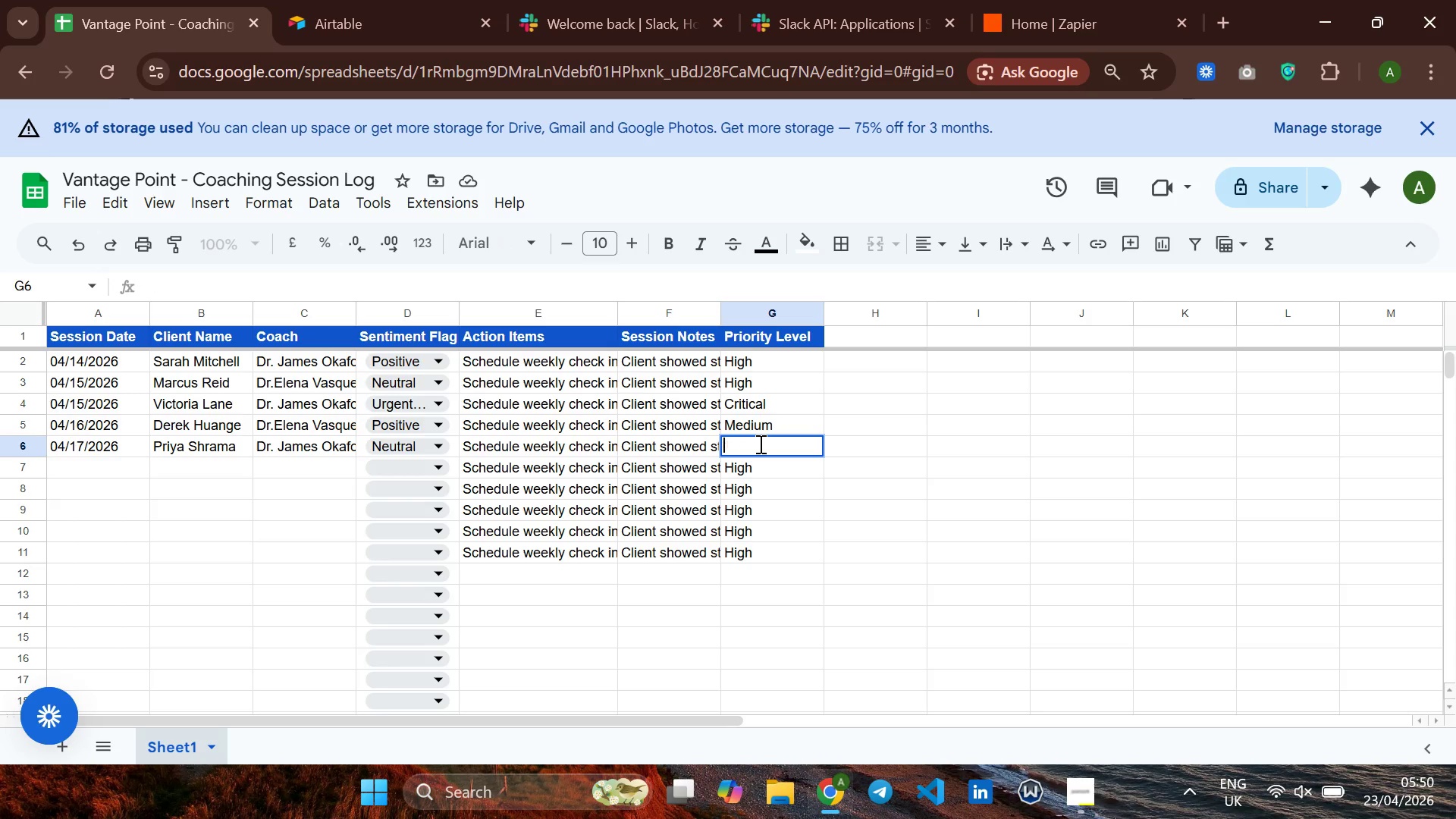 
key(Backspace)
 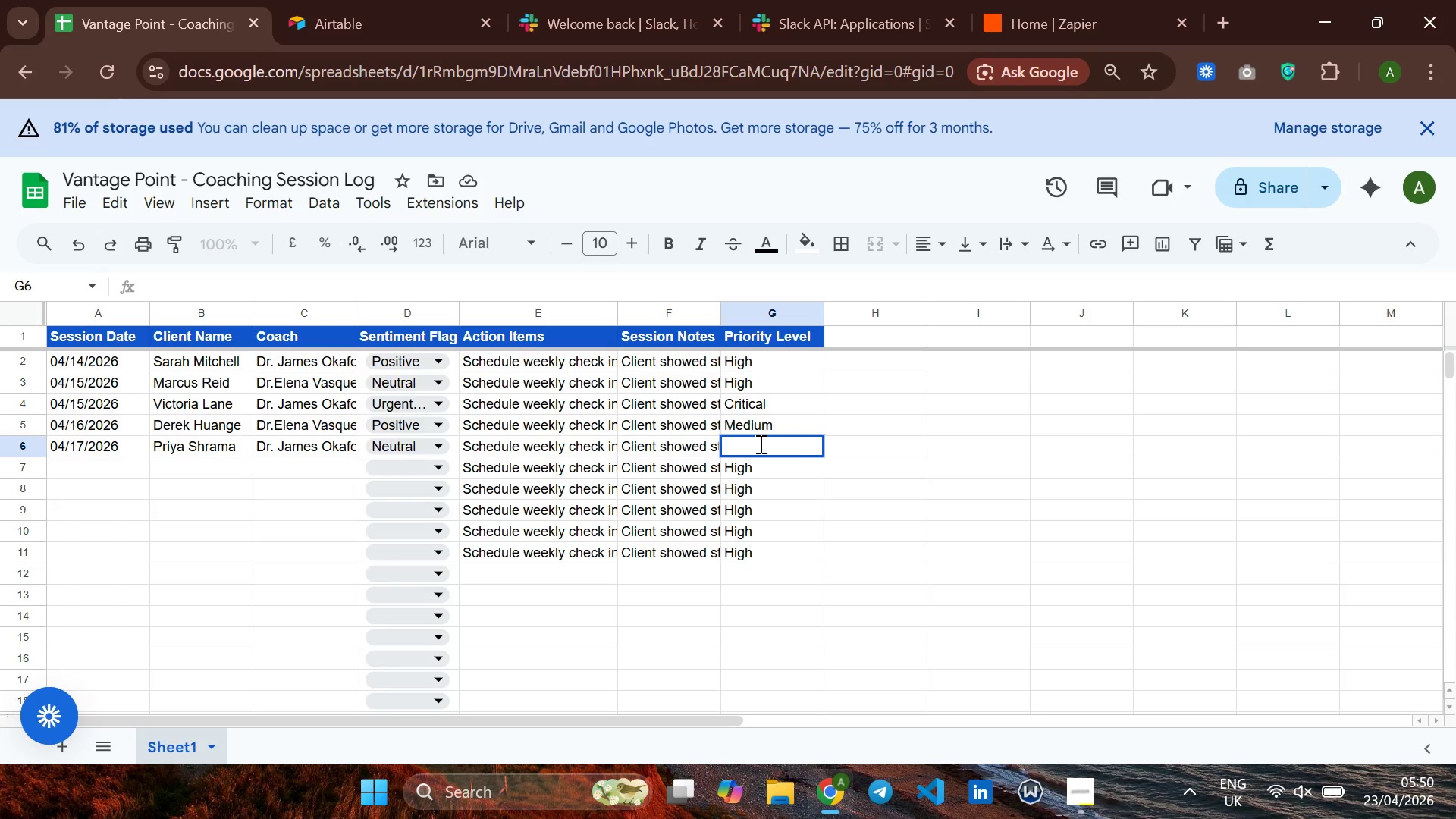 
key(CapsLock)
 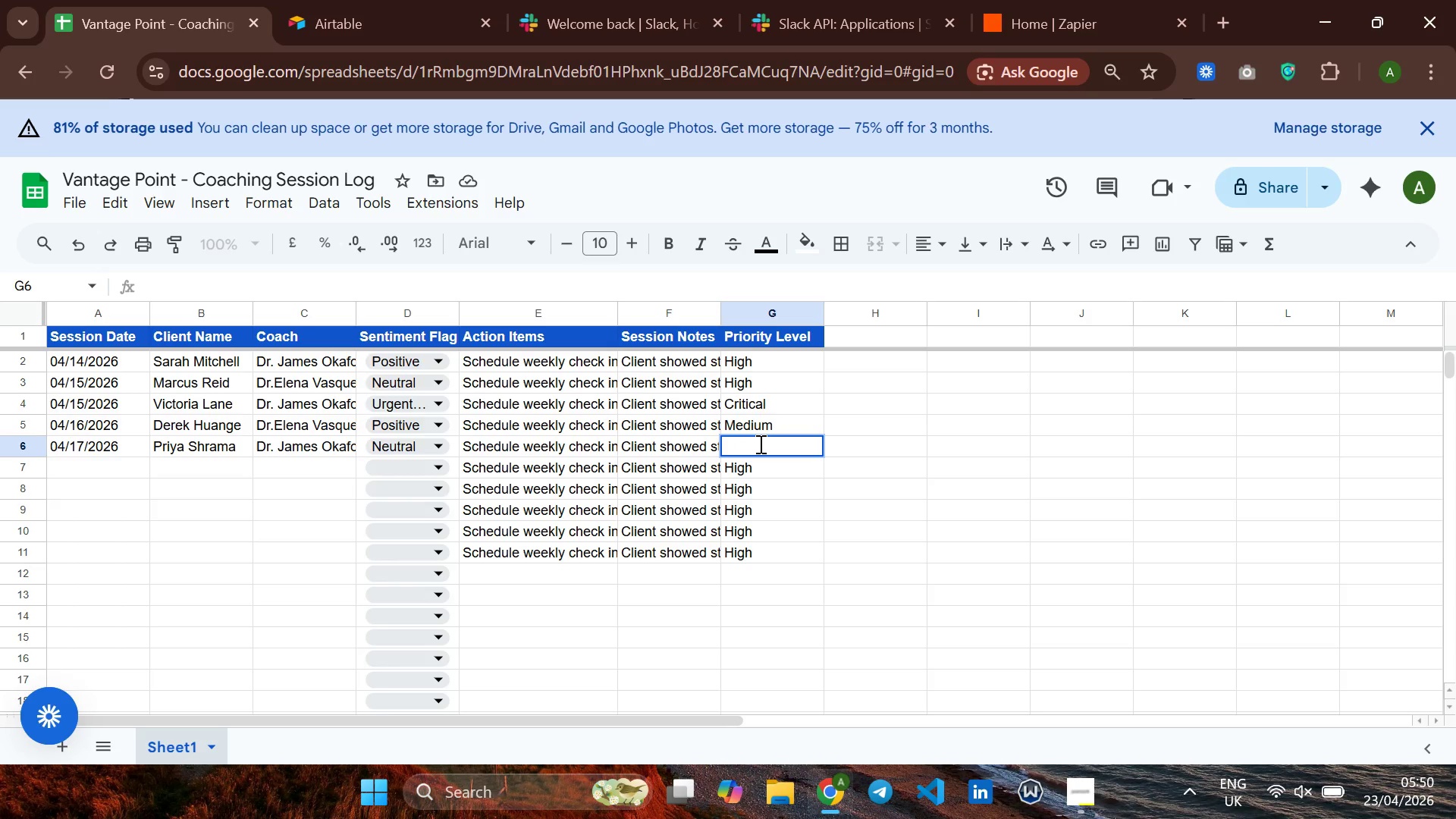 
key(CapsLock)
 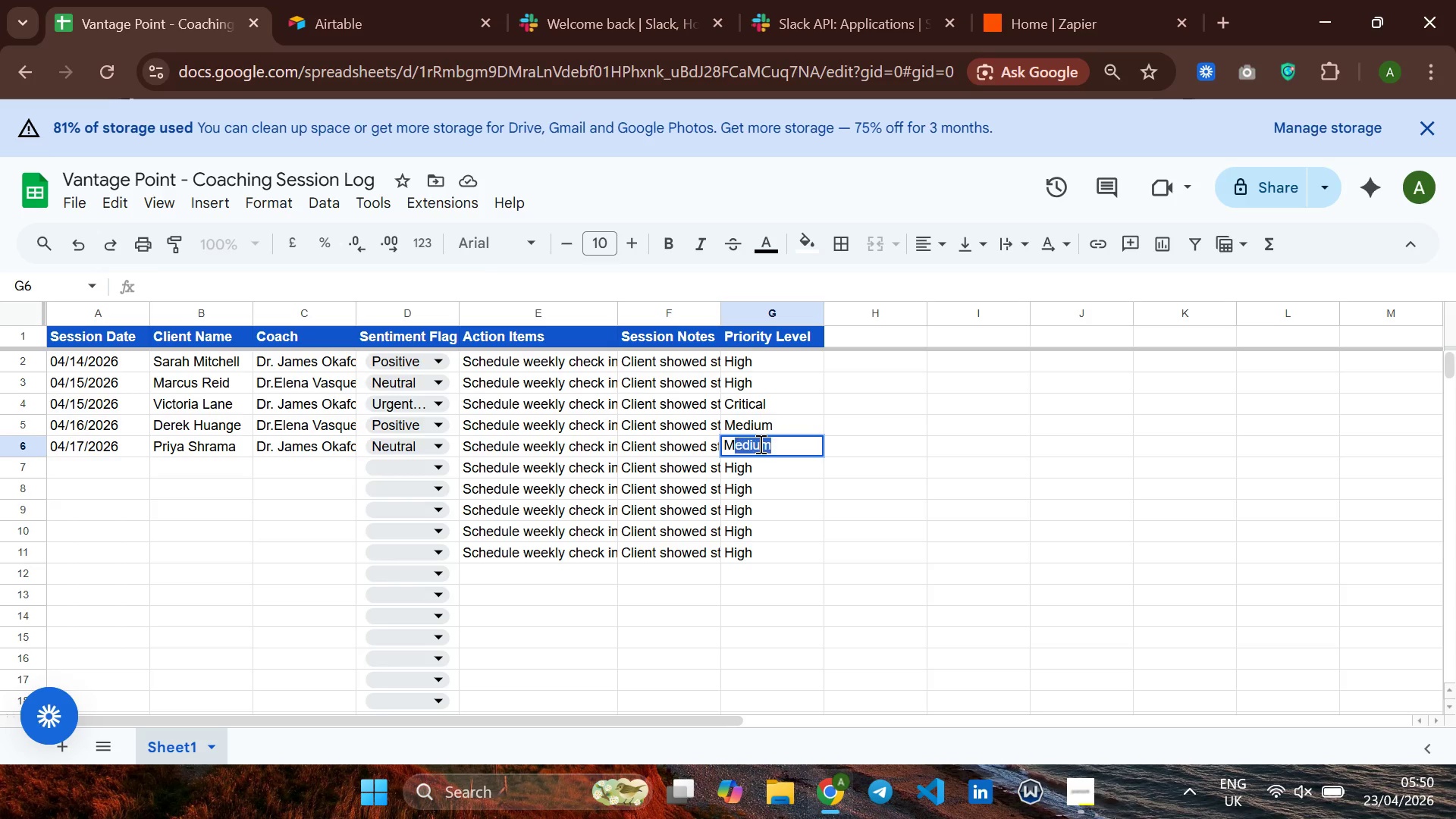 
key(M)
 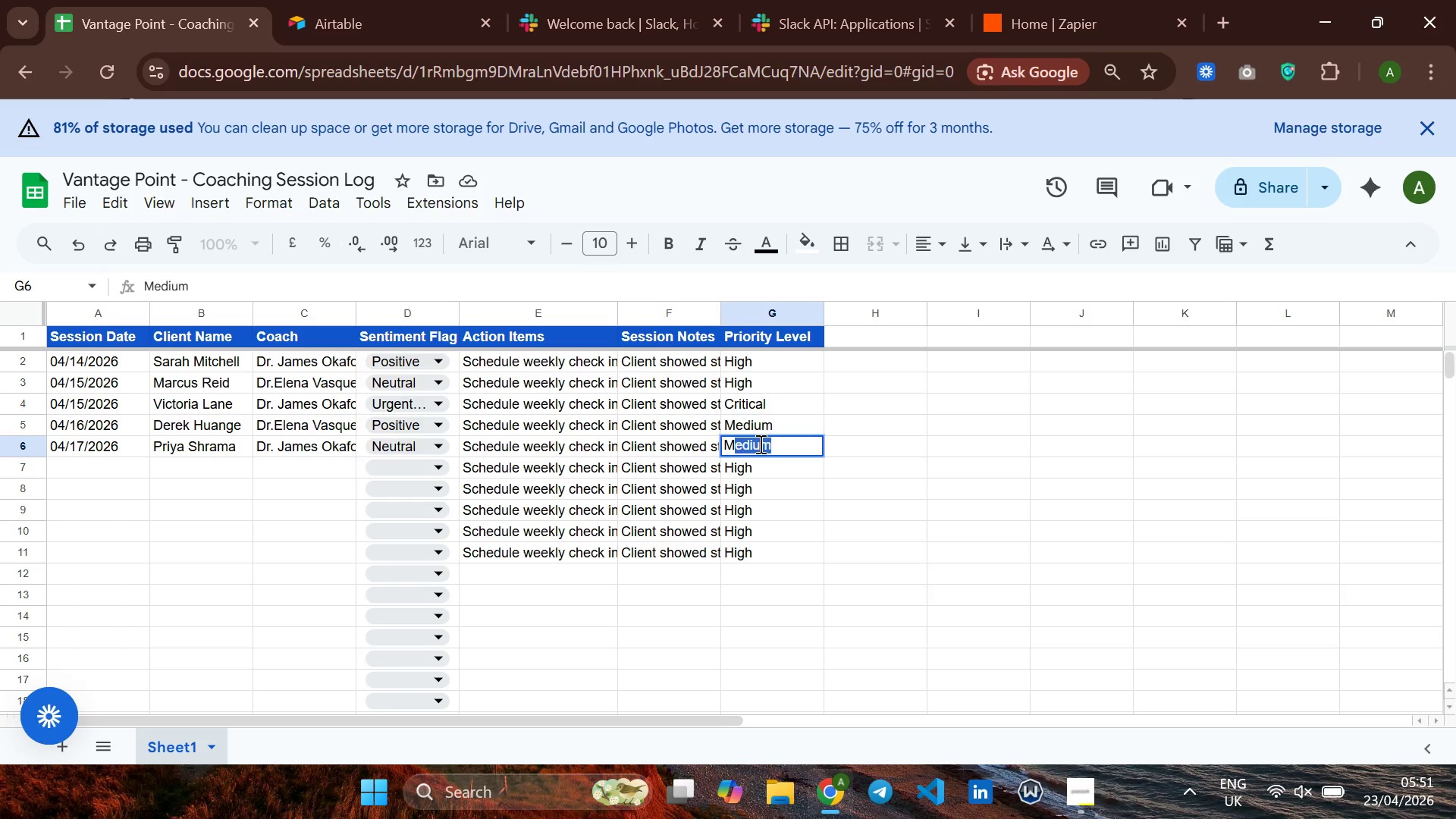 
key(Enter)
 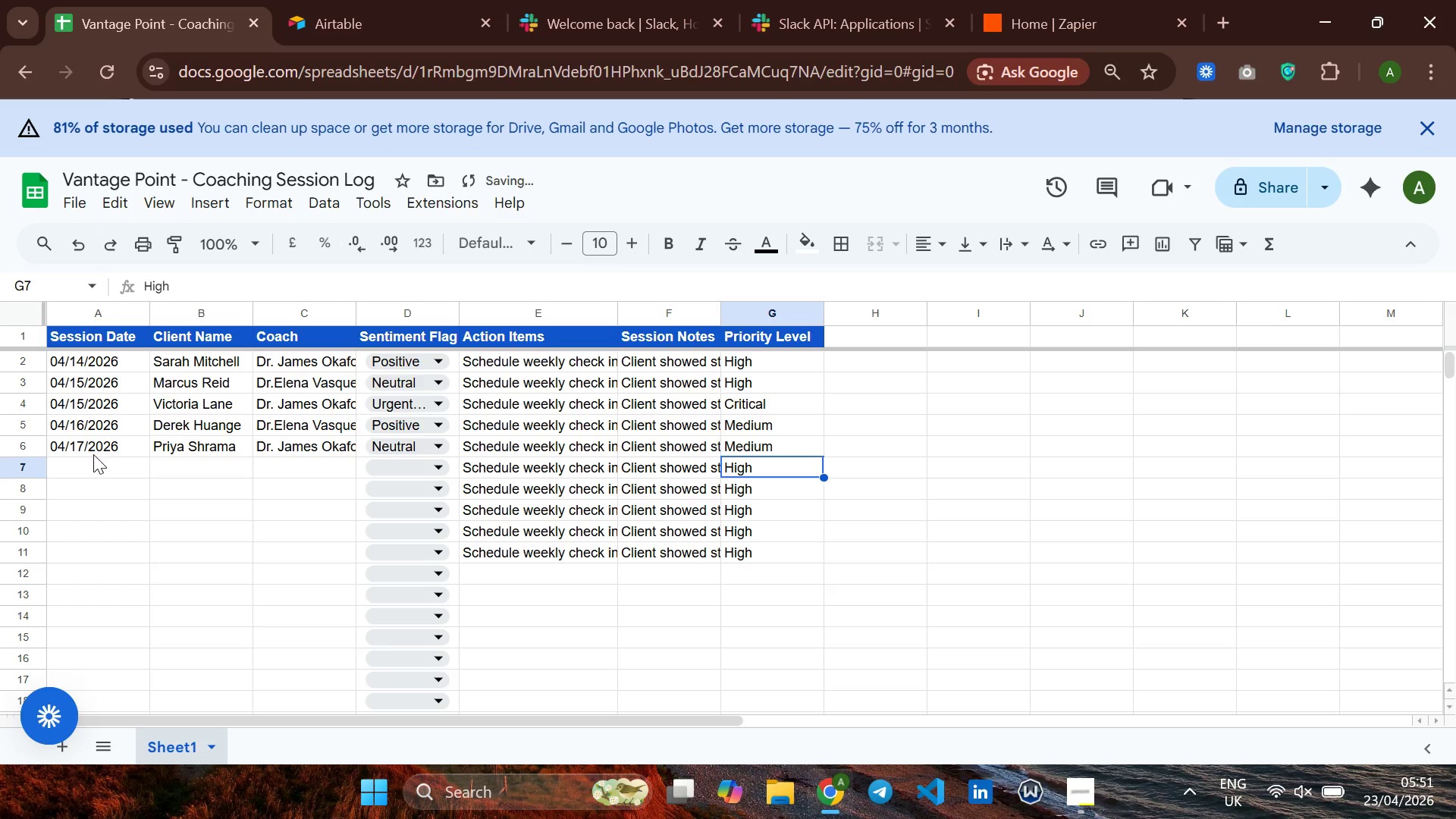 
left_click([93, 457])
 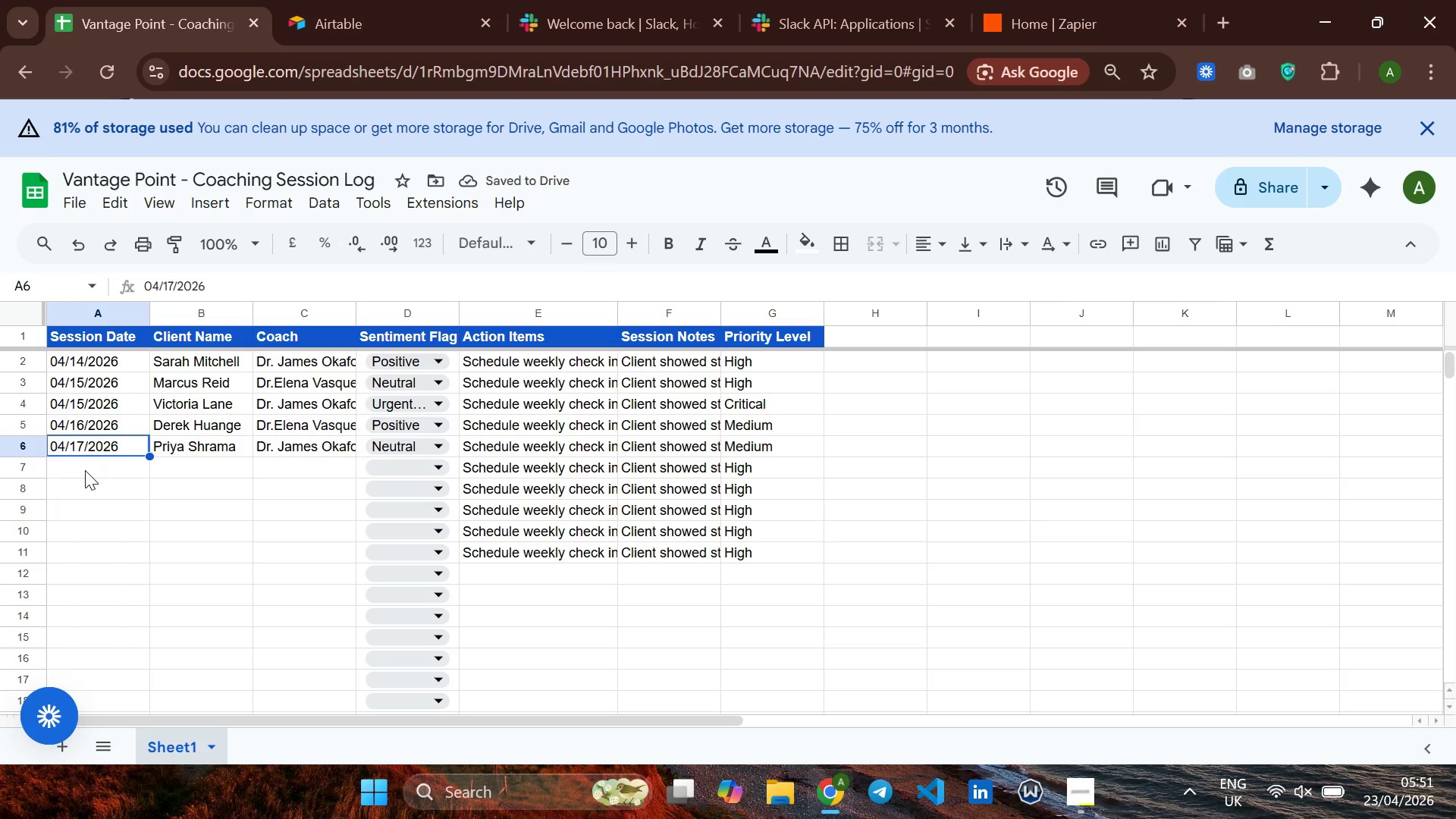 
key(ArrowDown)
 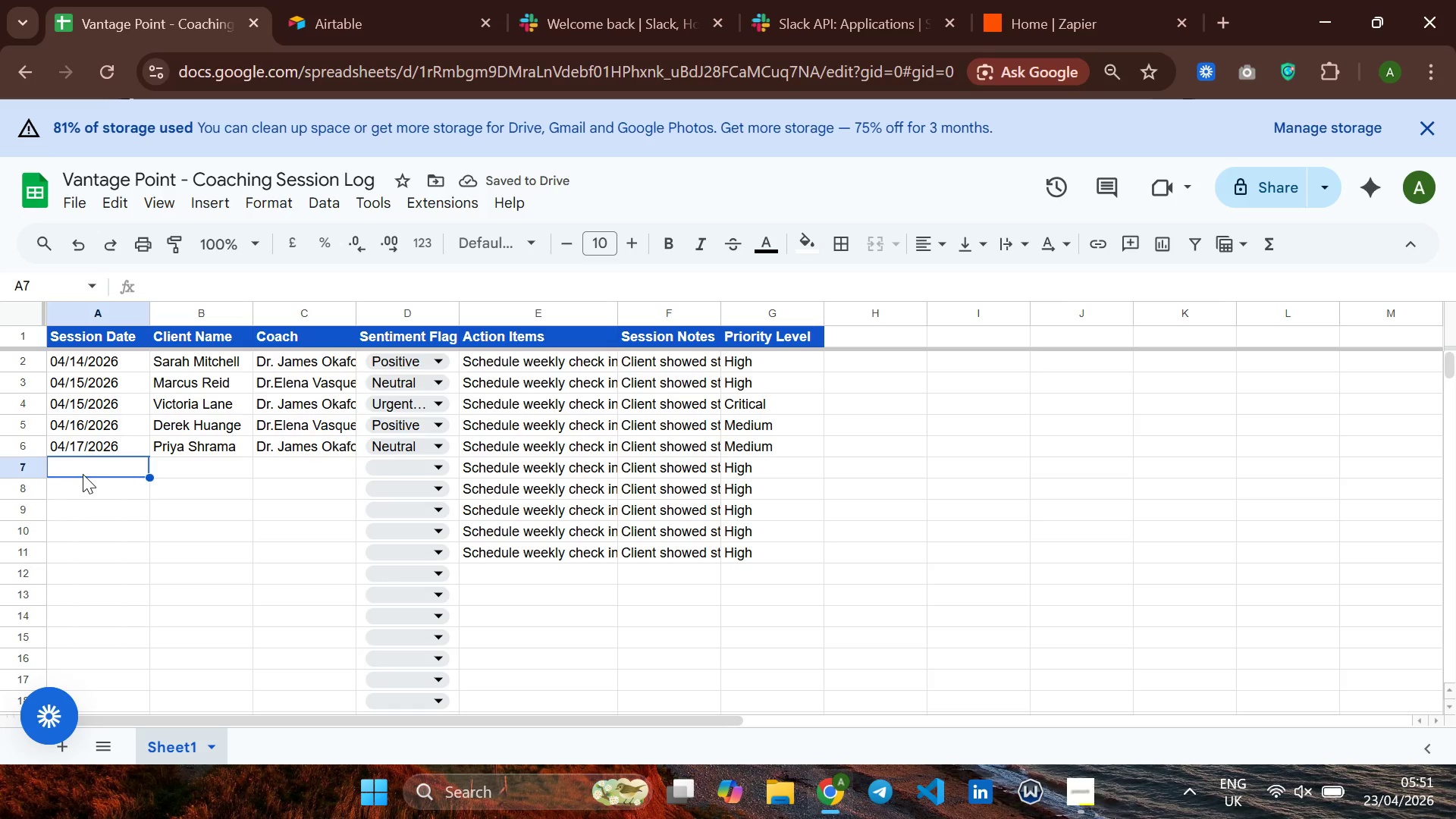 
type(04/)
 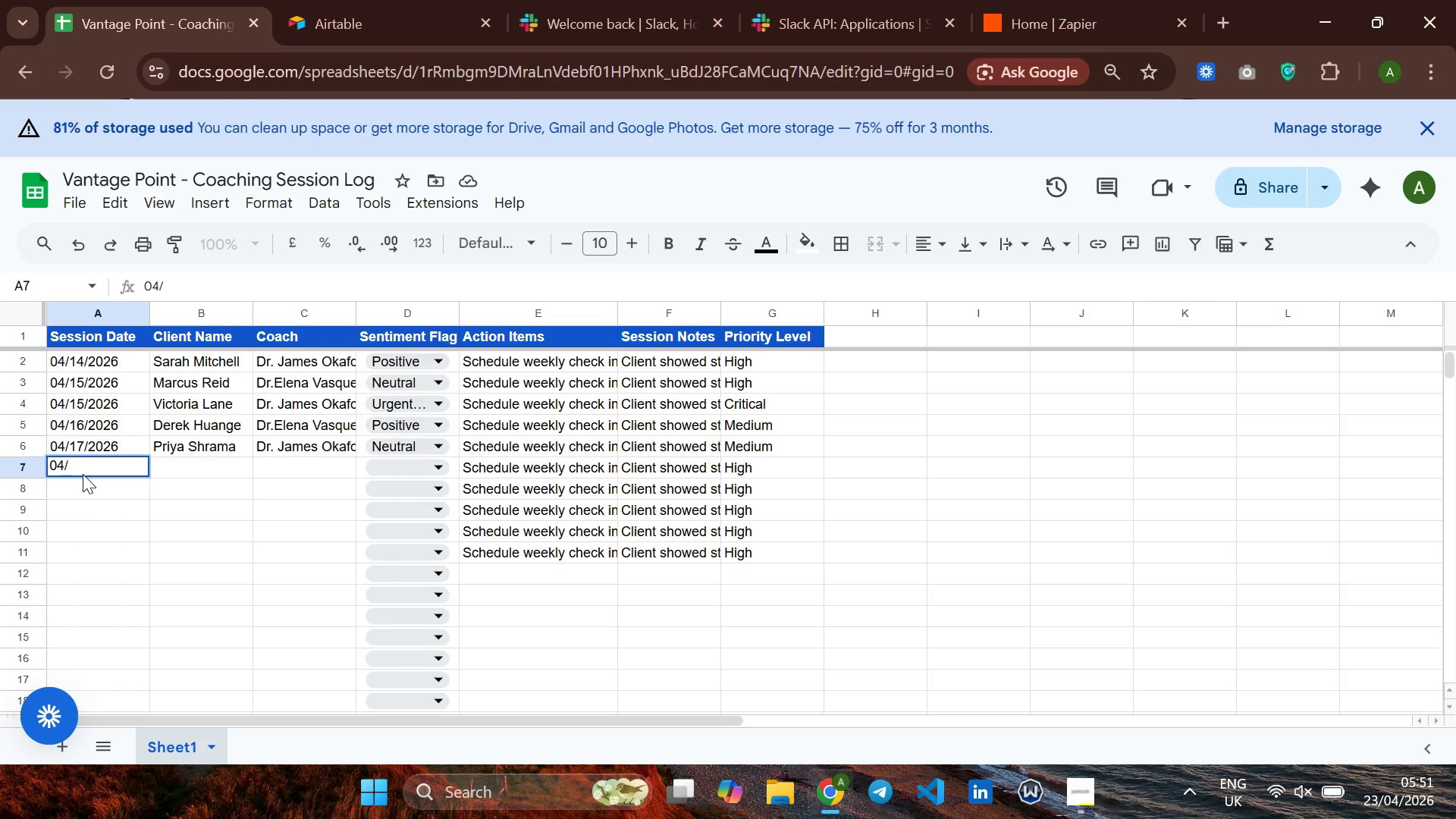 
wait(6.14)
 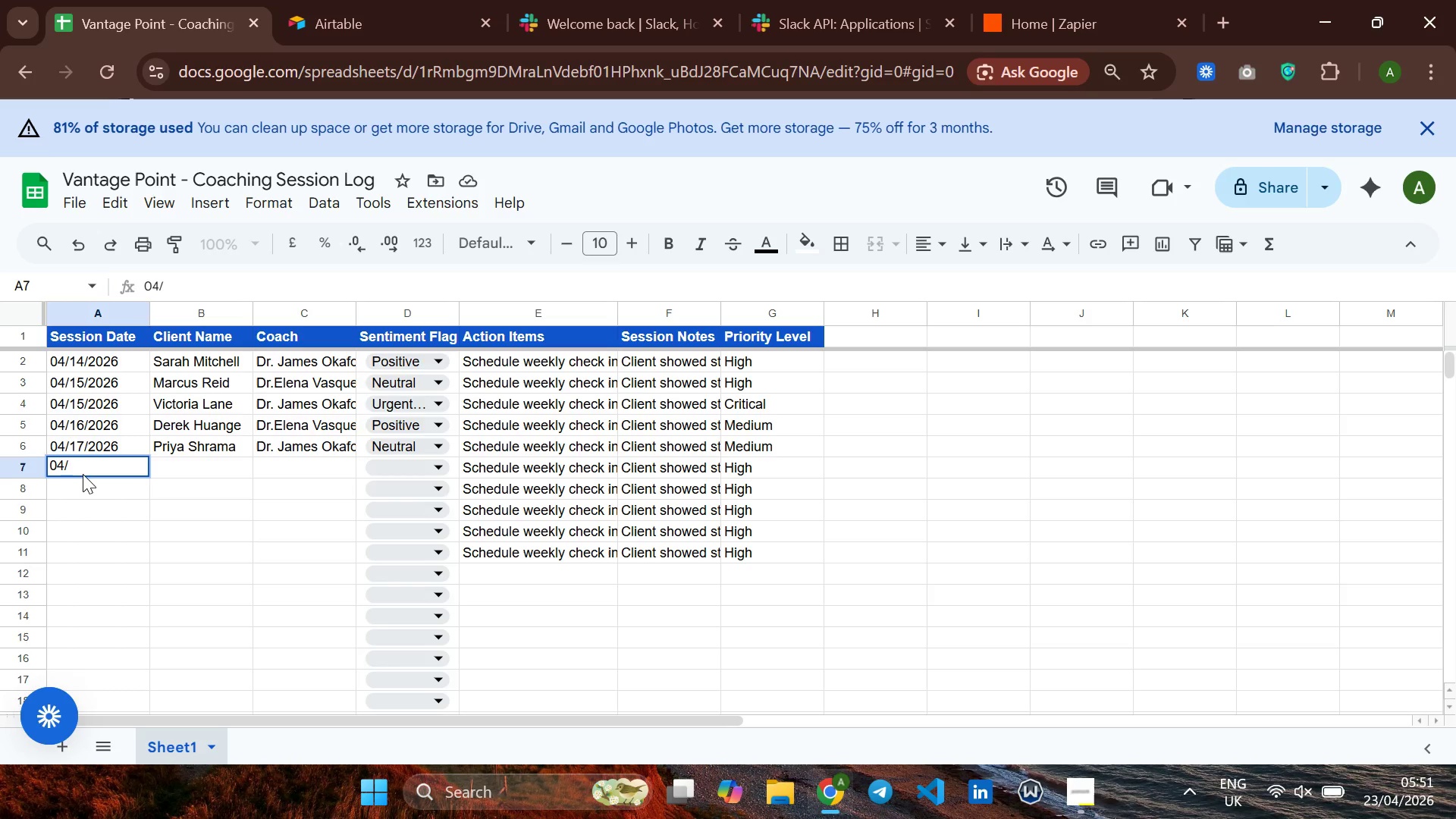 
type(18/2020)
key(Backspace)
type(6)
 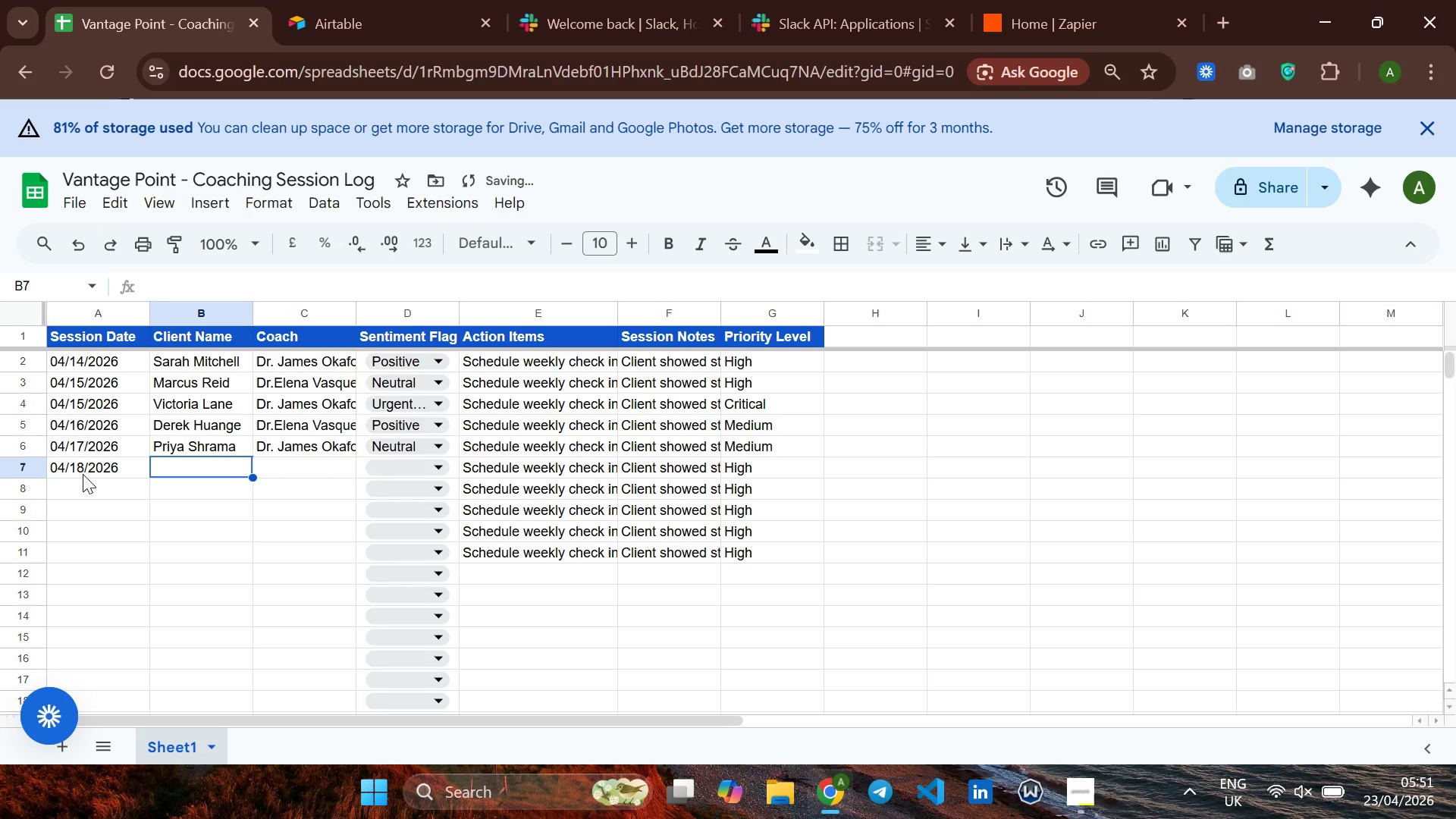 
hold_key(key=ArrowRight, duration=17.95)
 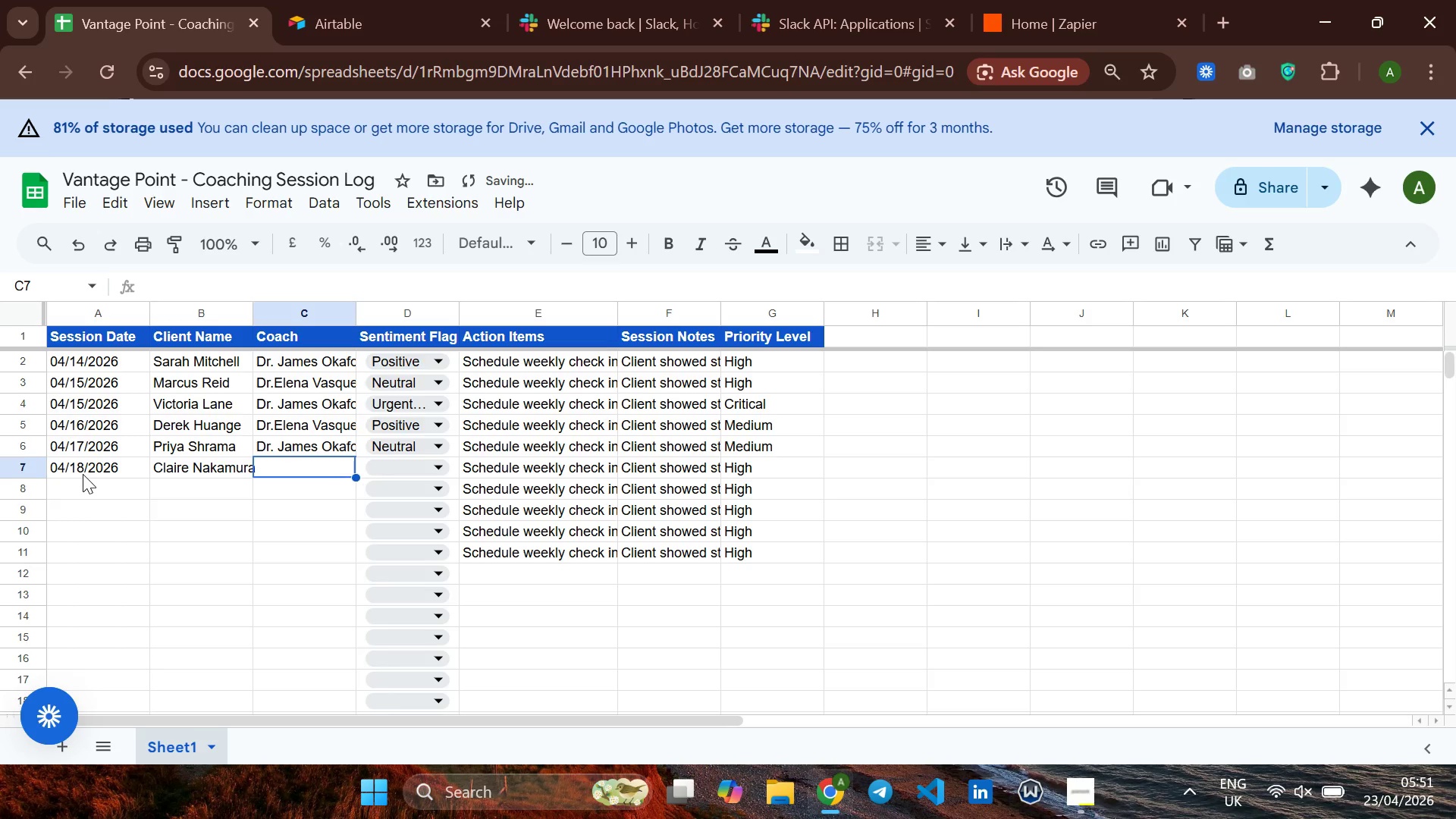 
type(Claire Nk)
key(Backspace)
type(akamuraDr. )
 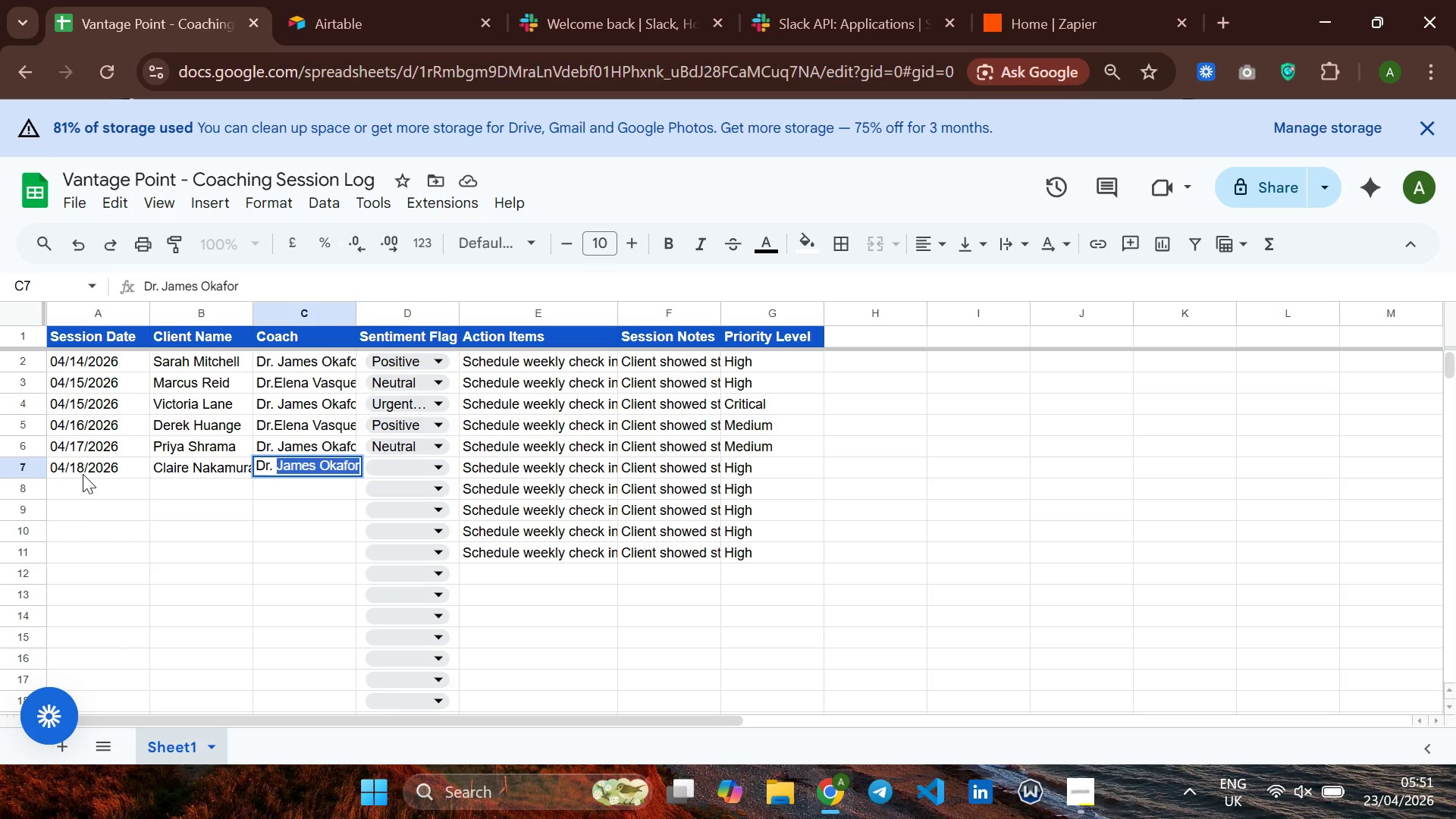 
key(Enter)
 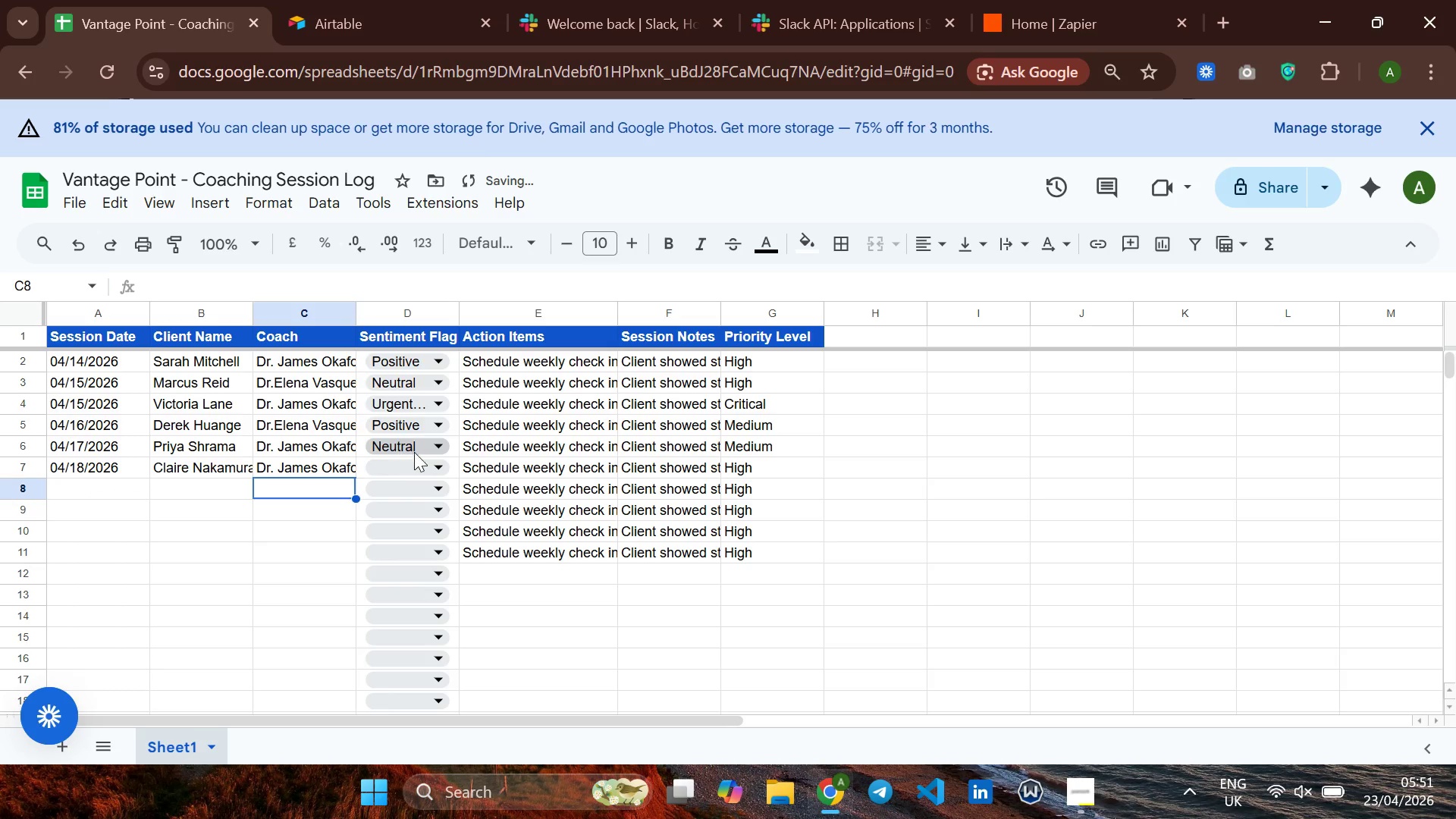 
left_click([411, 468])
 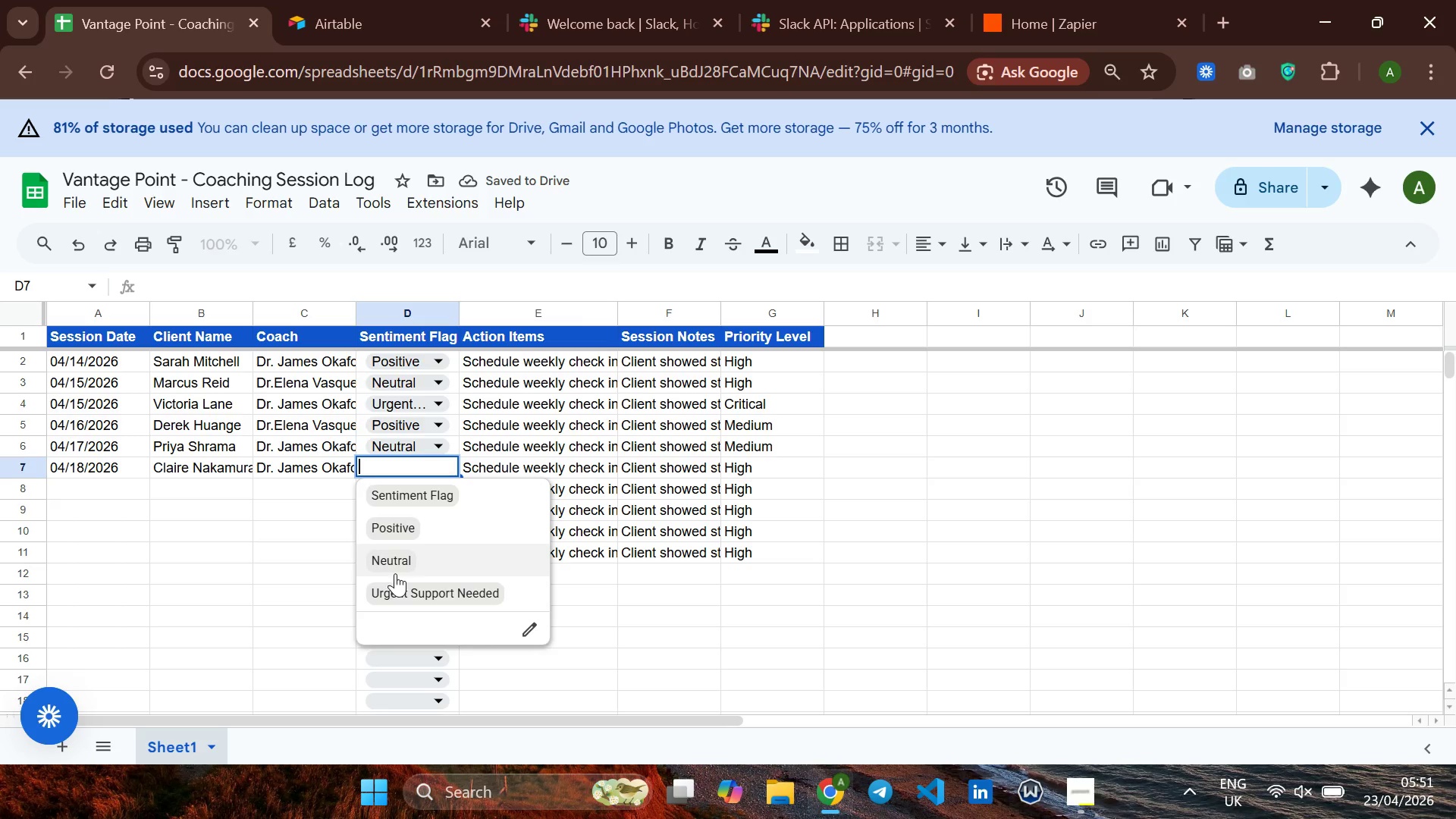 
left_click([403, 606])
 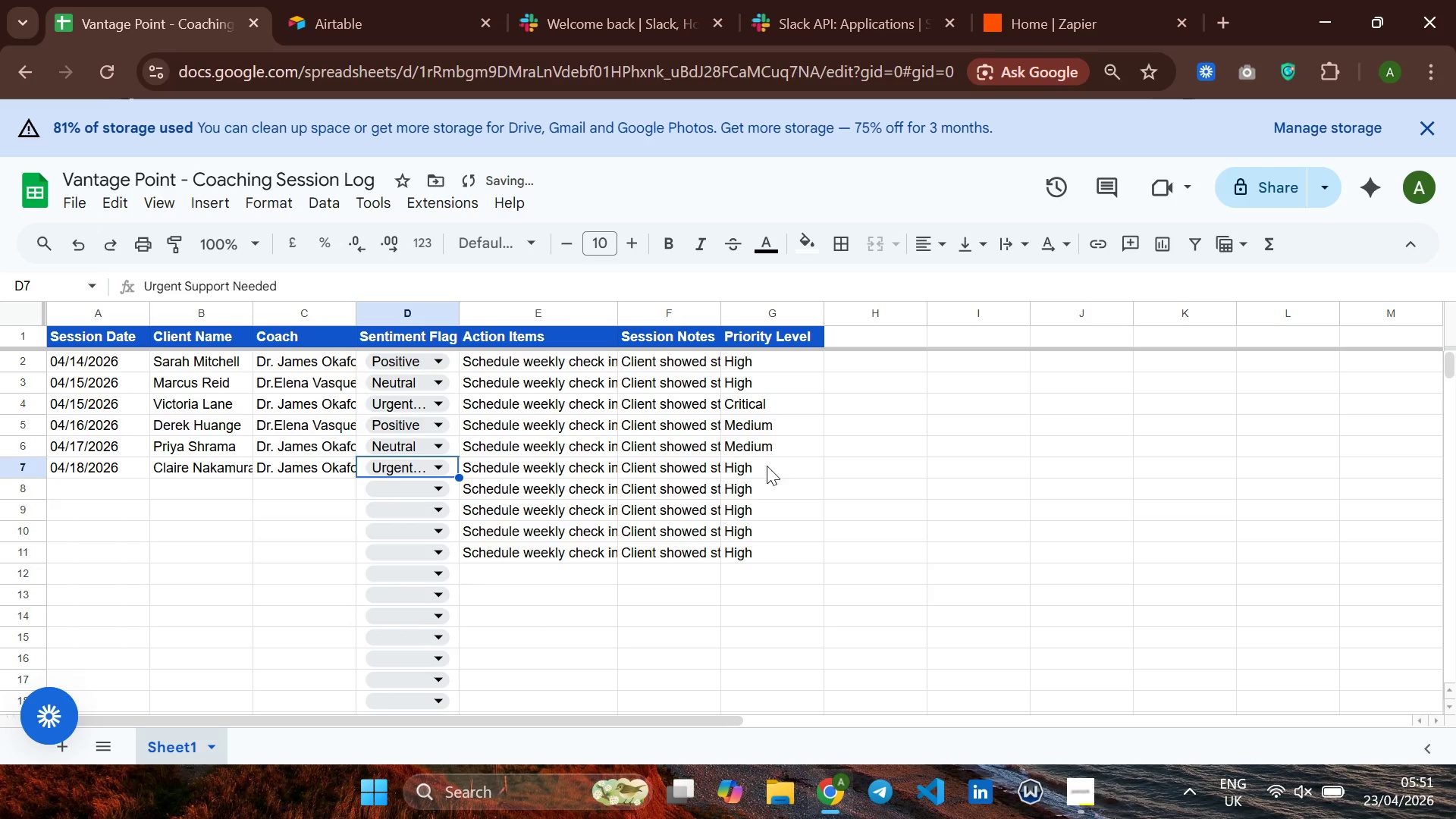 
double_click([752, 465])
 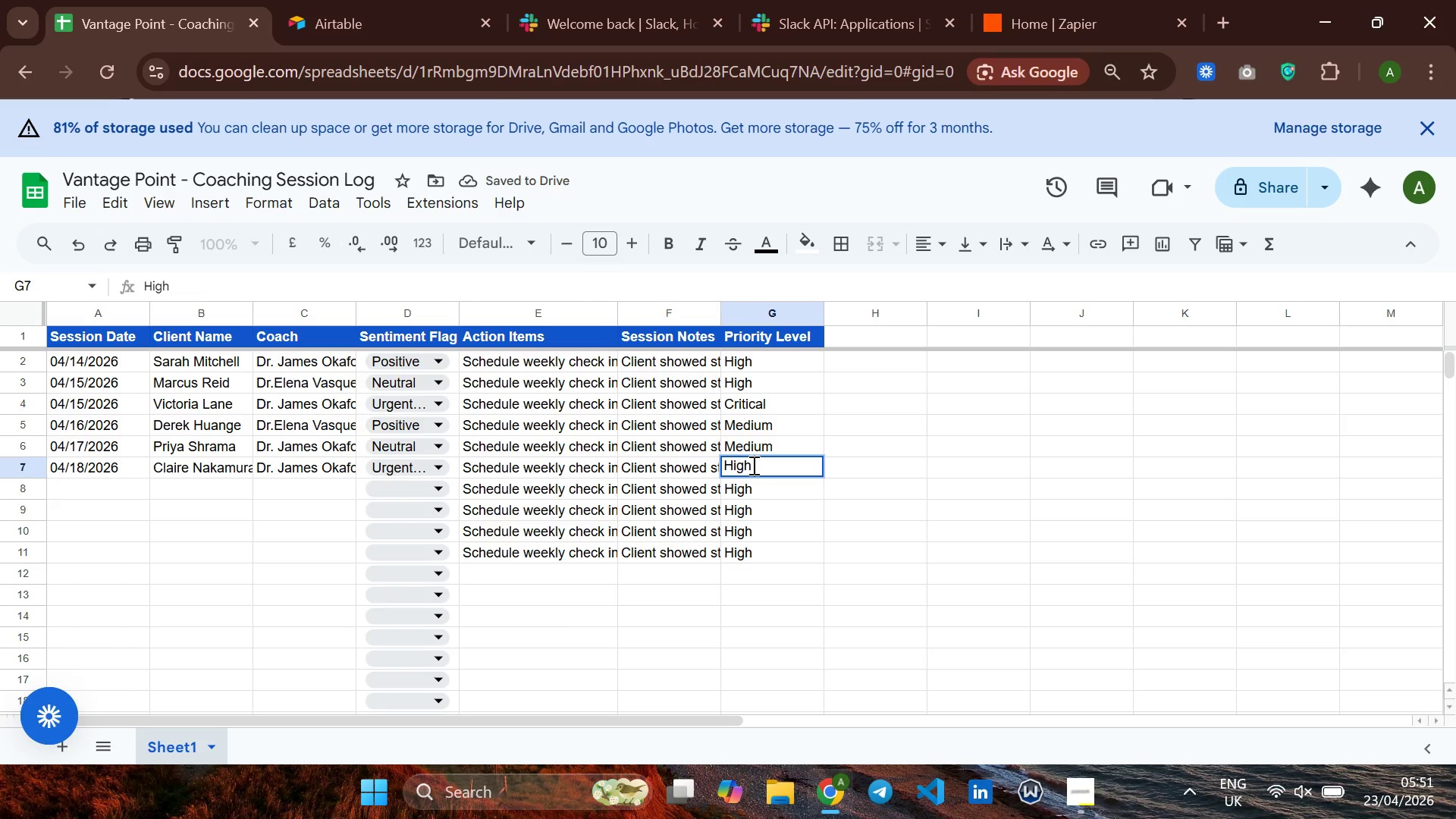 
key(Backspace)
key(Backspace)
key(Backspace)
key(Backspace)
type(Cri)
 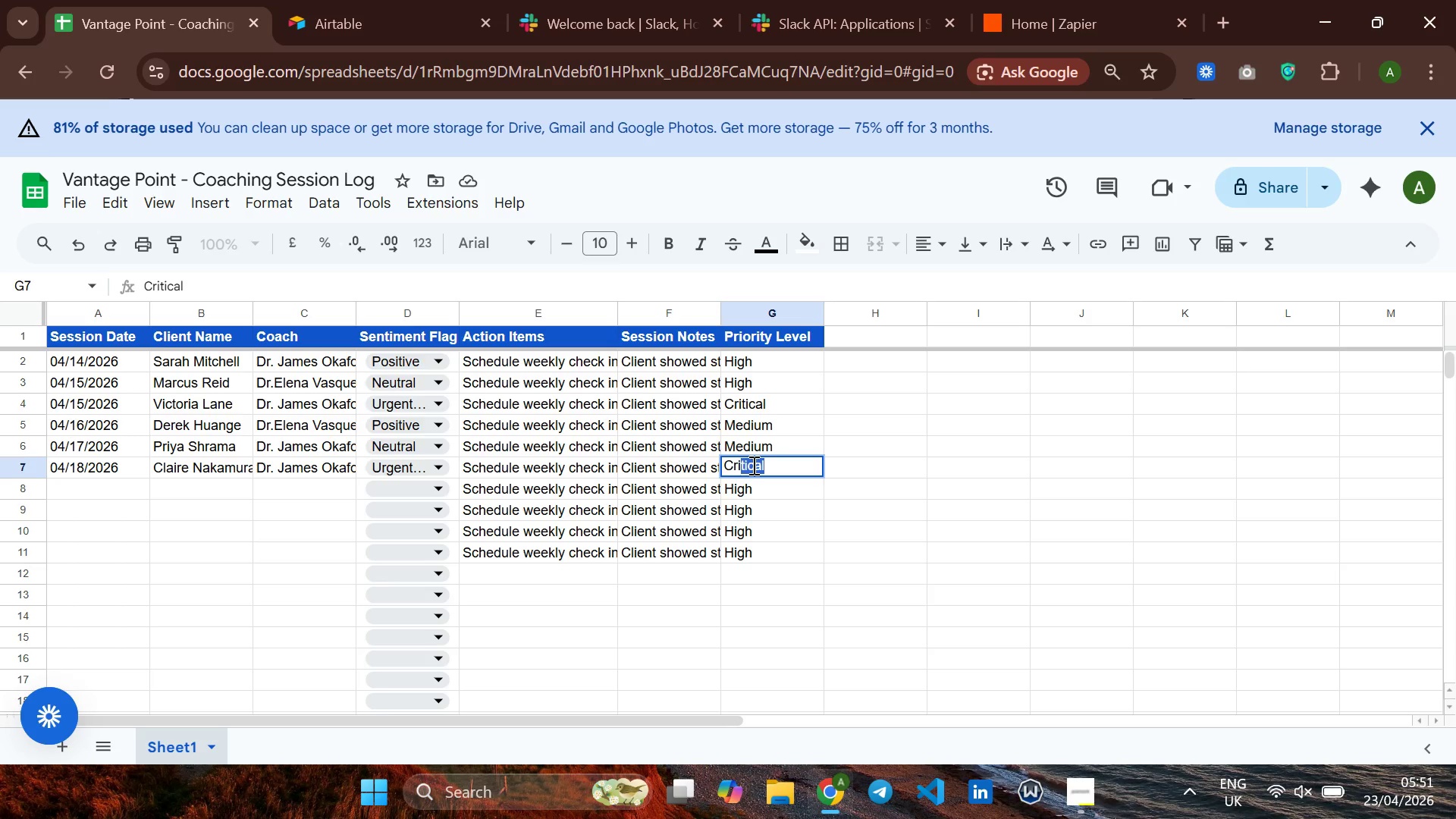 
key(Enter)
 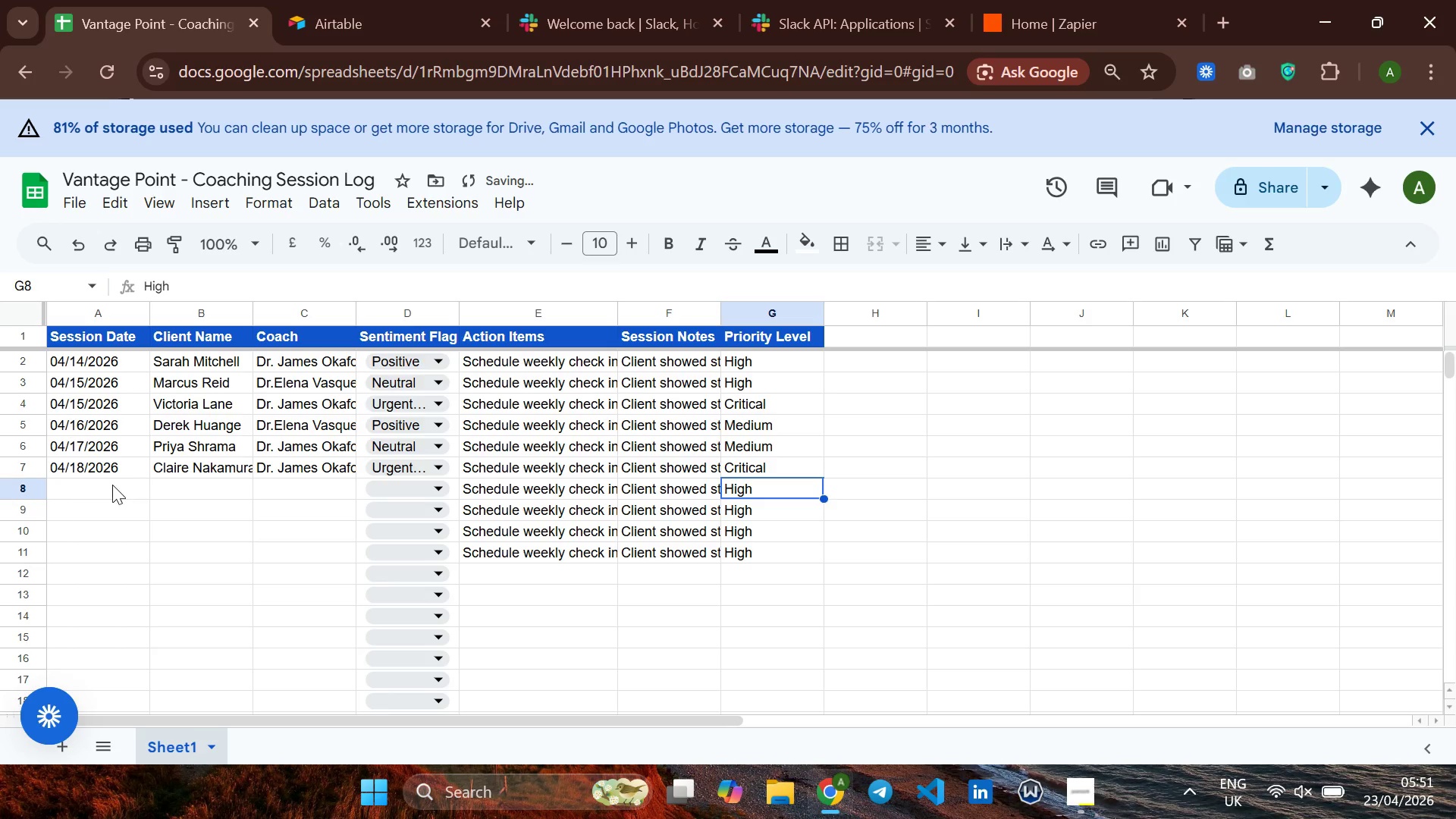 
left_click([112, 485])
 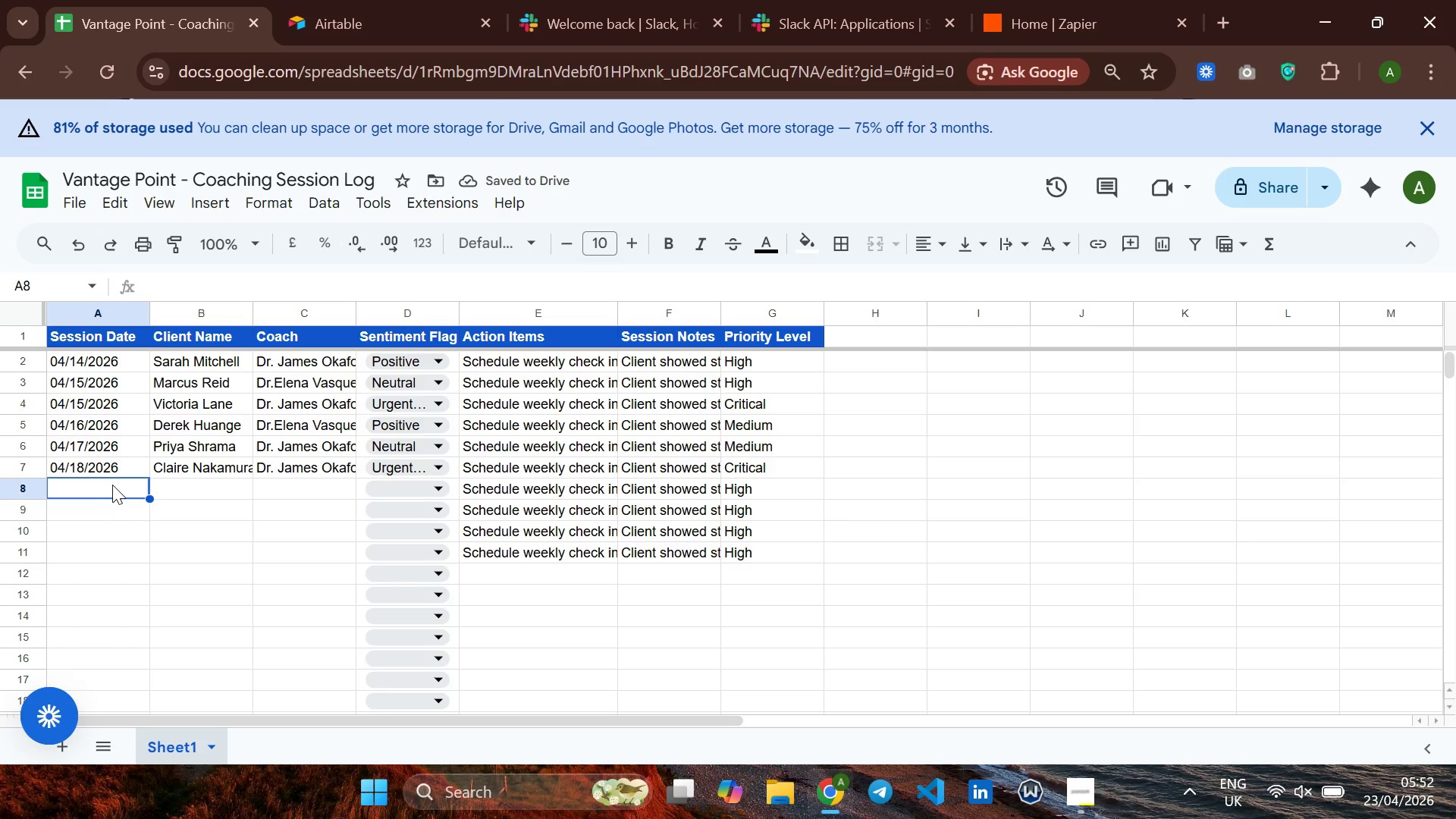 
type(04)
 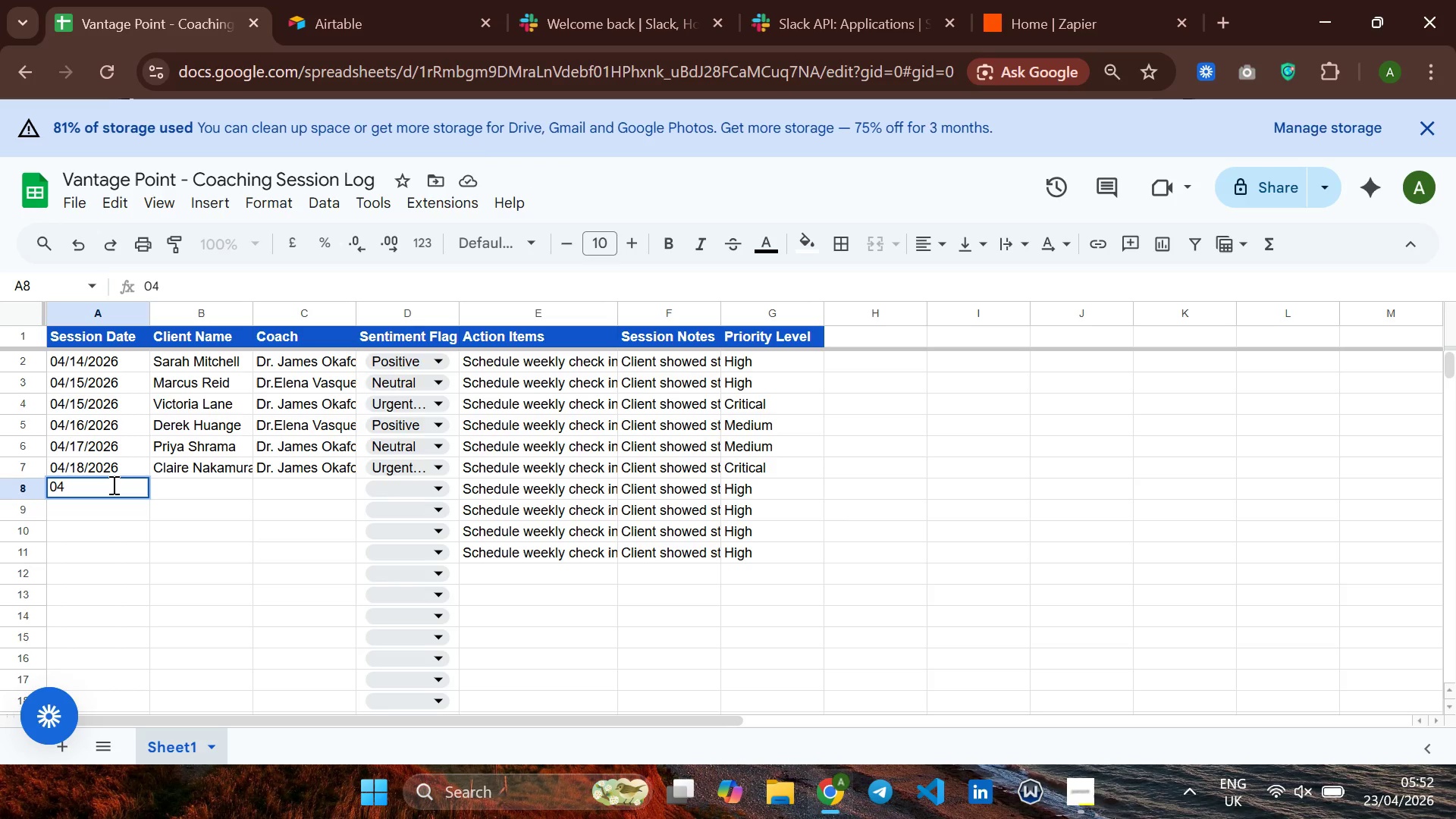 
wait(5.36)
 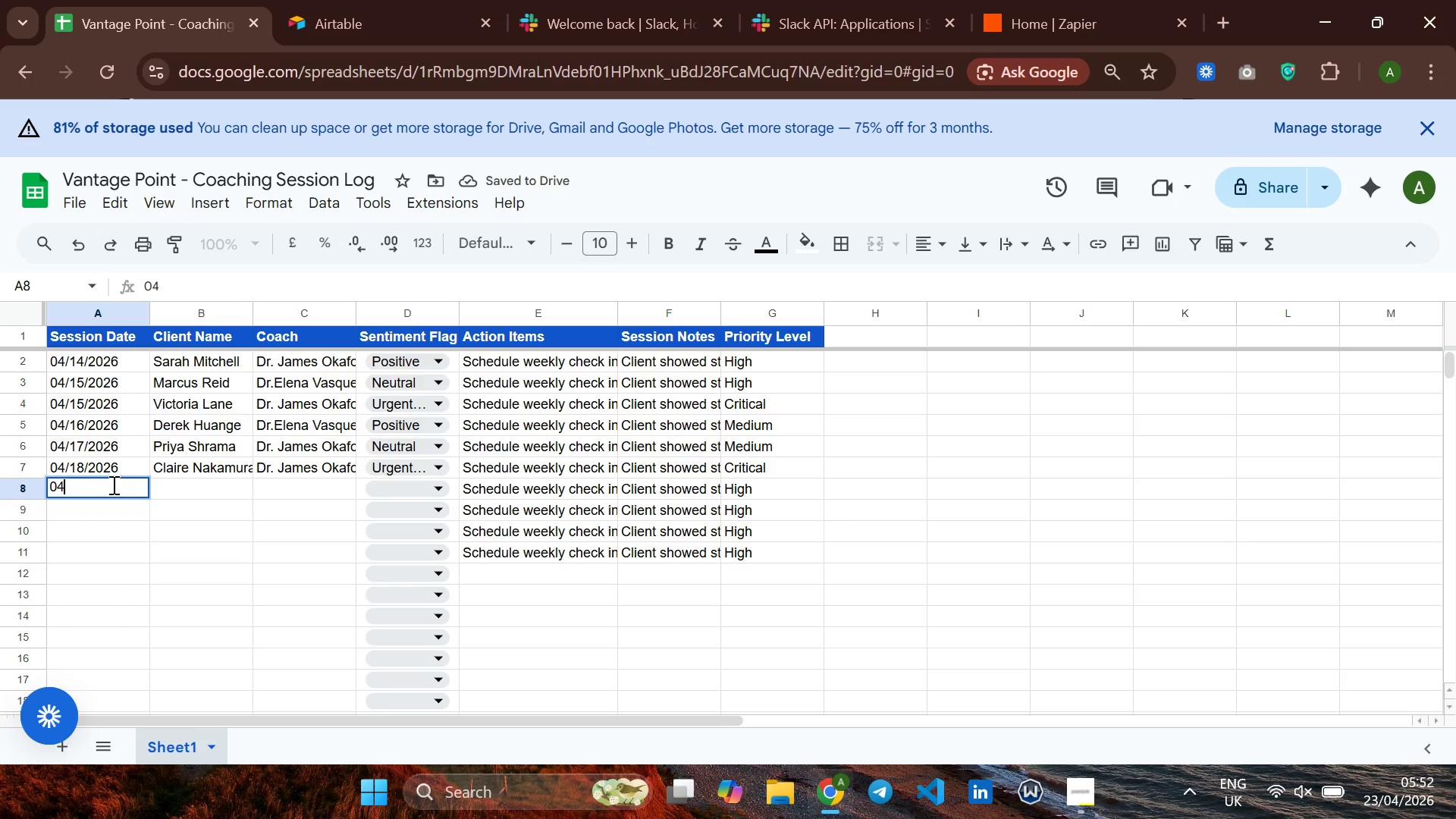 
key(Slash)
 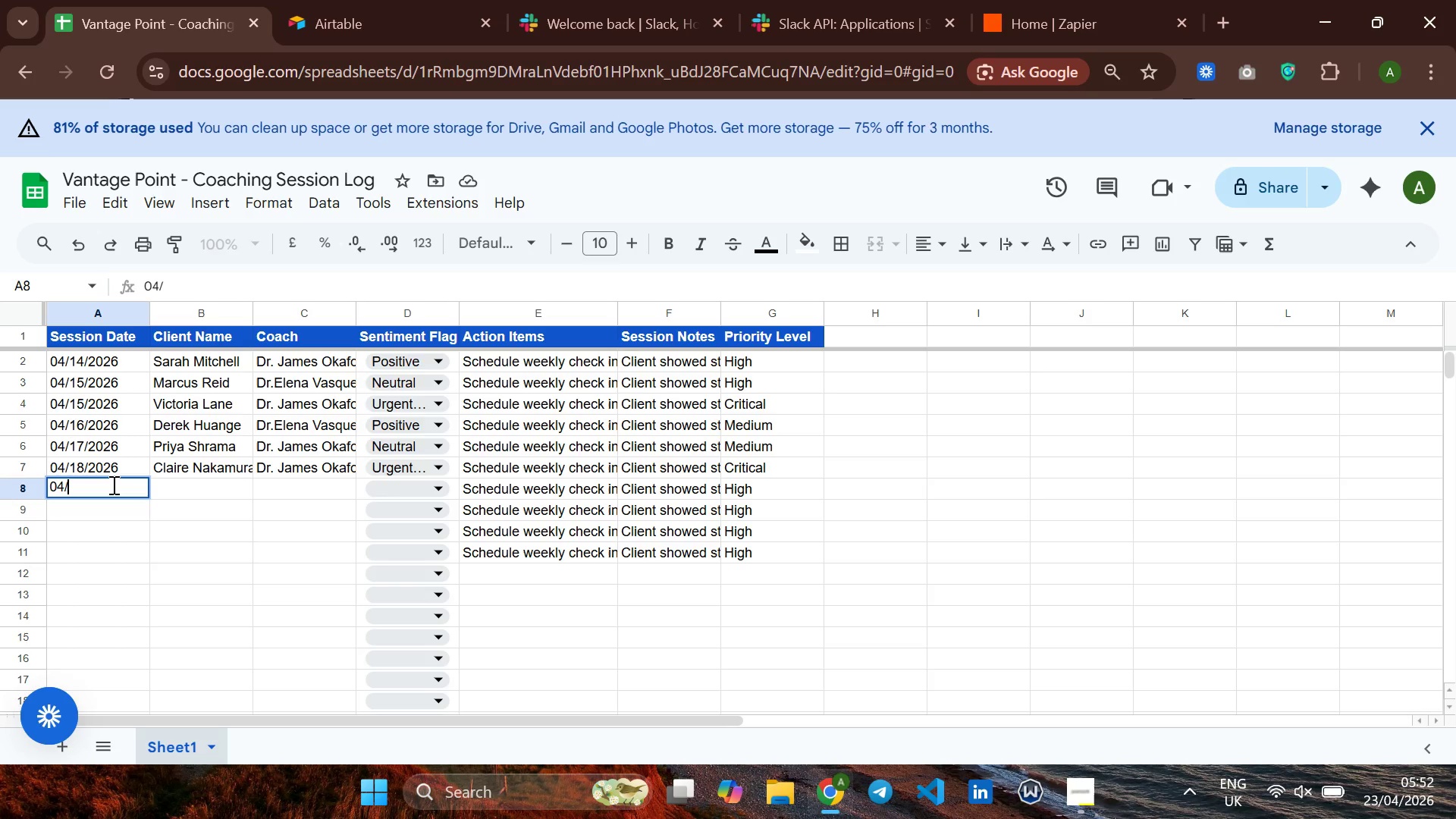 
type(29)
key(Backspace)
key(Backspace)
type(19/2026)
 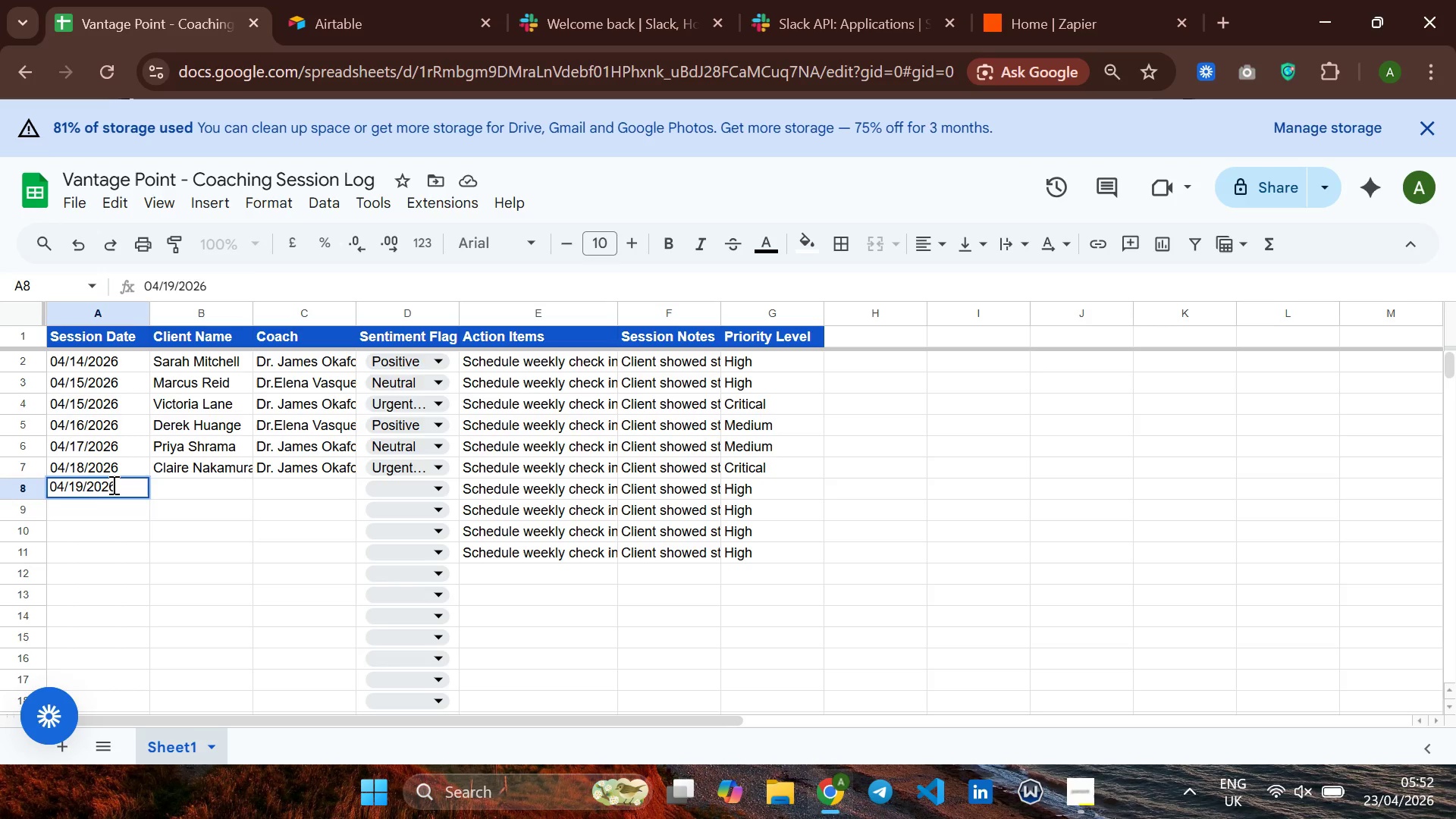 
key(ArrowRight)
 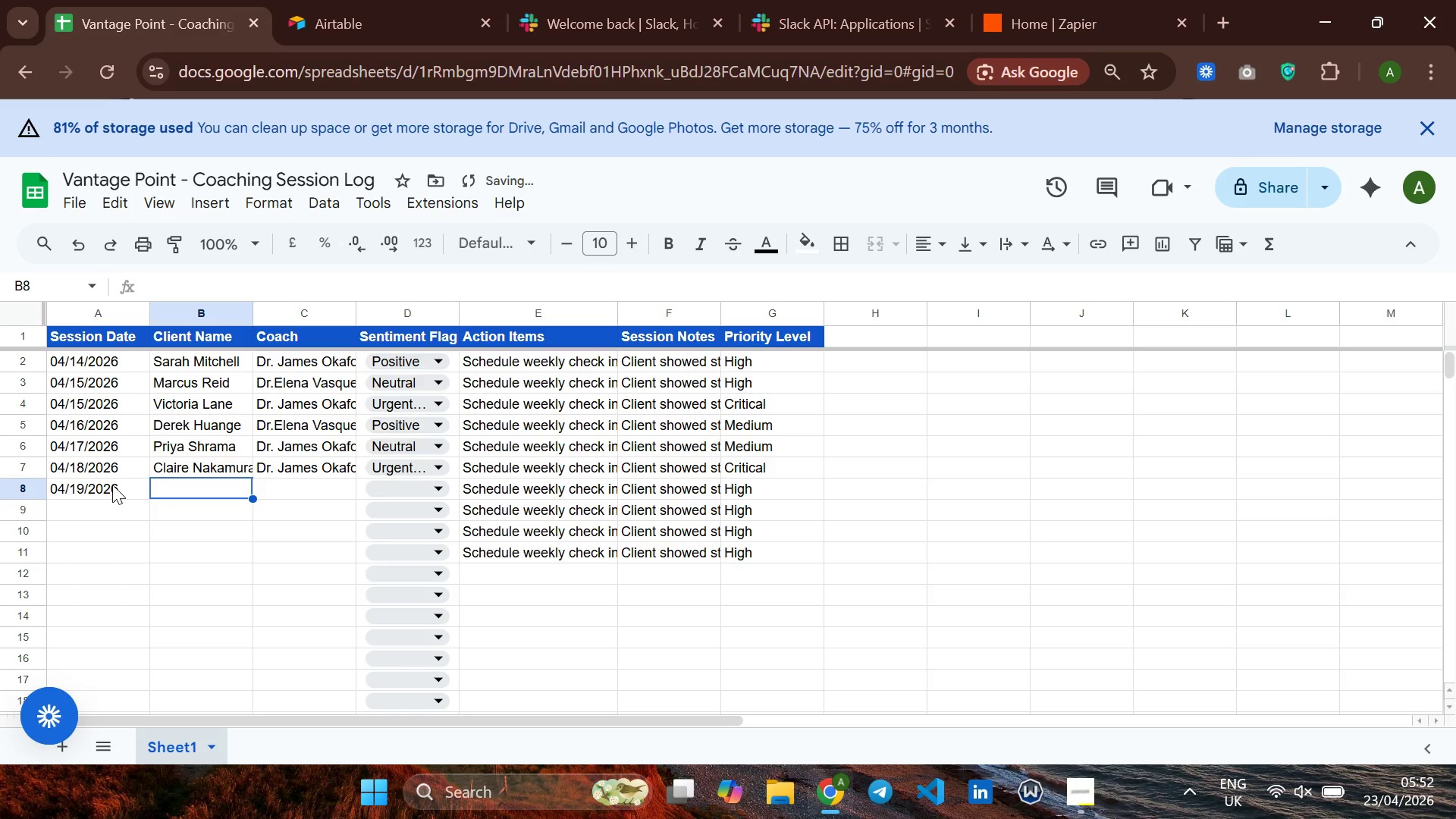 
type(James )
 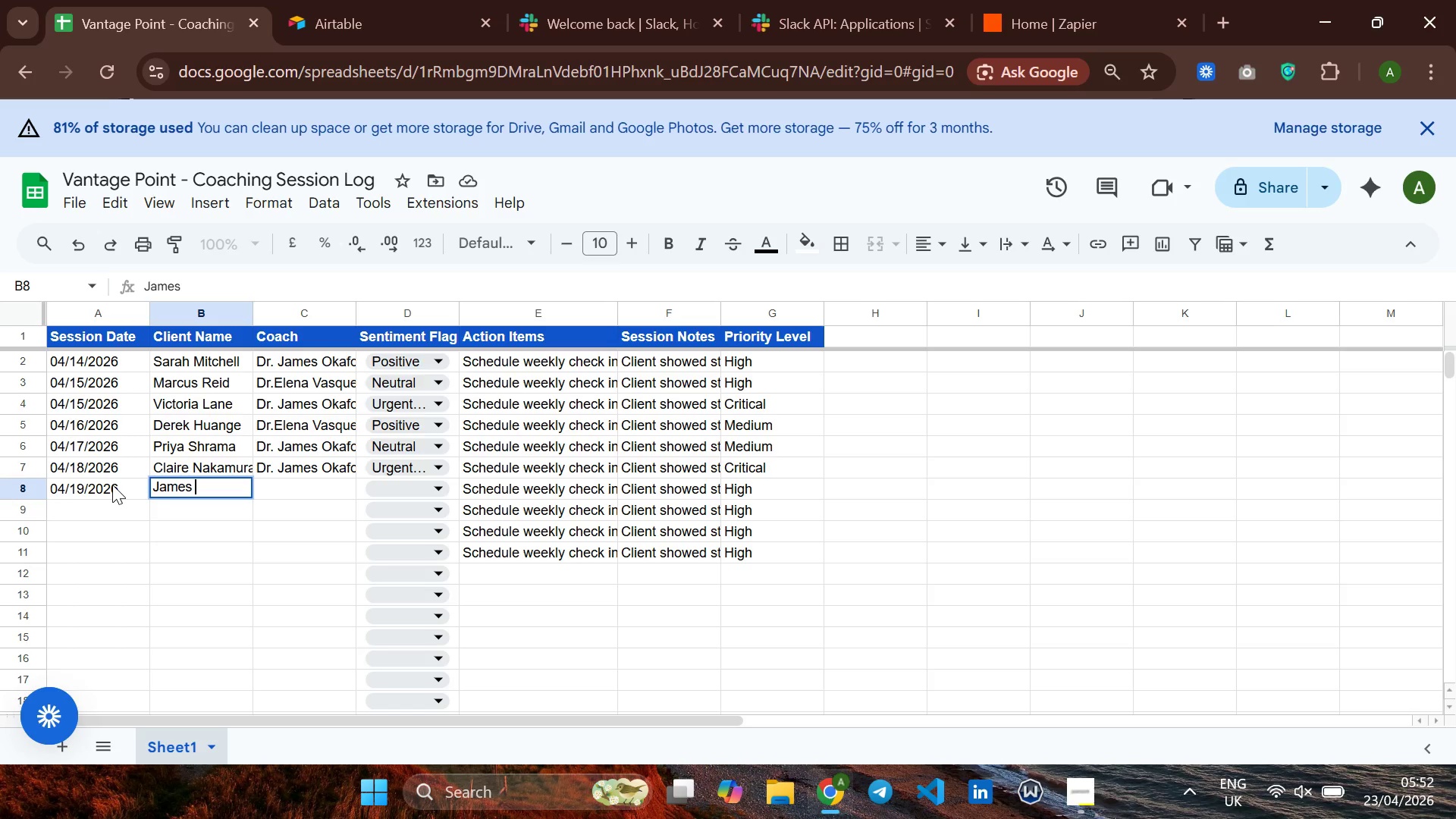 
wait(5.83)
 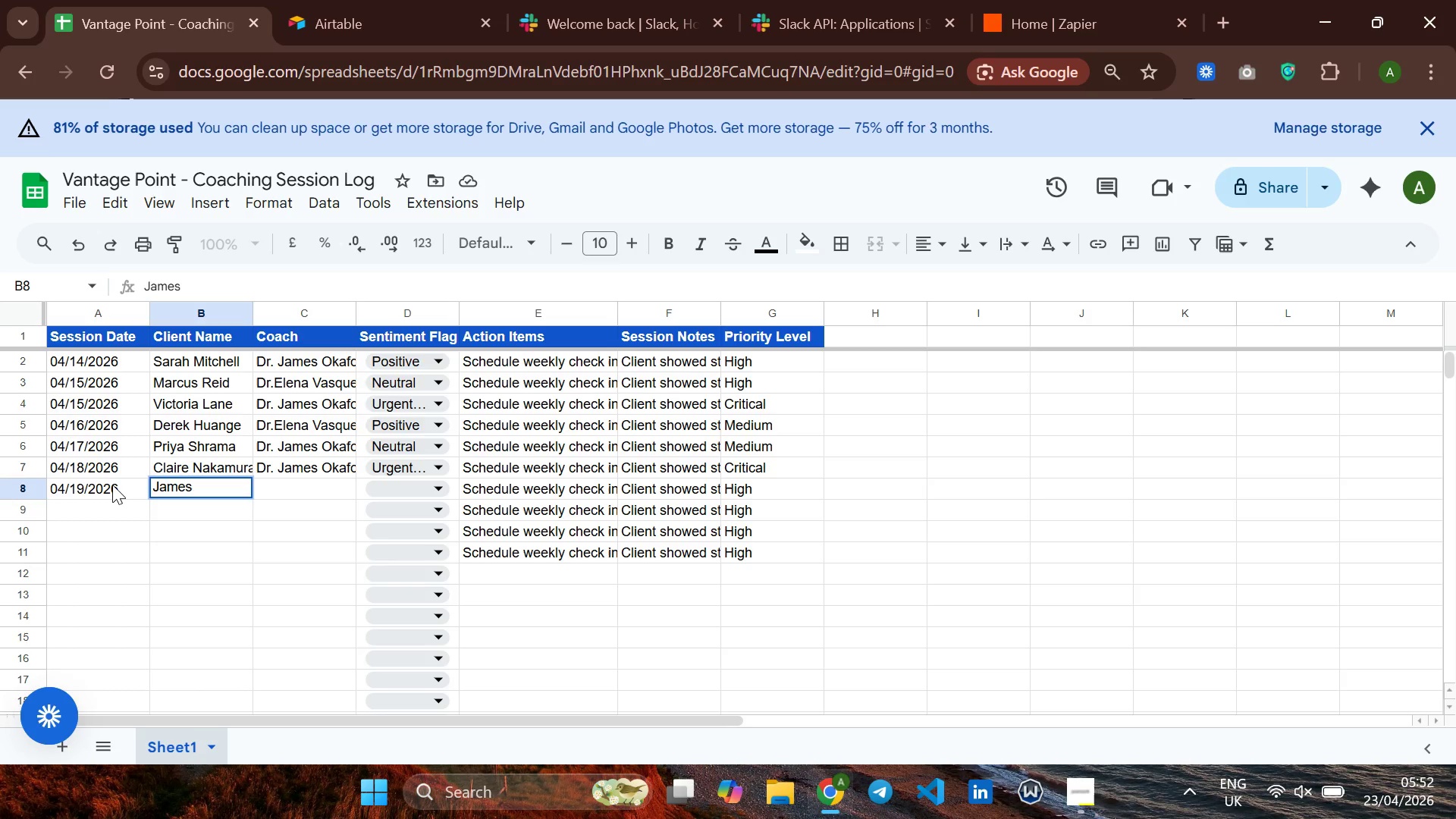 
type(Hr)
key(Backspace)
type(arlow)
 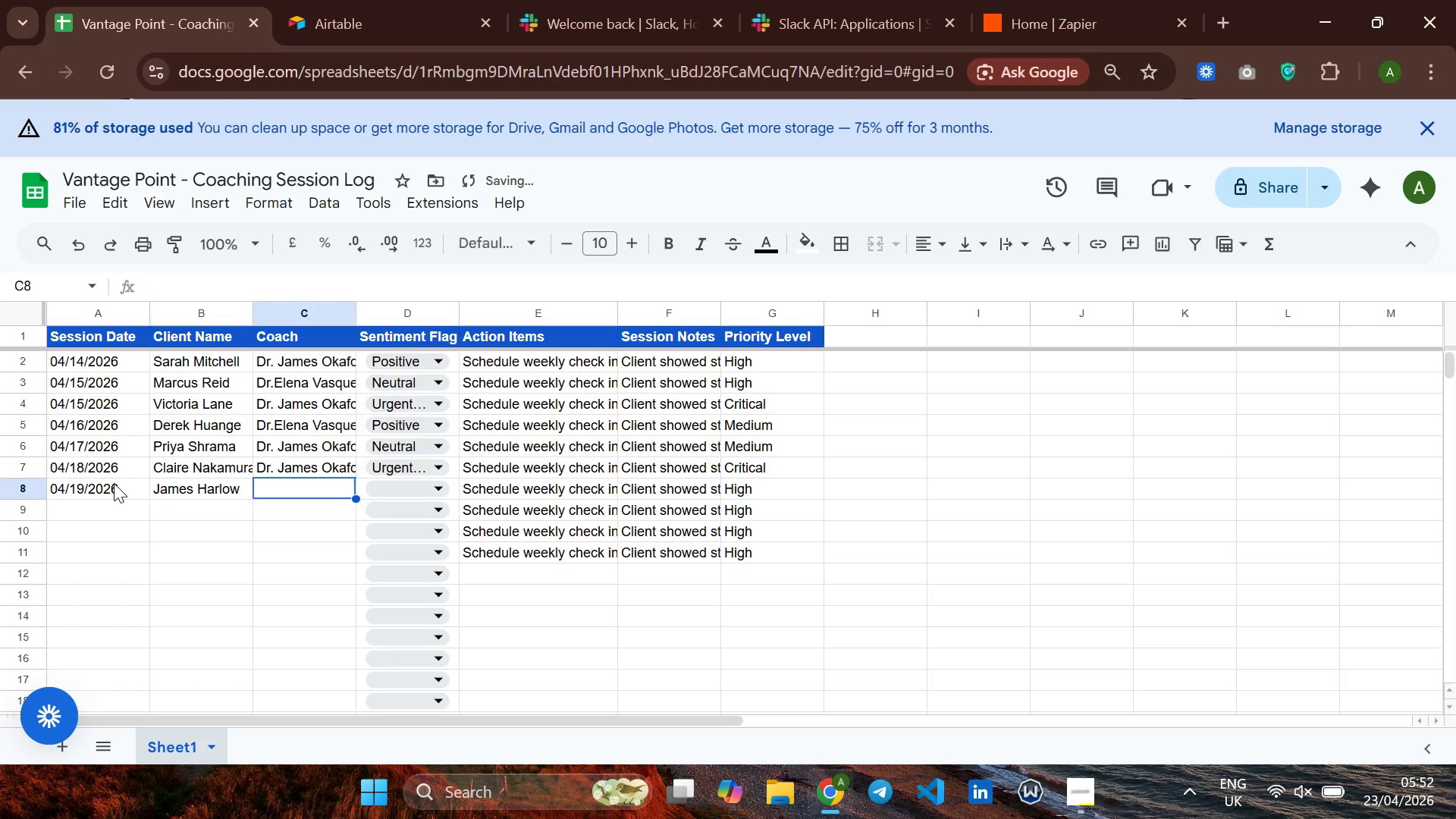 
key(ArrowRight)
 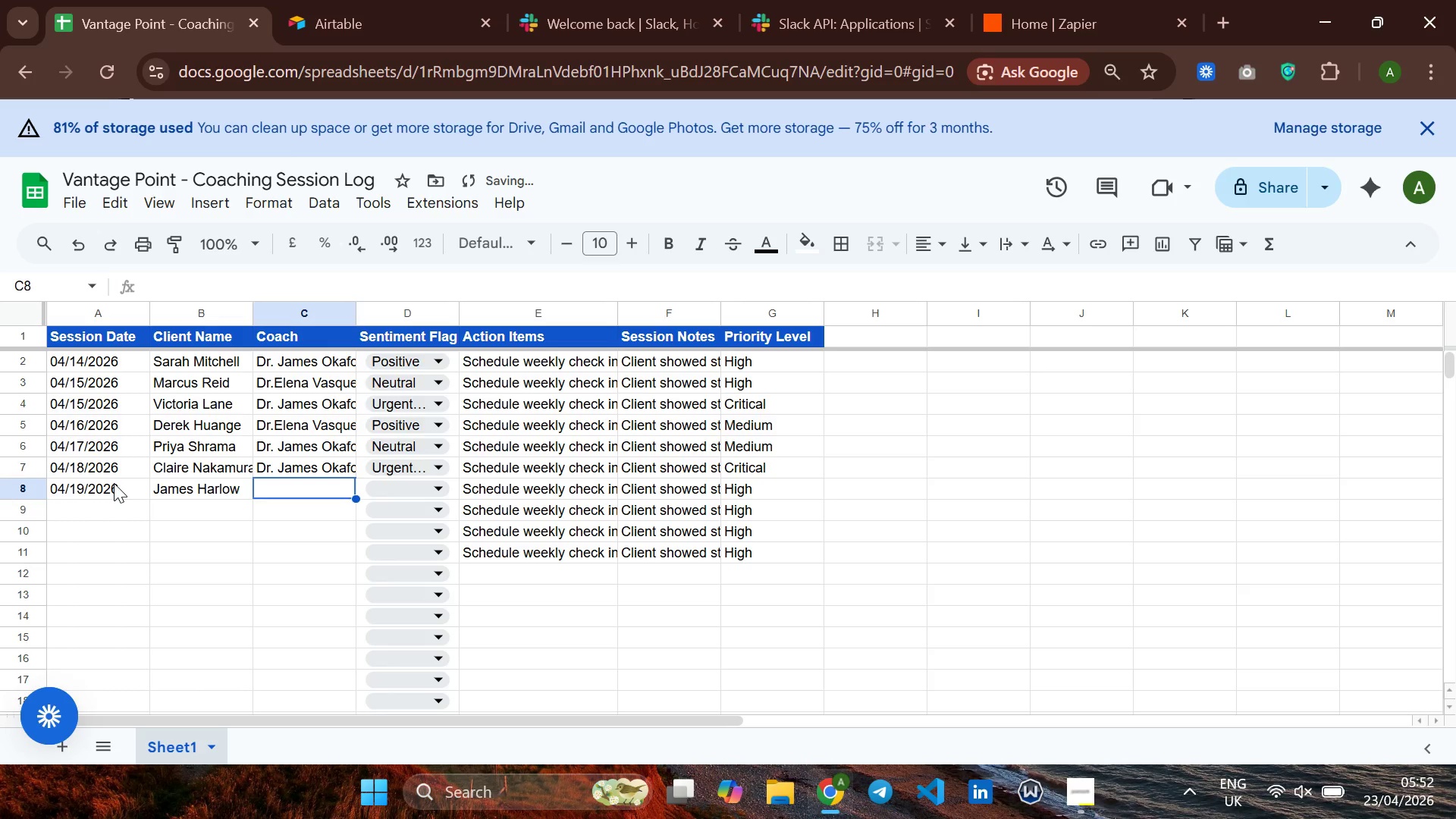 
key(CapsLock)
 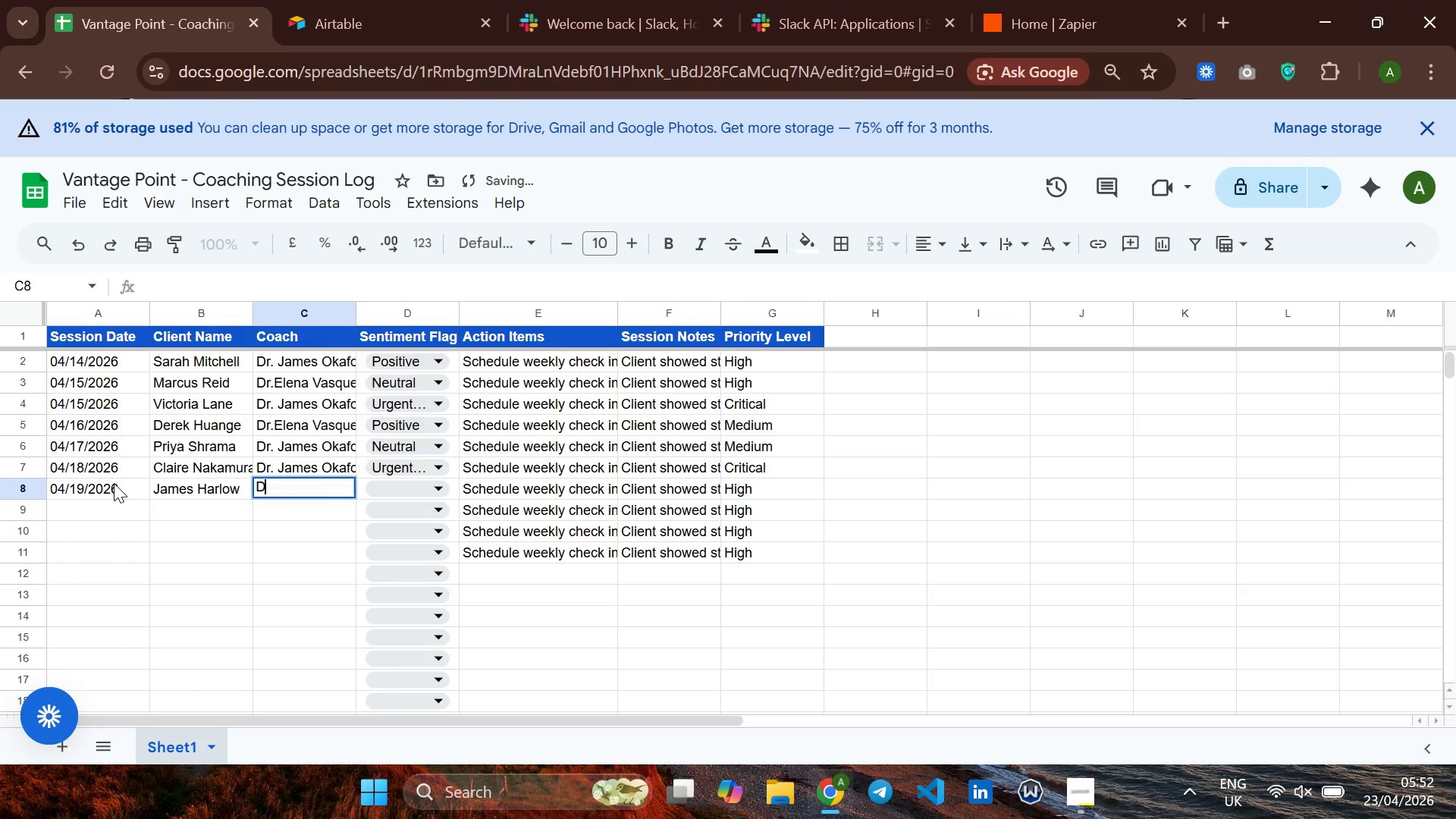 
key(D)
 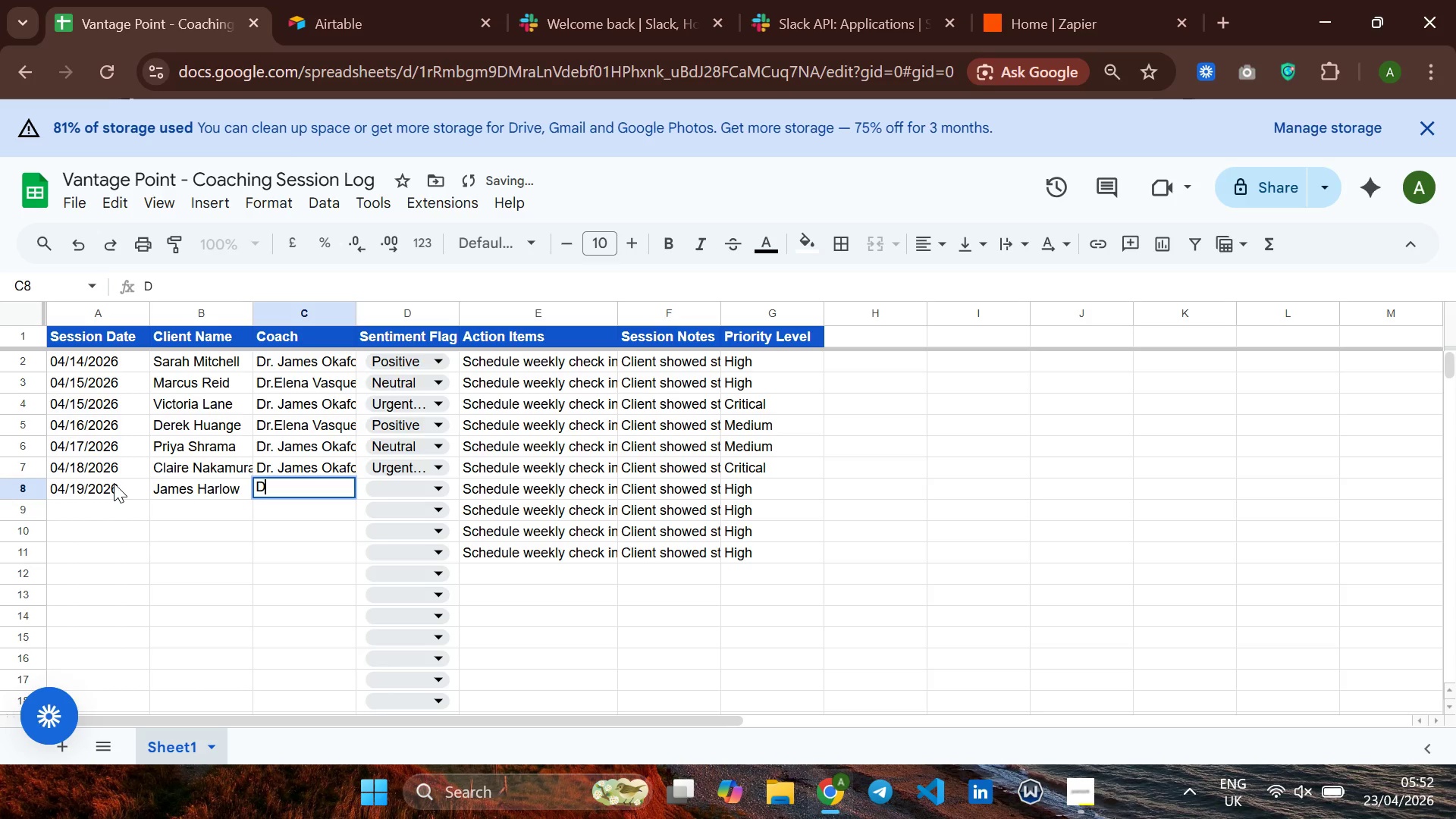 
key(CapsLock)
 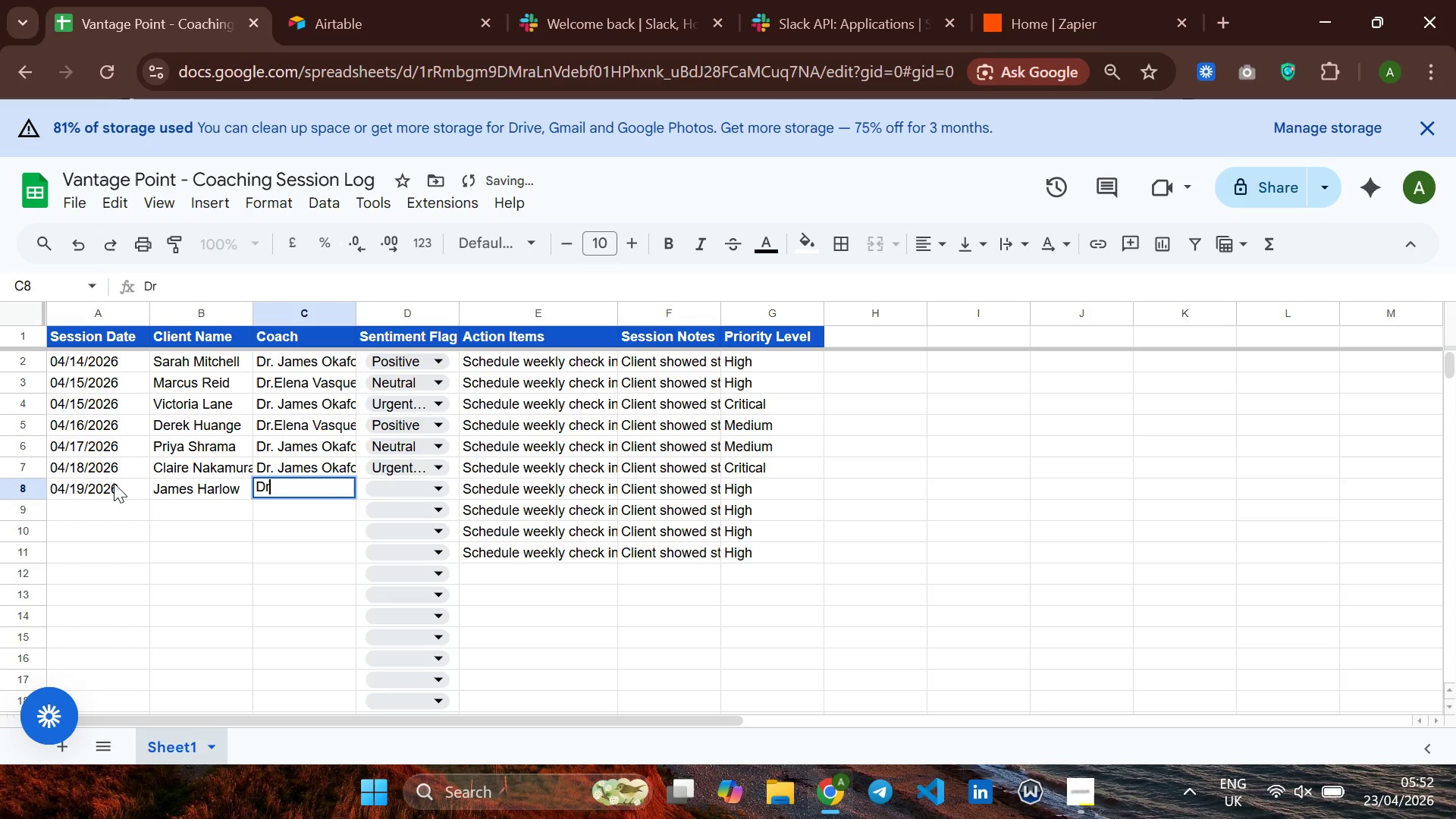 
key(R)
 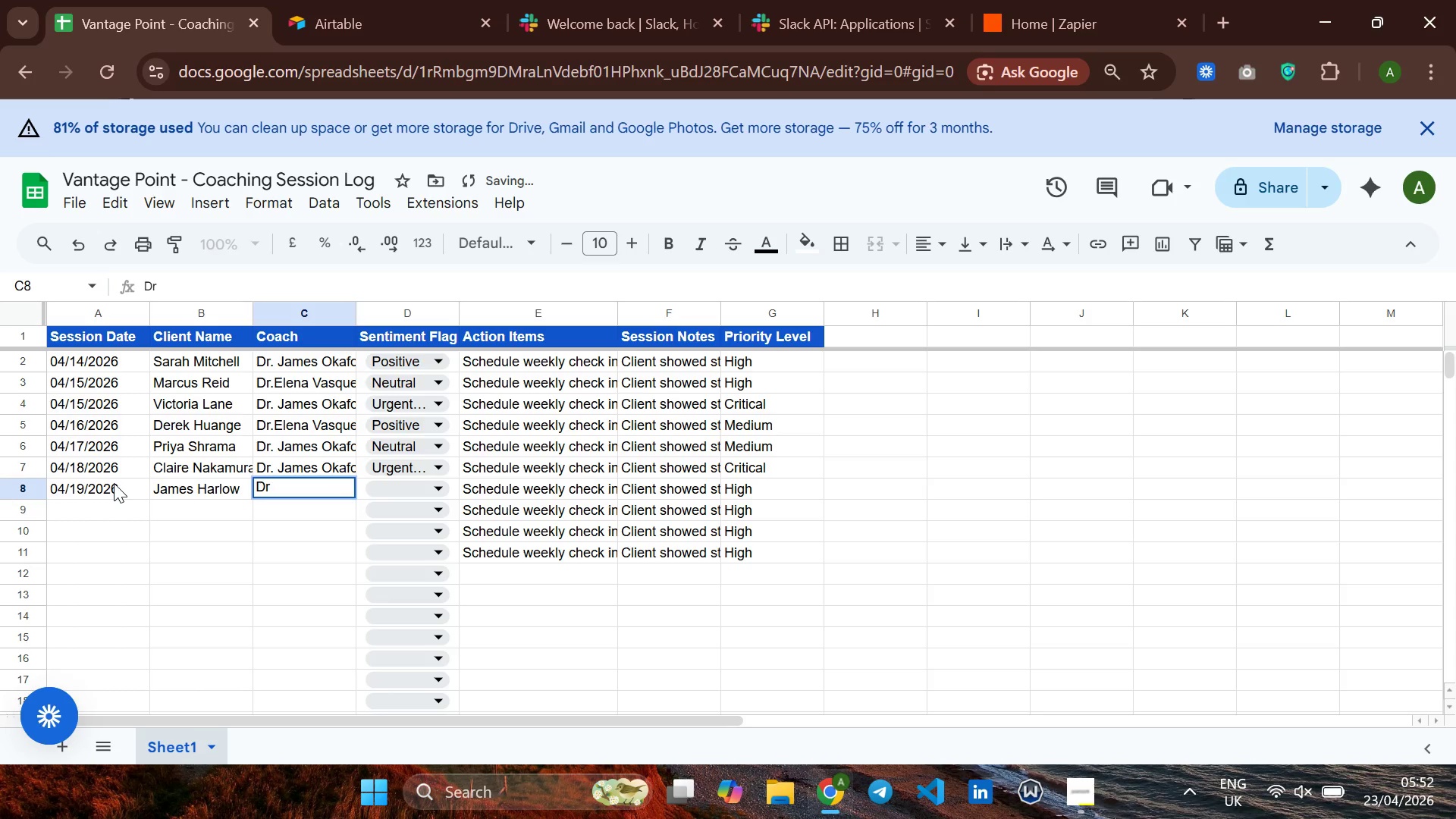 
key(Period)
 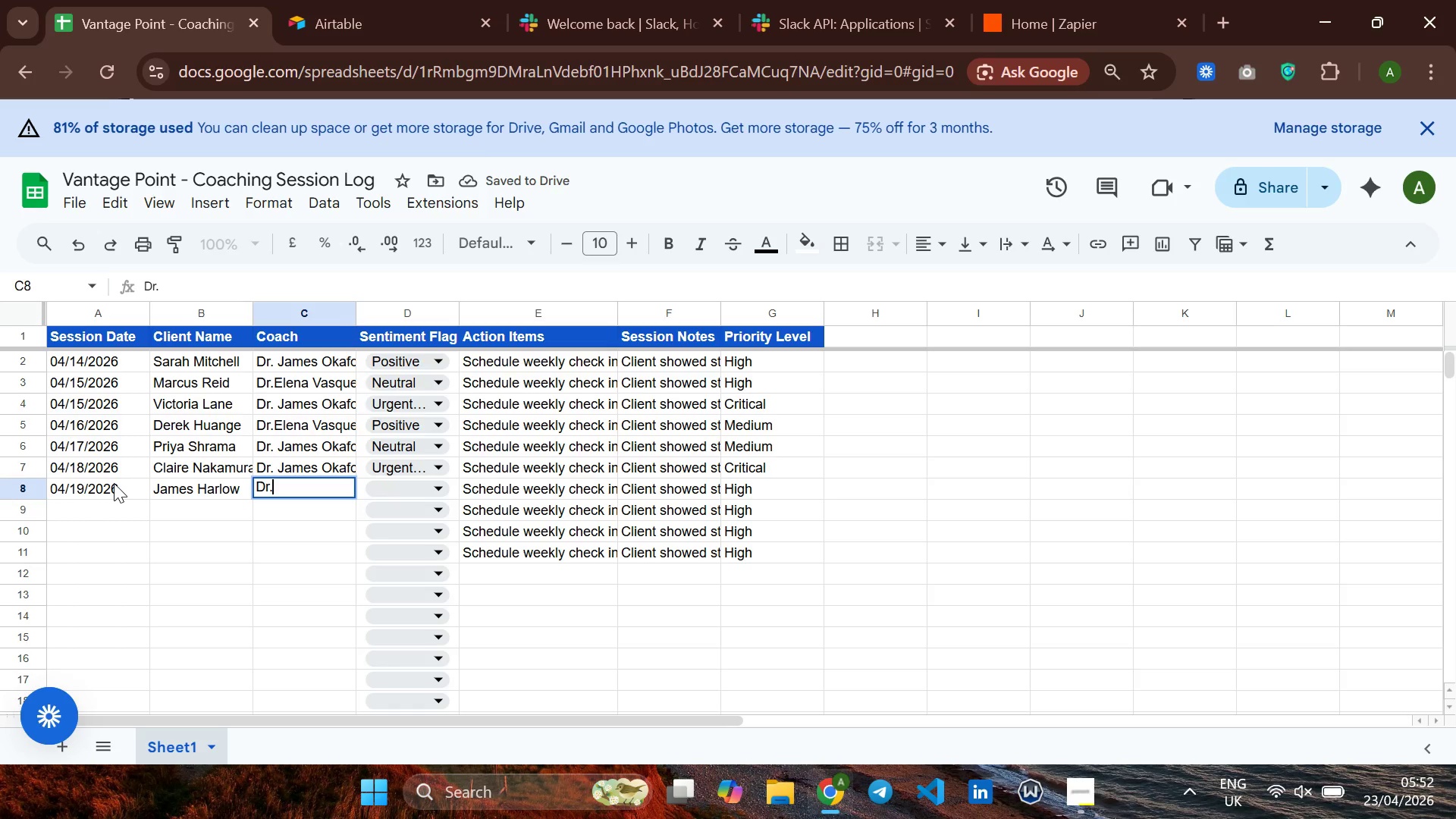 
key(Space)
 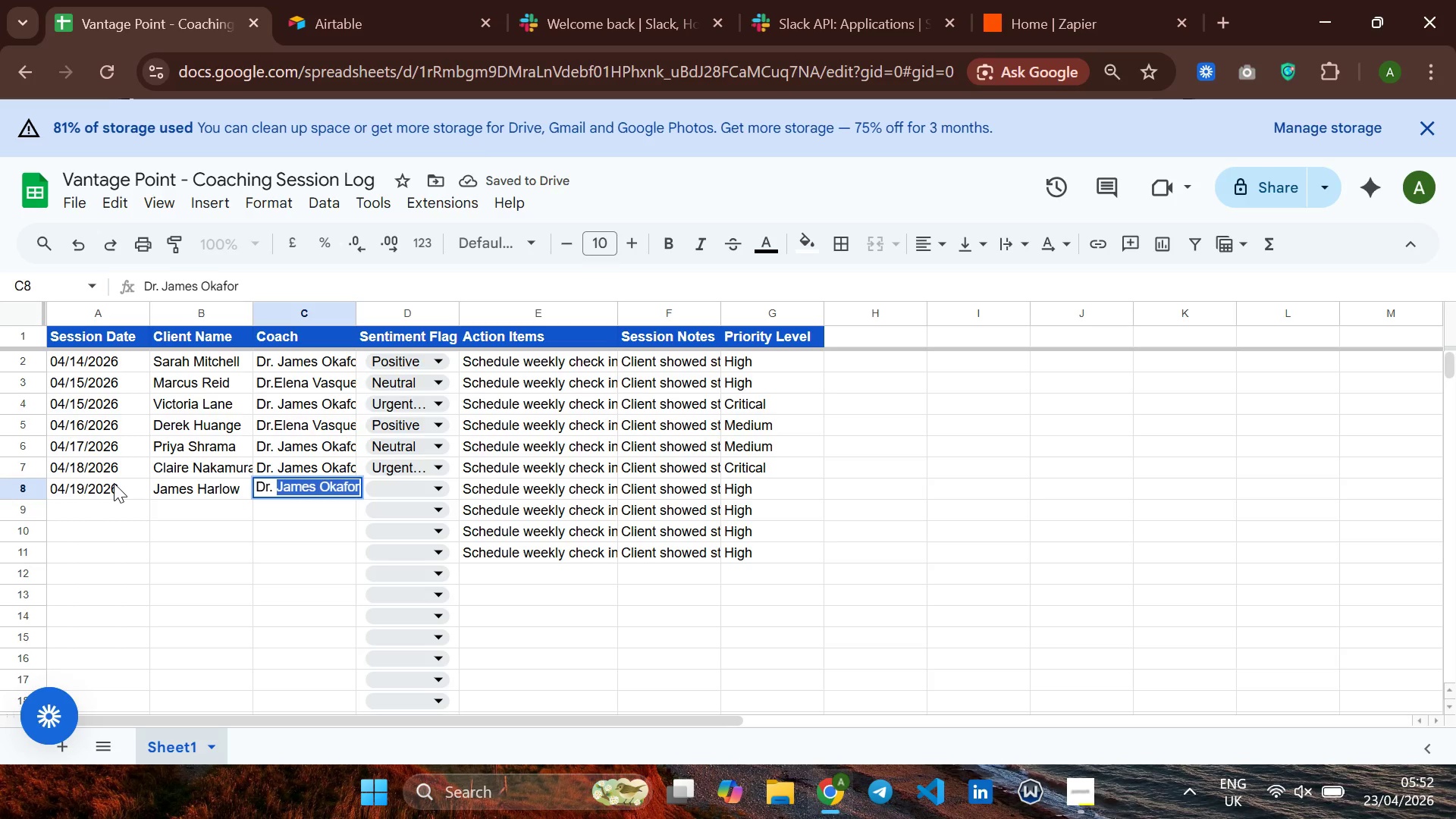 
key(Enter)
 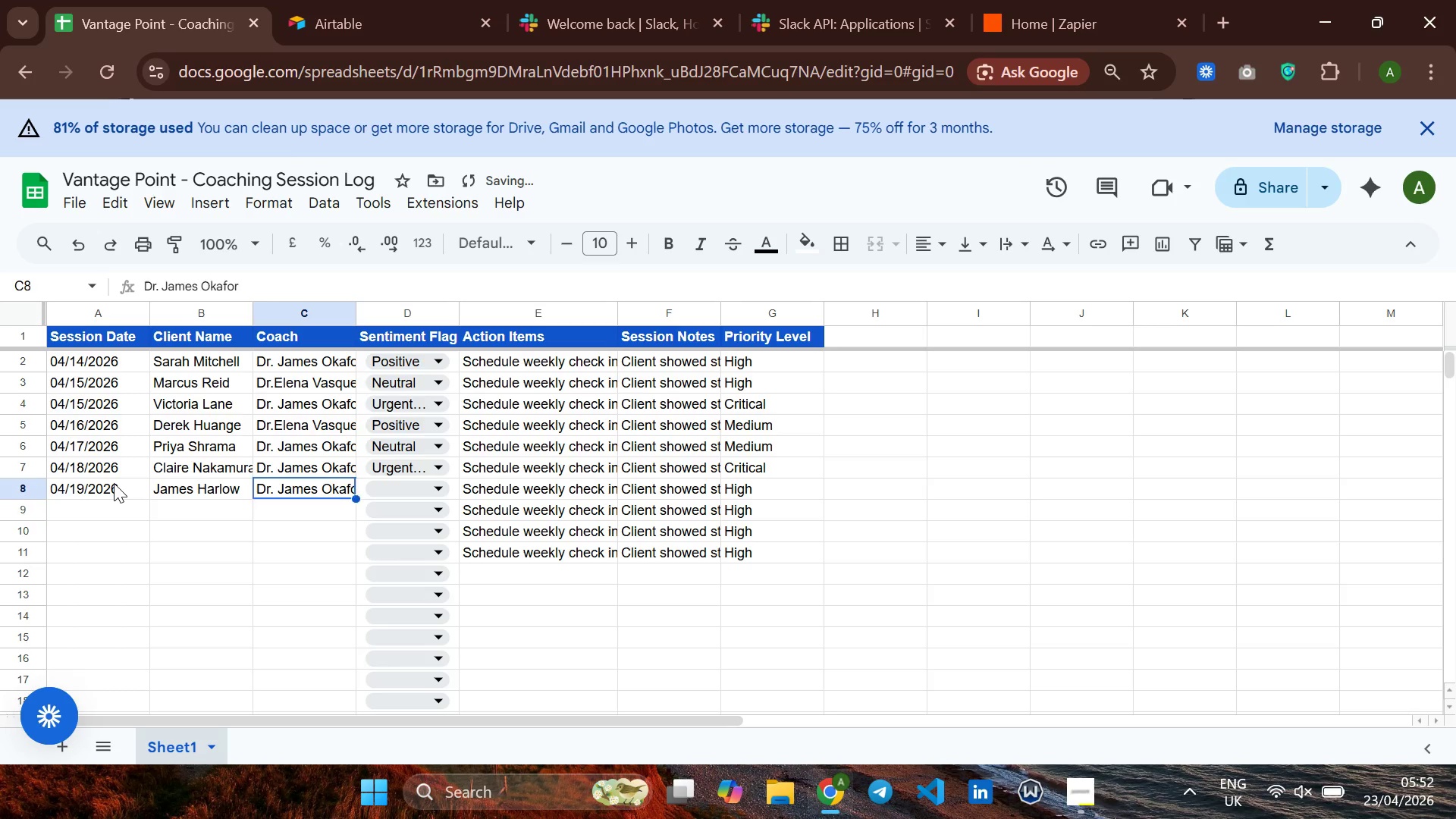 
key(ArrowUp)
 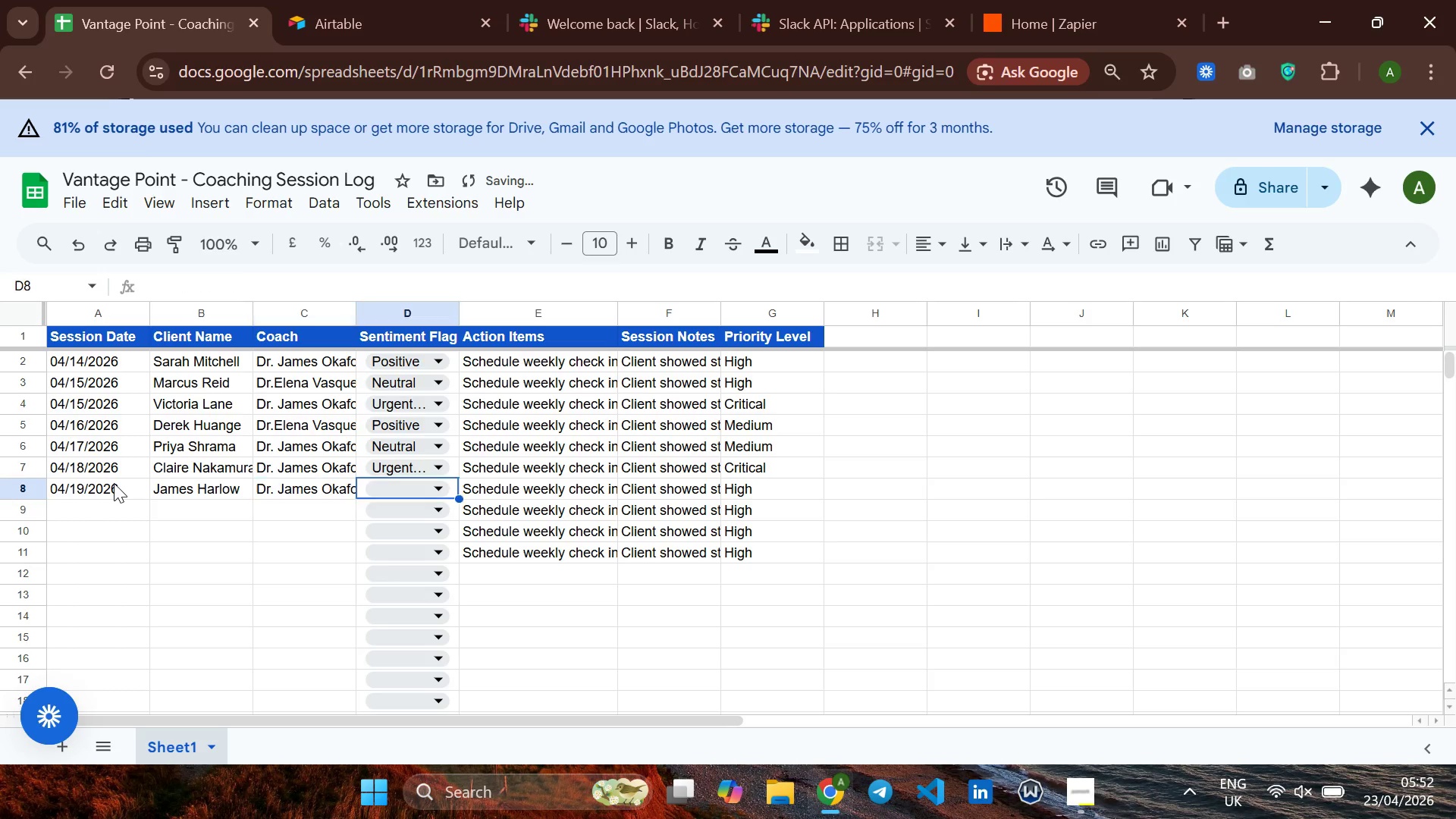 
key(ArrowRight)
 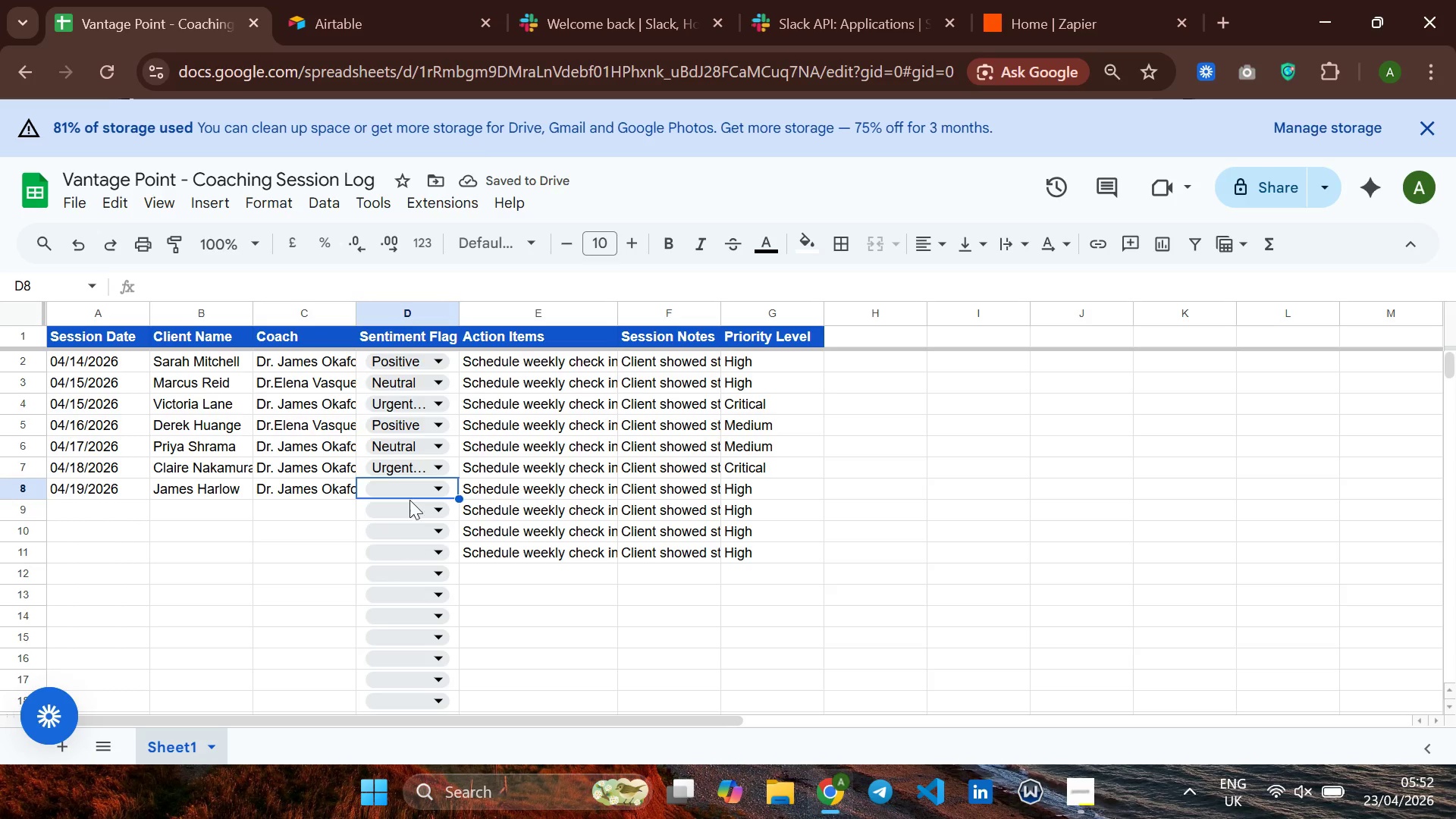 
left_click([410, 489])
 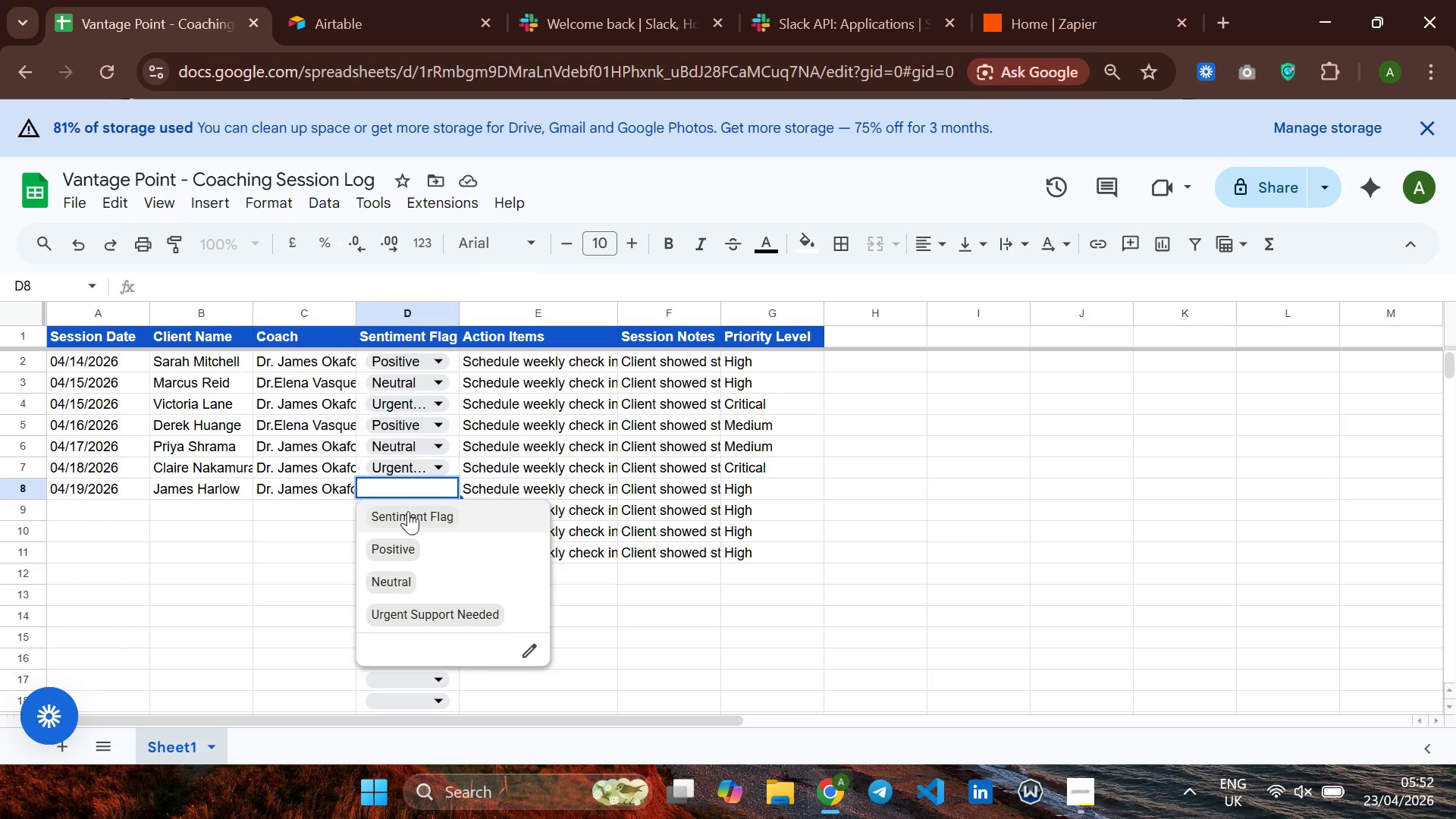 
left_click([393, 546])
 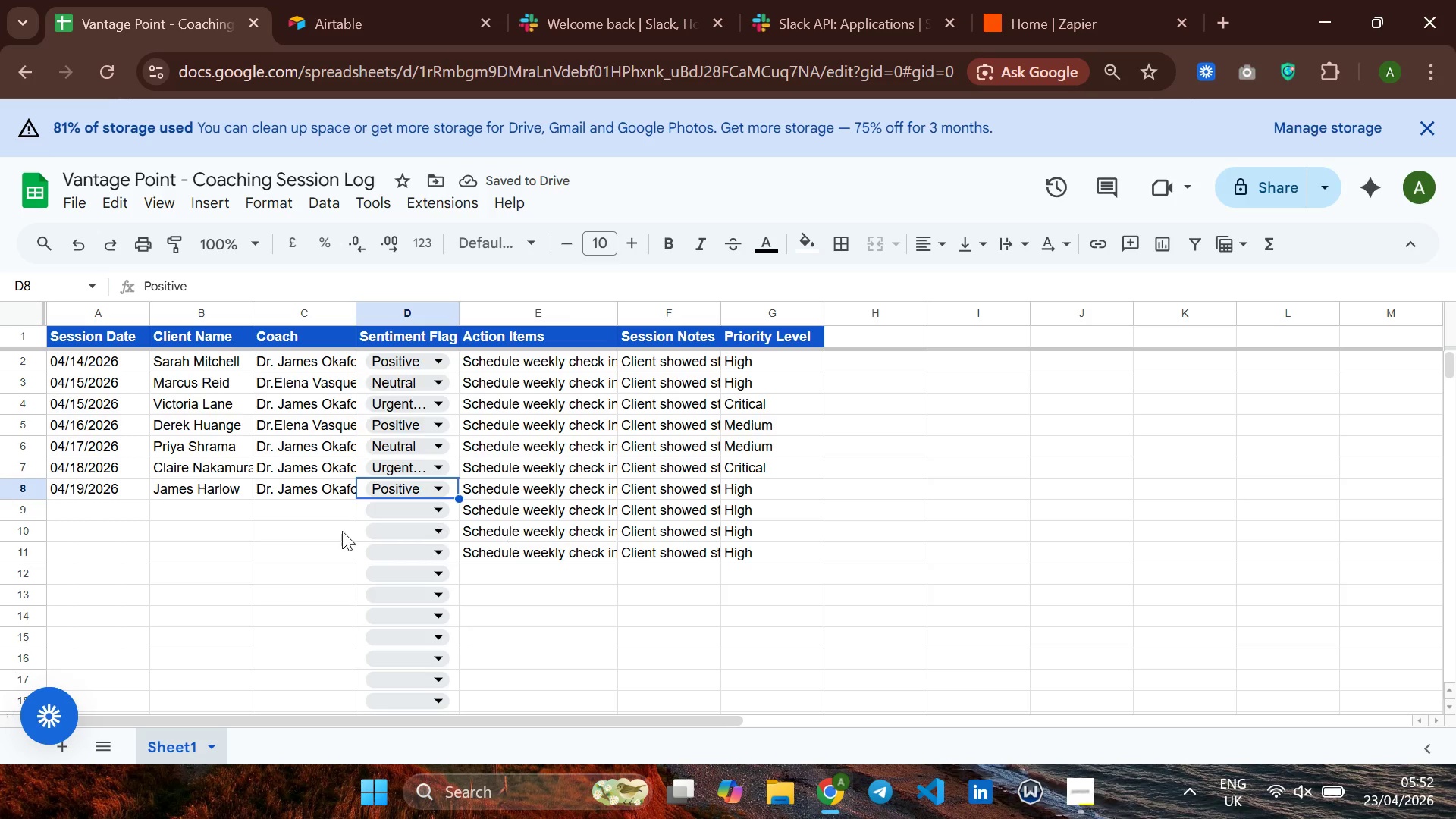 
left_click([97, 506])
 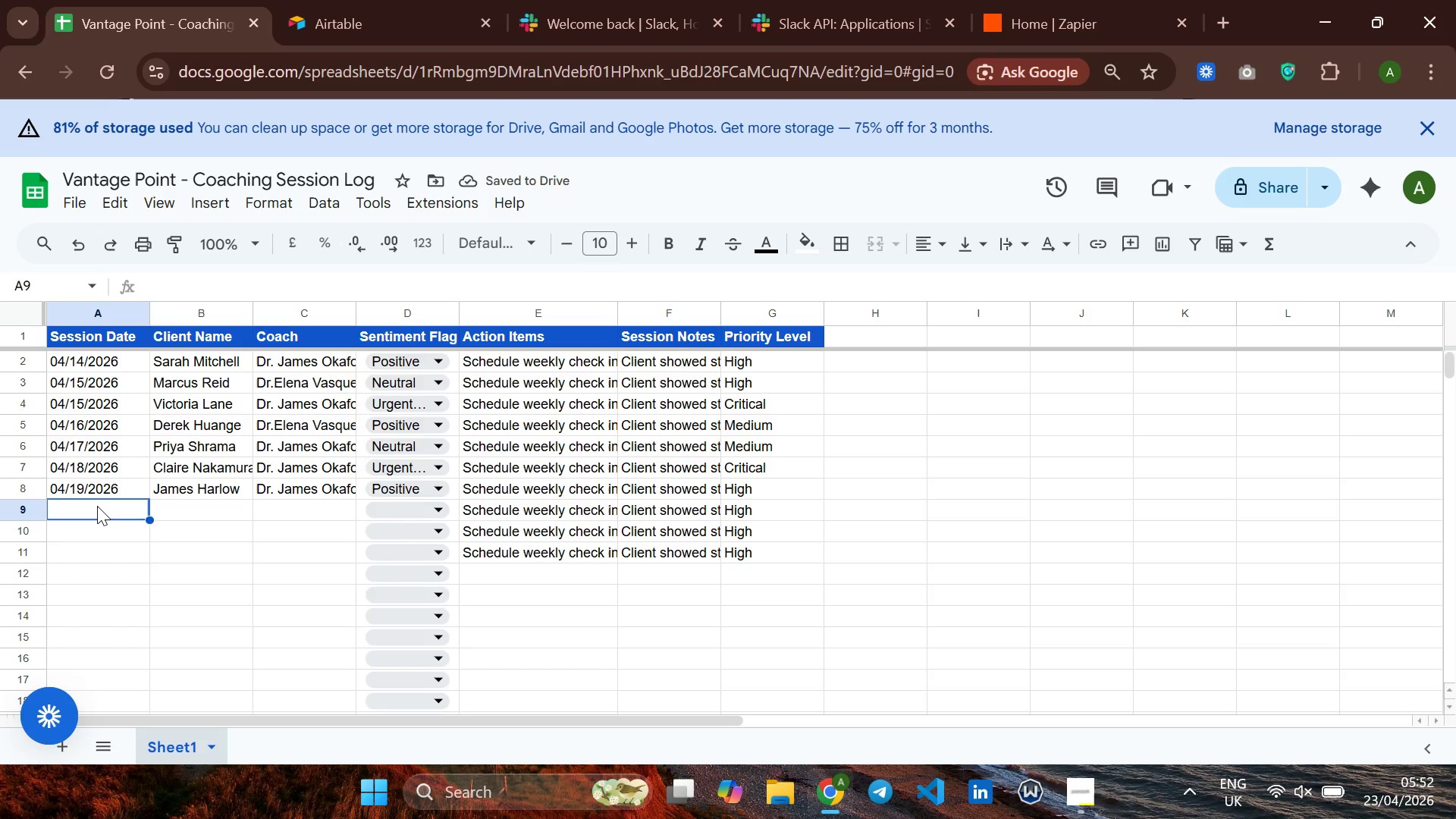 
type(04/20/2026)
 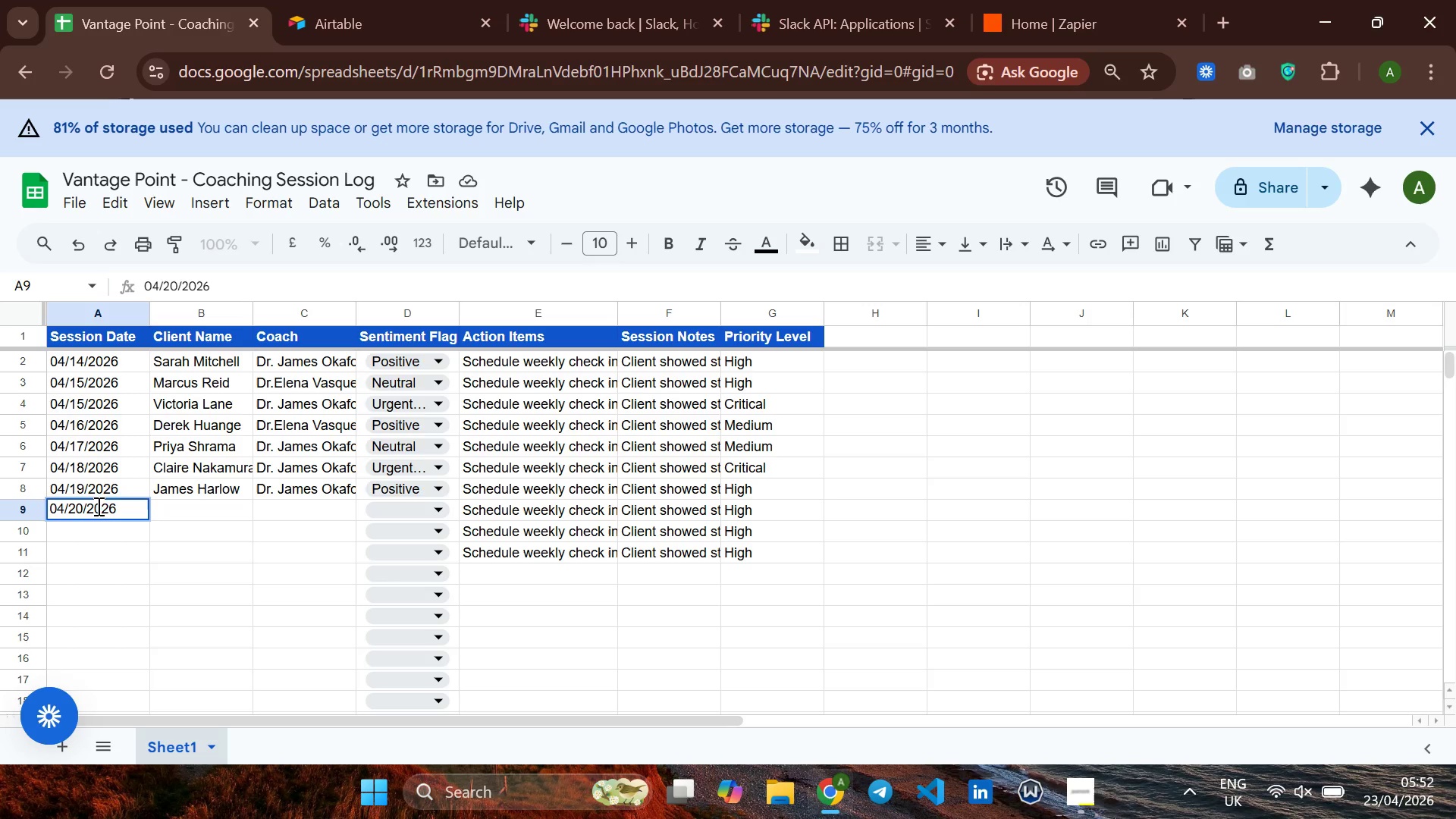 
key(ArrowRight)
 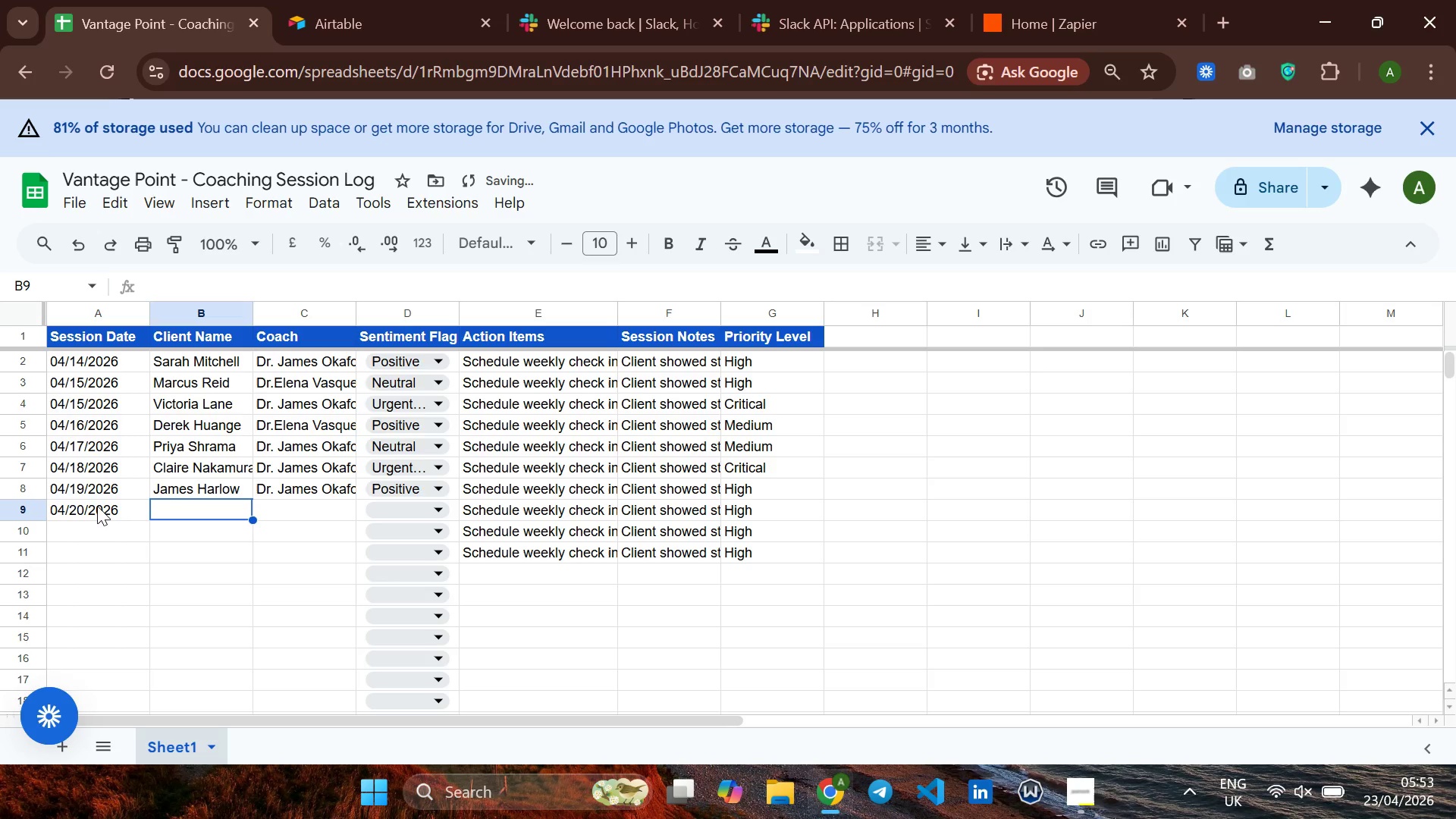 
type(Monica )
 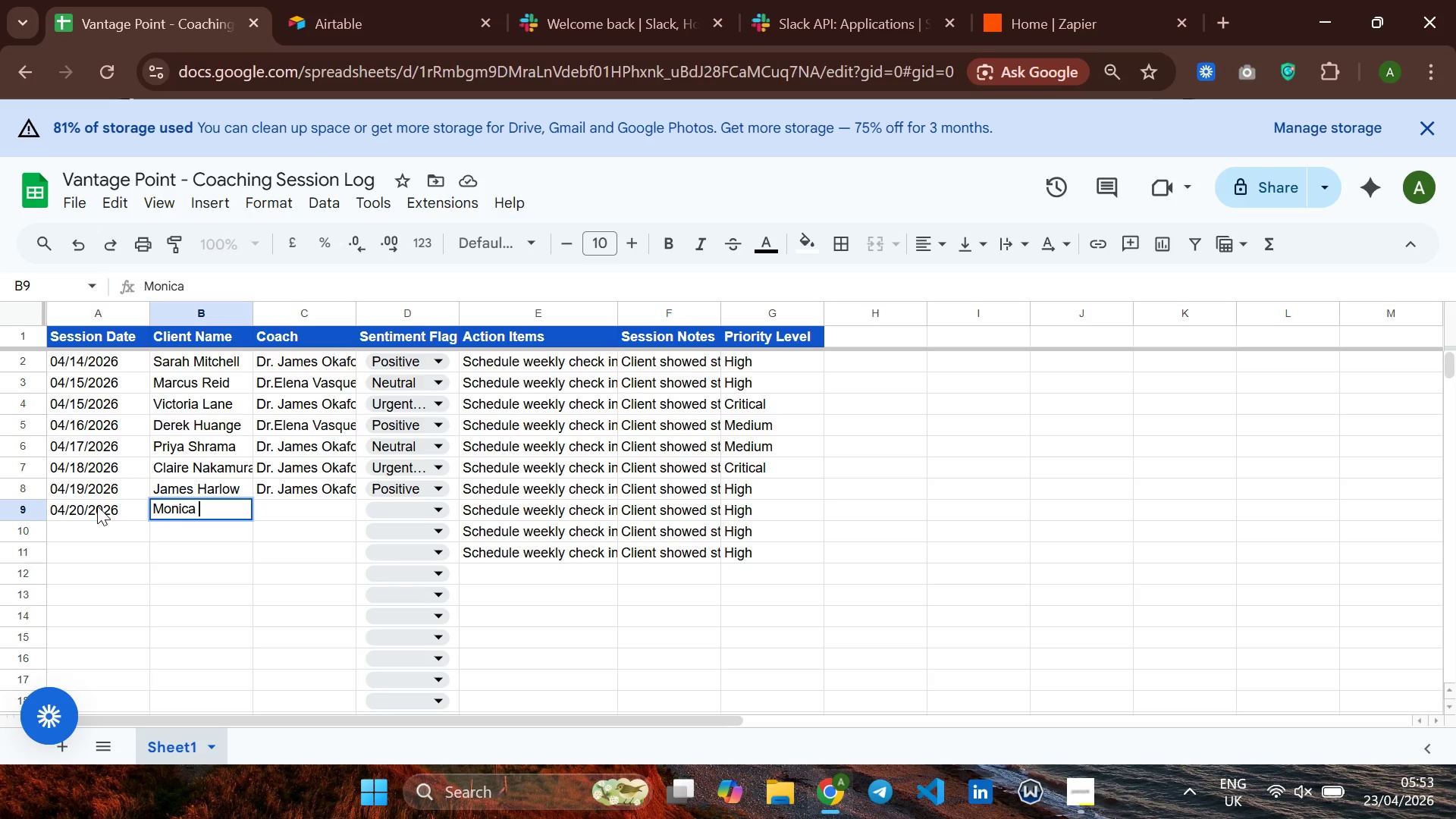 
type(Vega)
 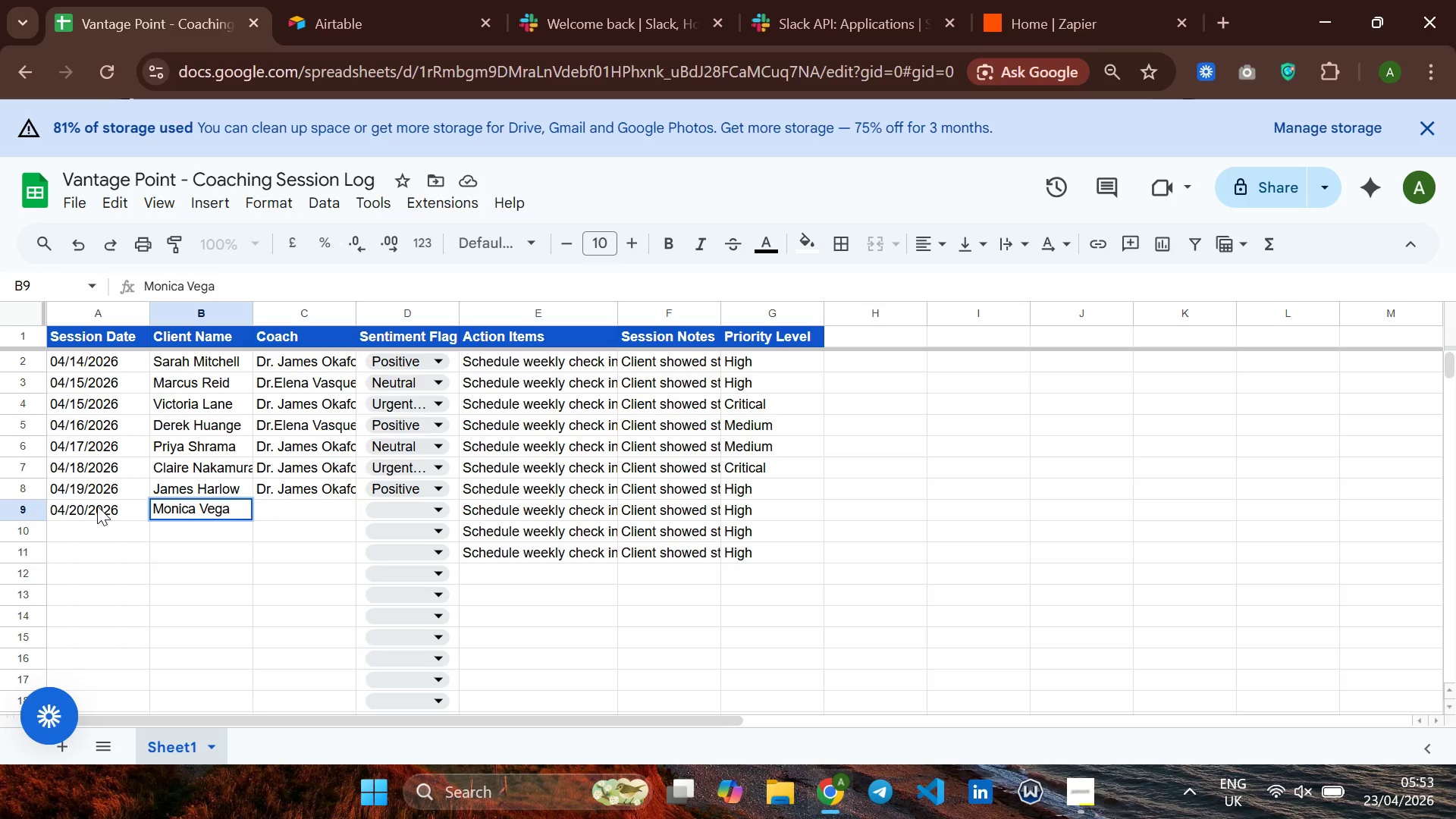 
key(ArrowRight)
 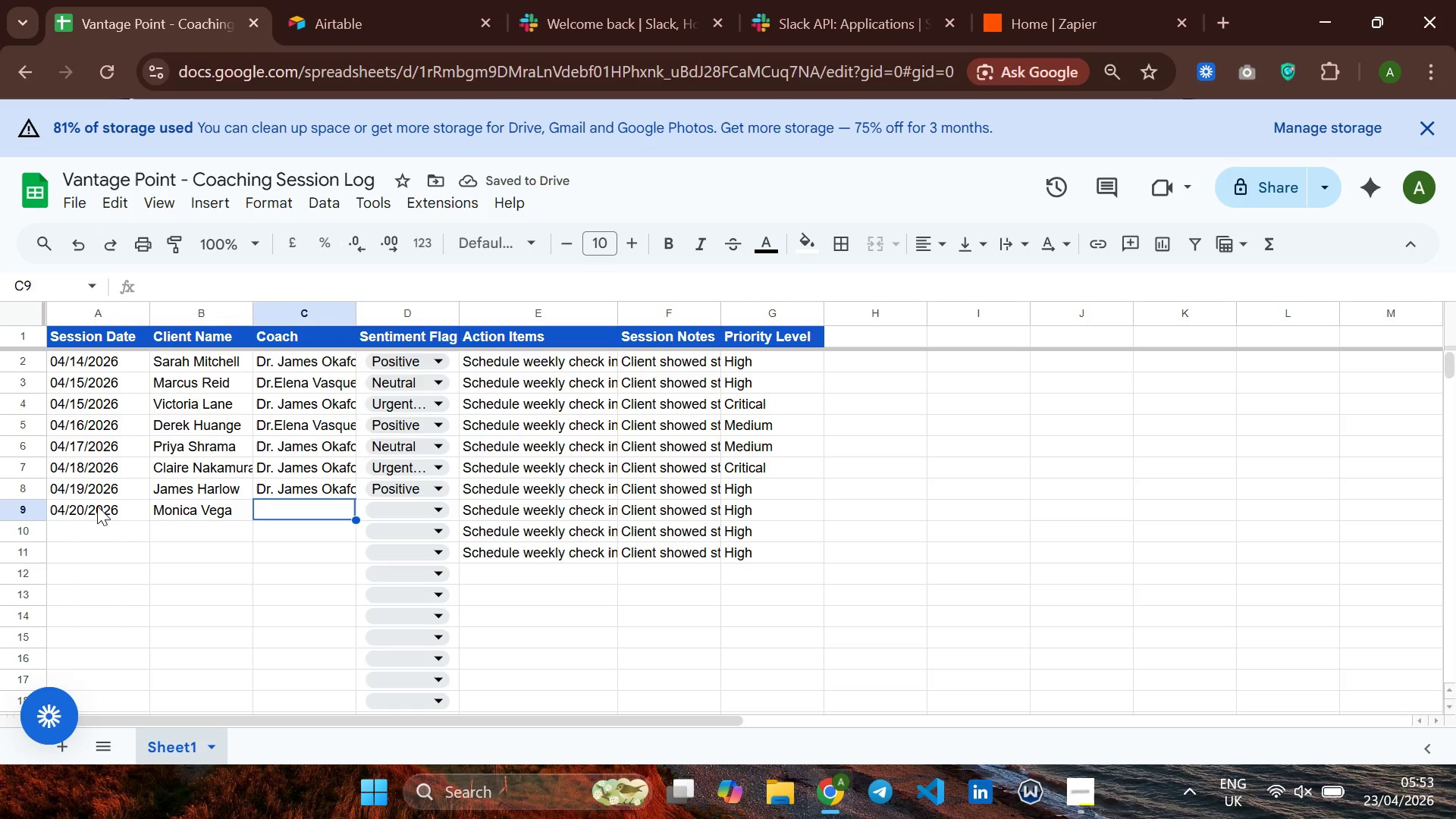 
wait(5.45)
 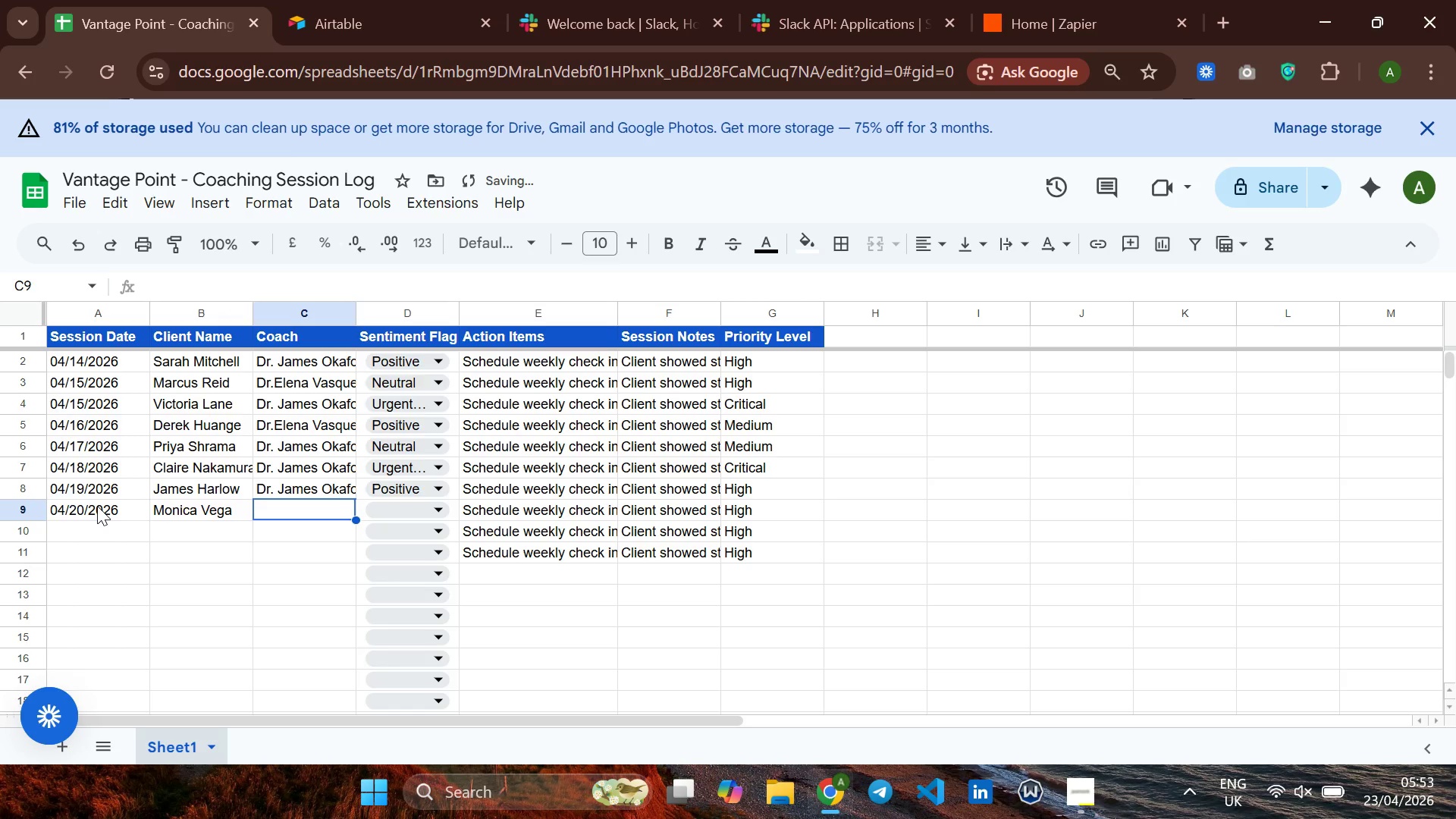 
key(CapsLock)
 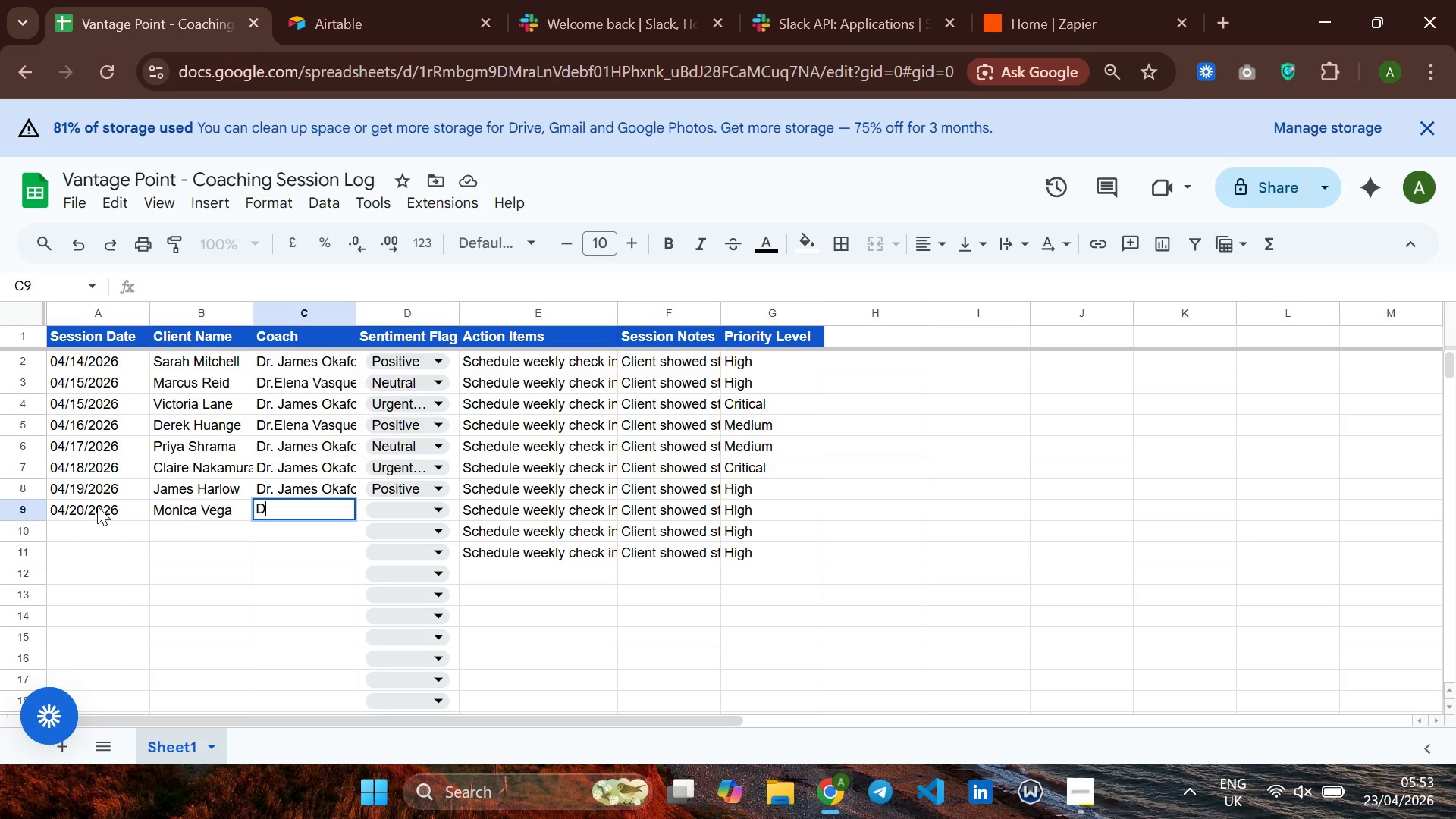 
key(D)
 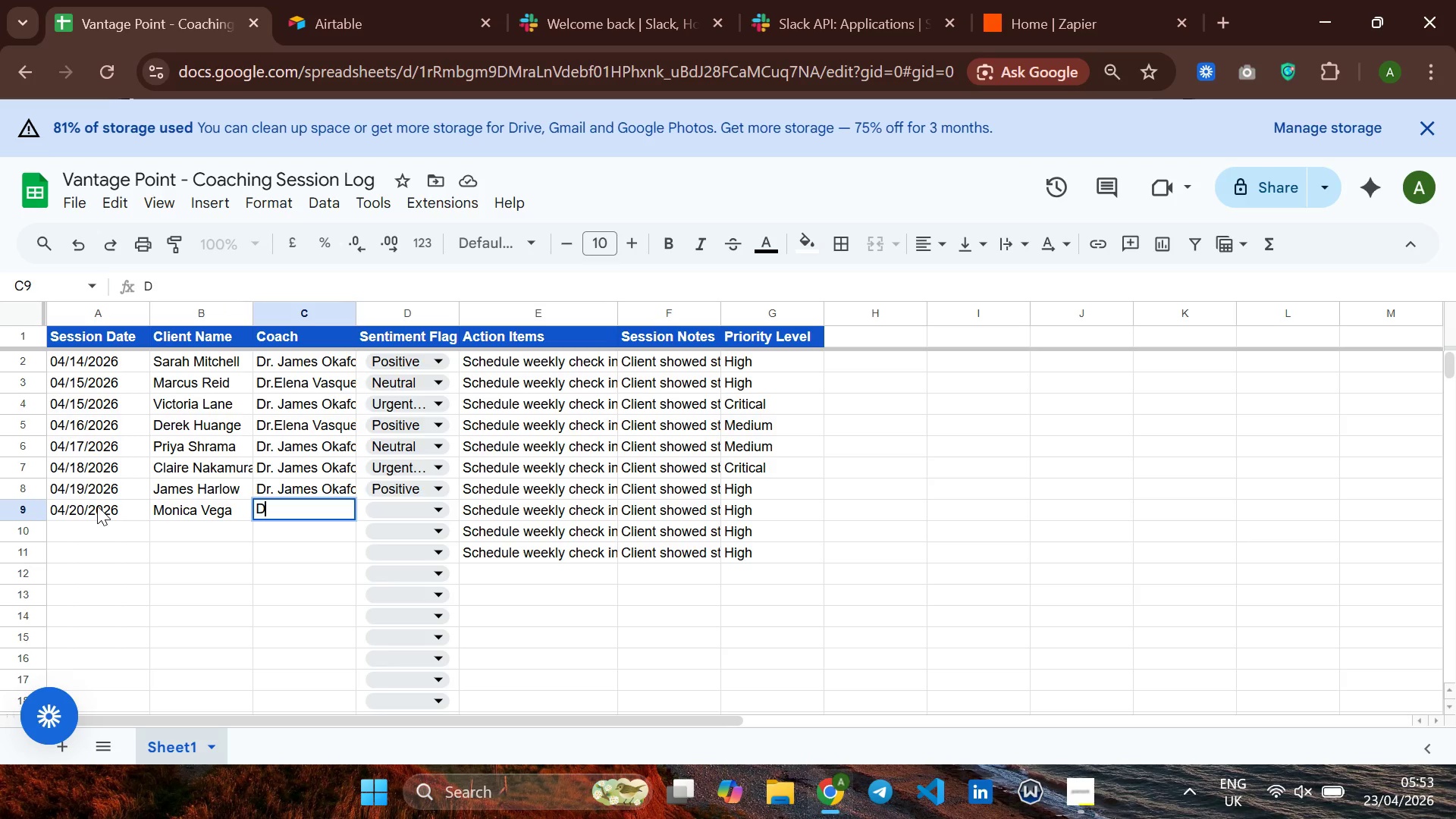 
key(CapsLock)
 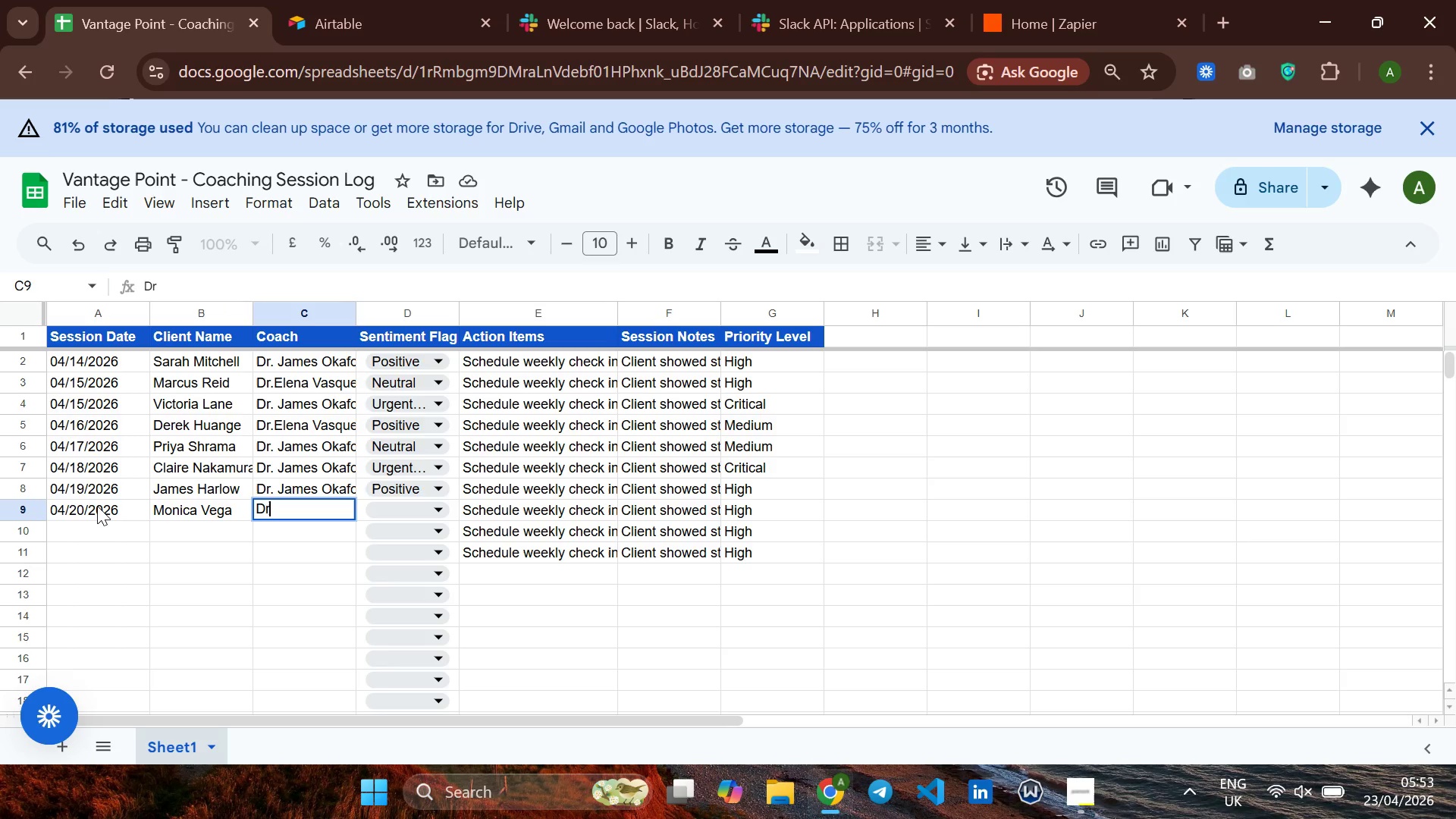 
key(R)
 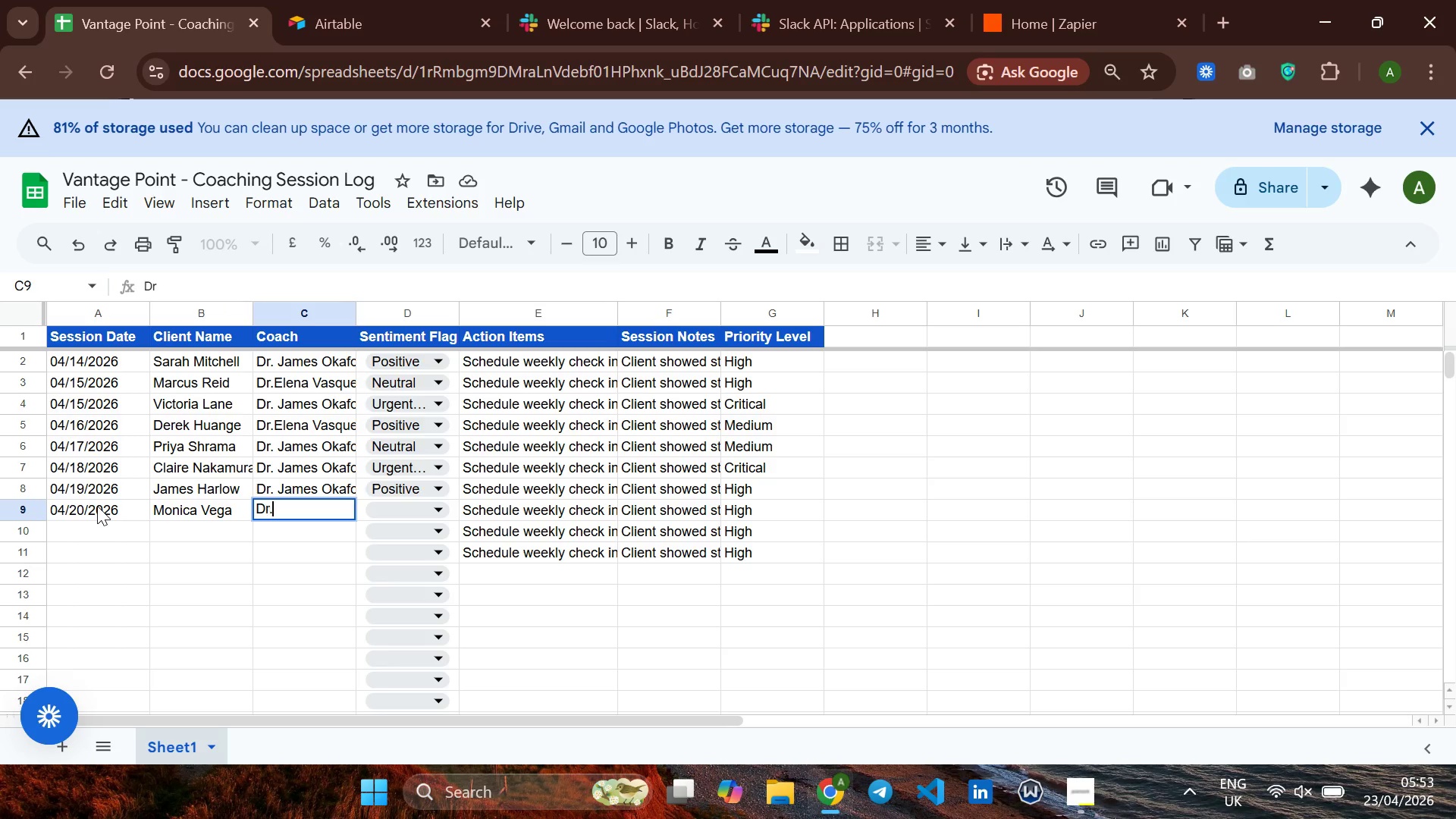 
key(Period)
 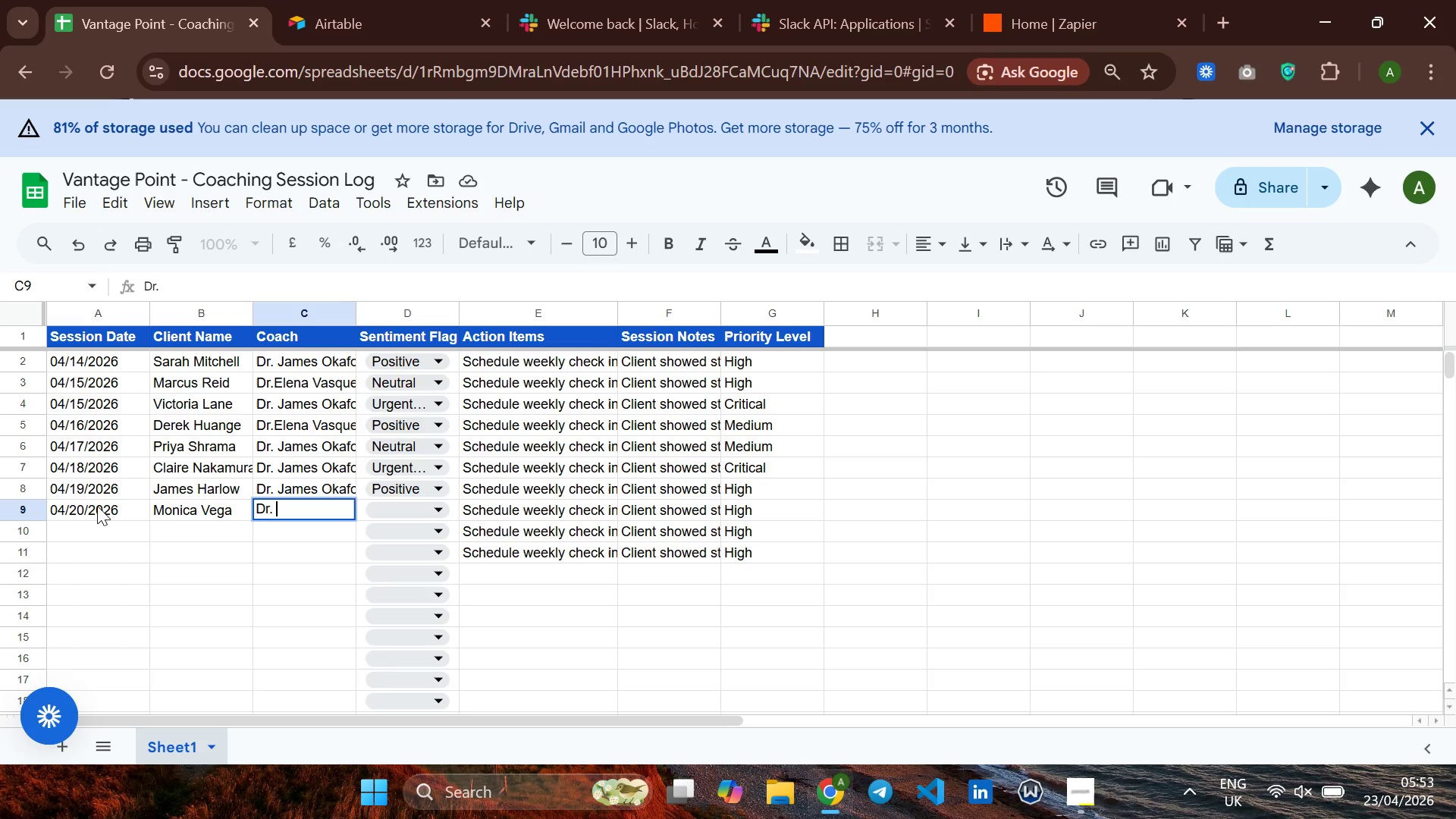 
key(Space)
 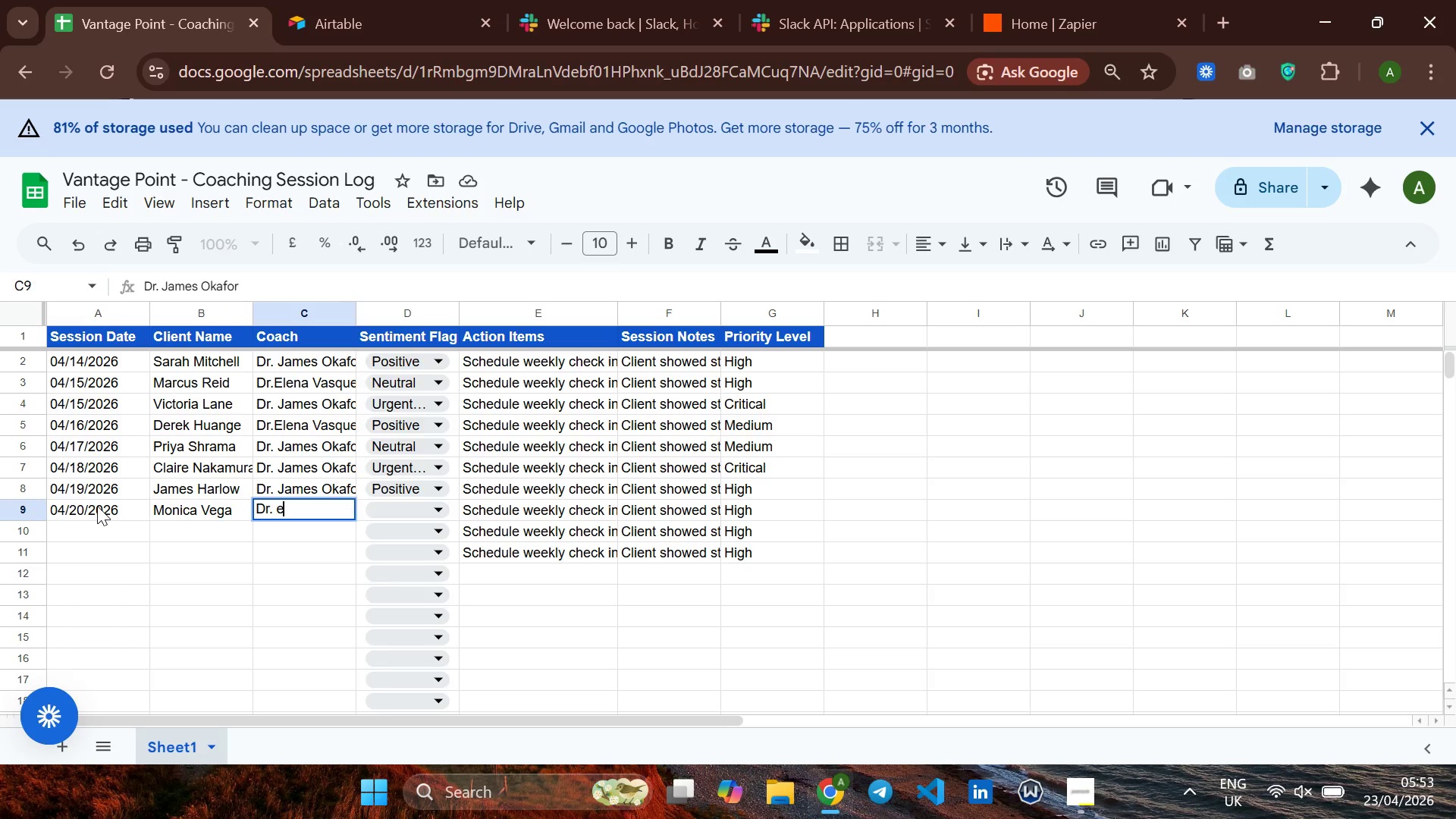 
key(E)
 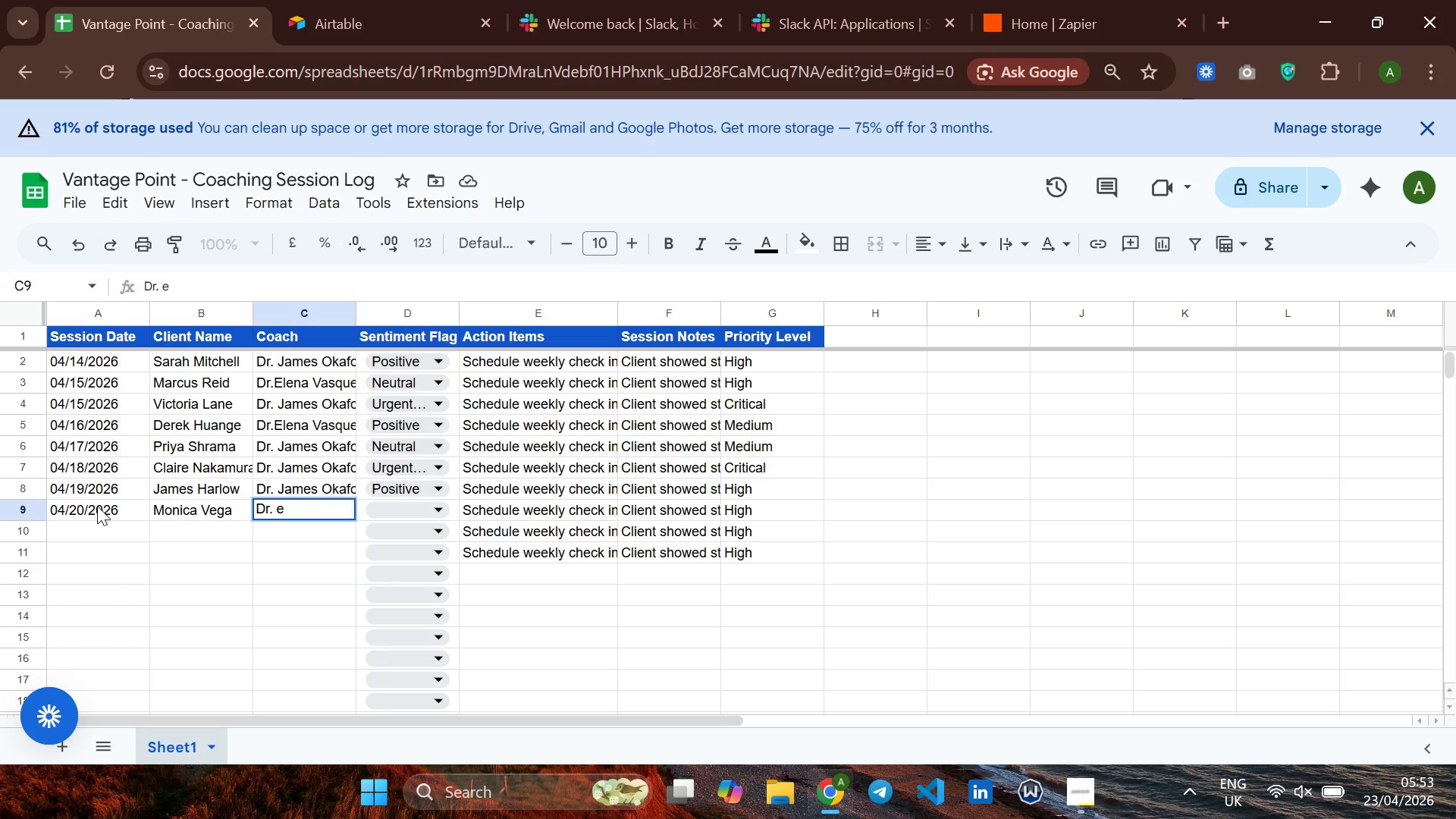 
key(Backspace)
 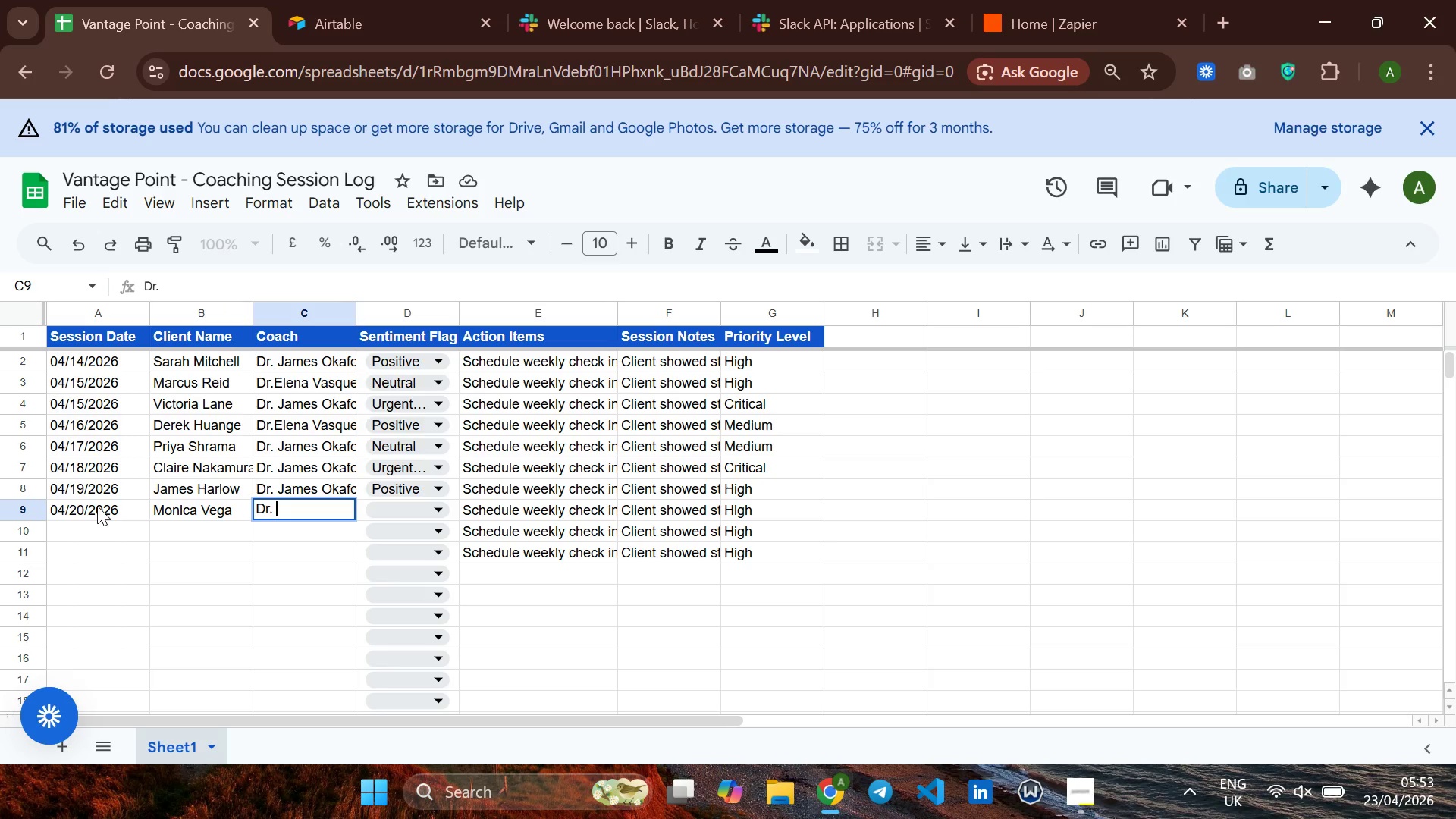 
key(CapsLock)
 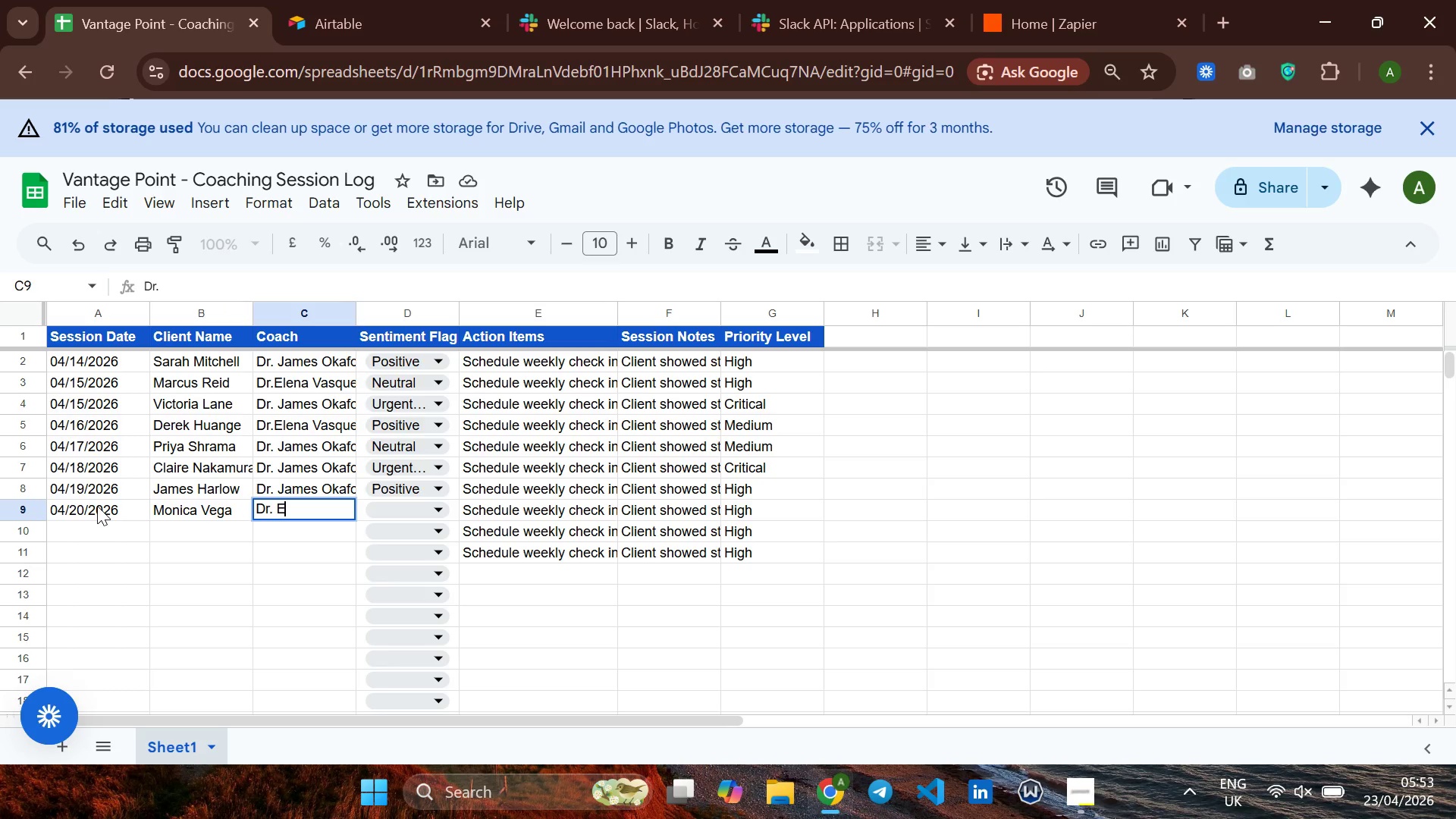 
key(E)
 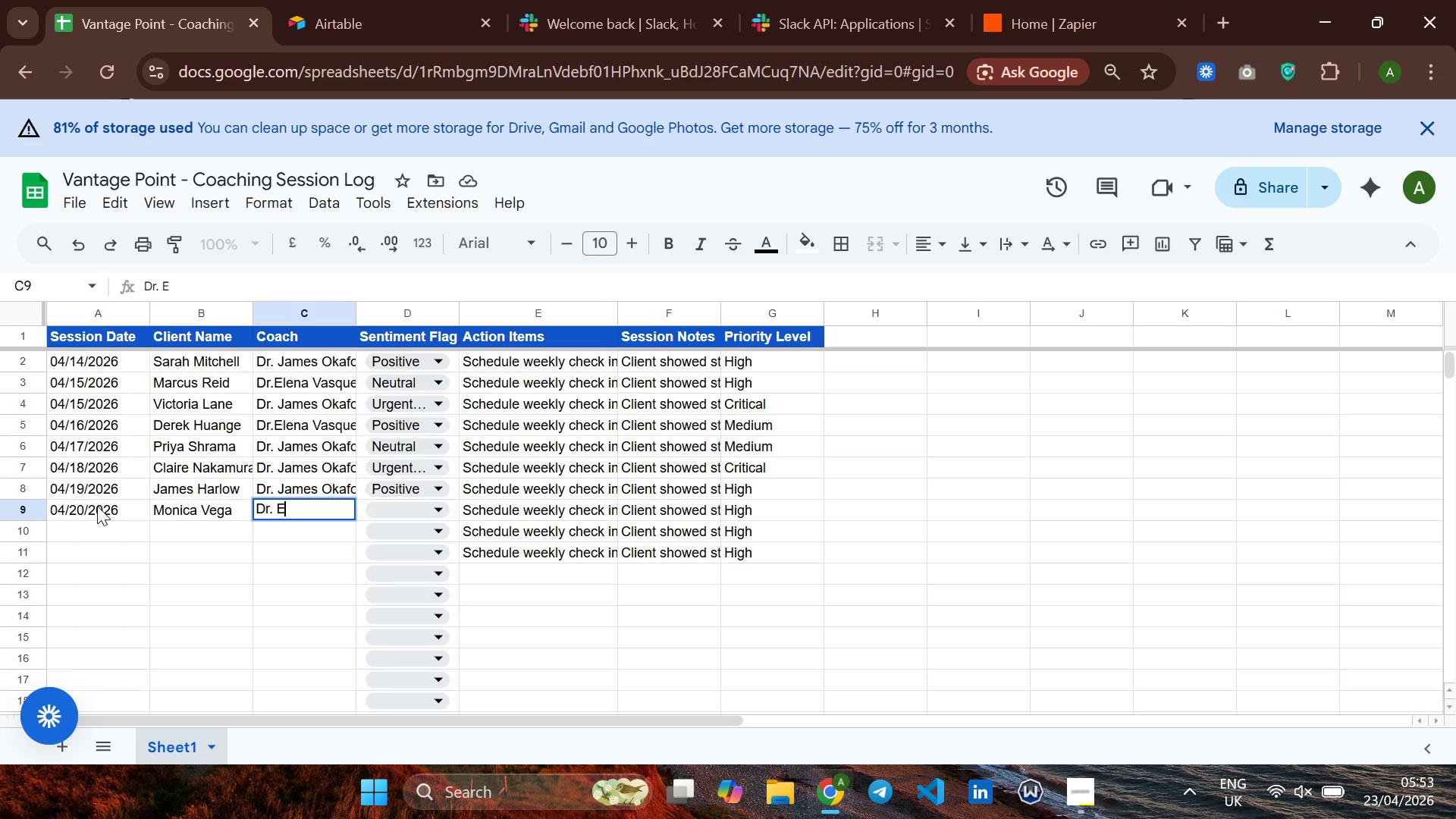 
key(CapsLock)
 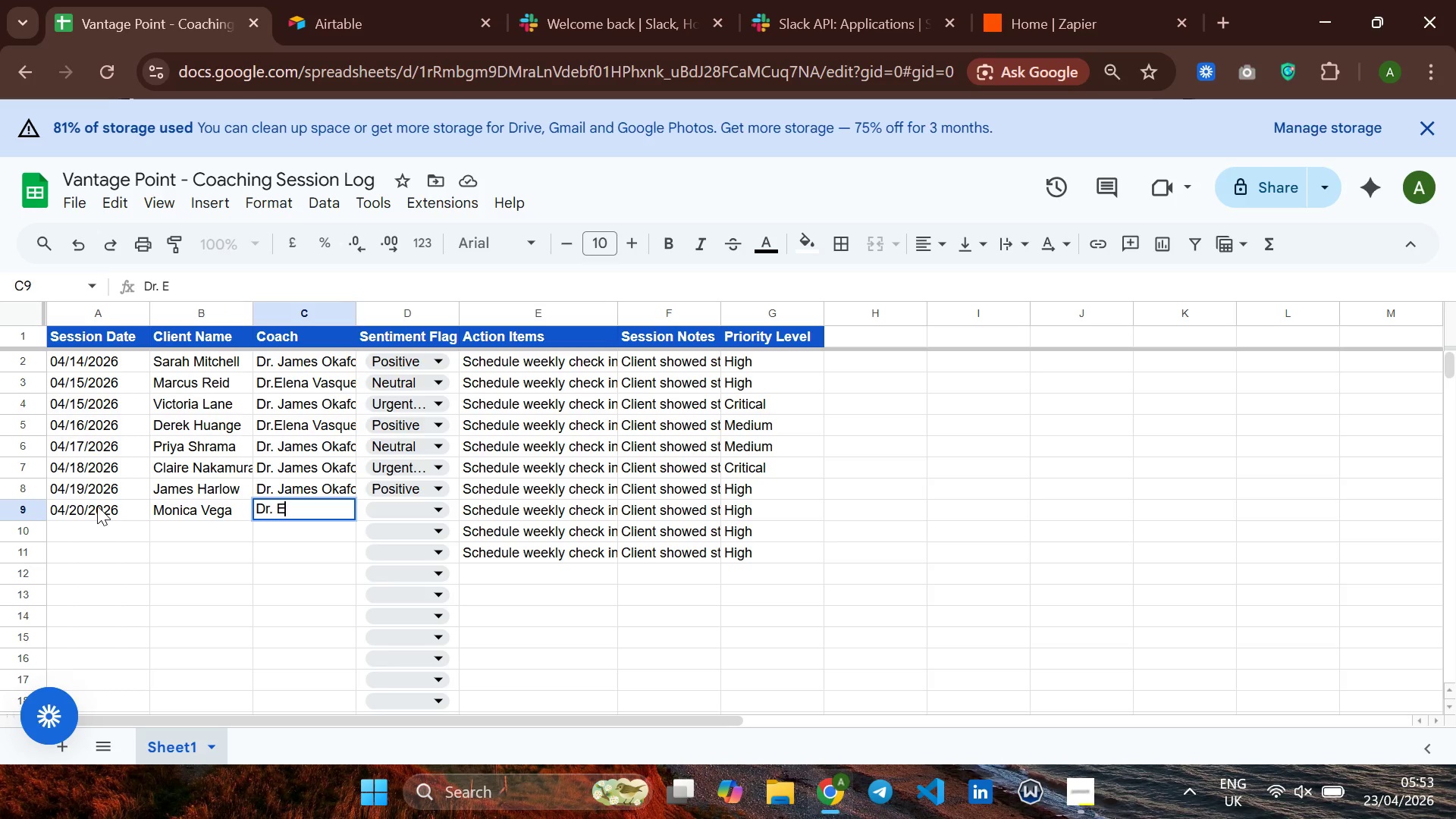 
key(L)
 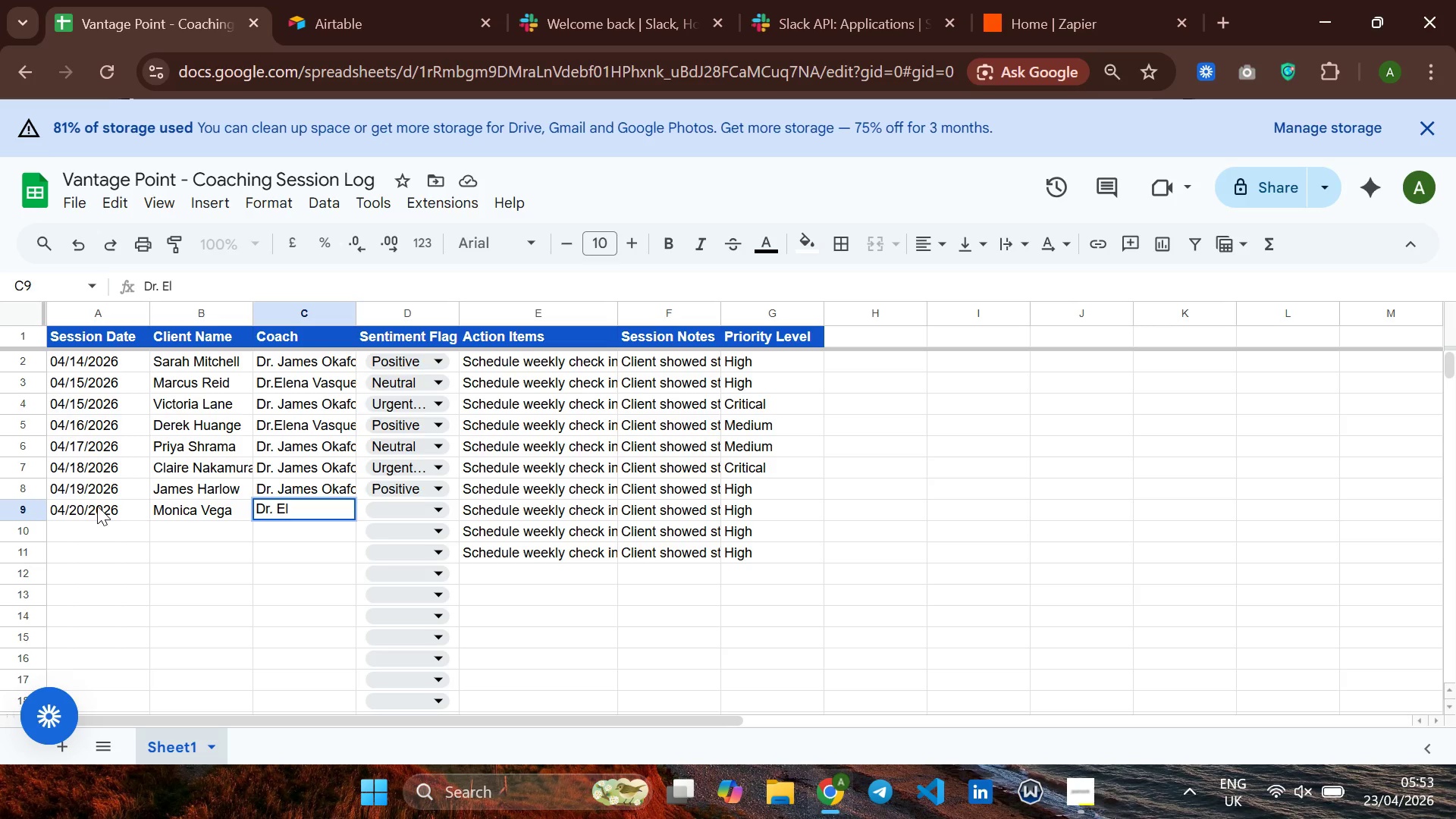 
key(Backspace)
 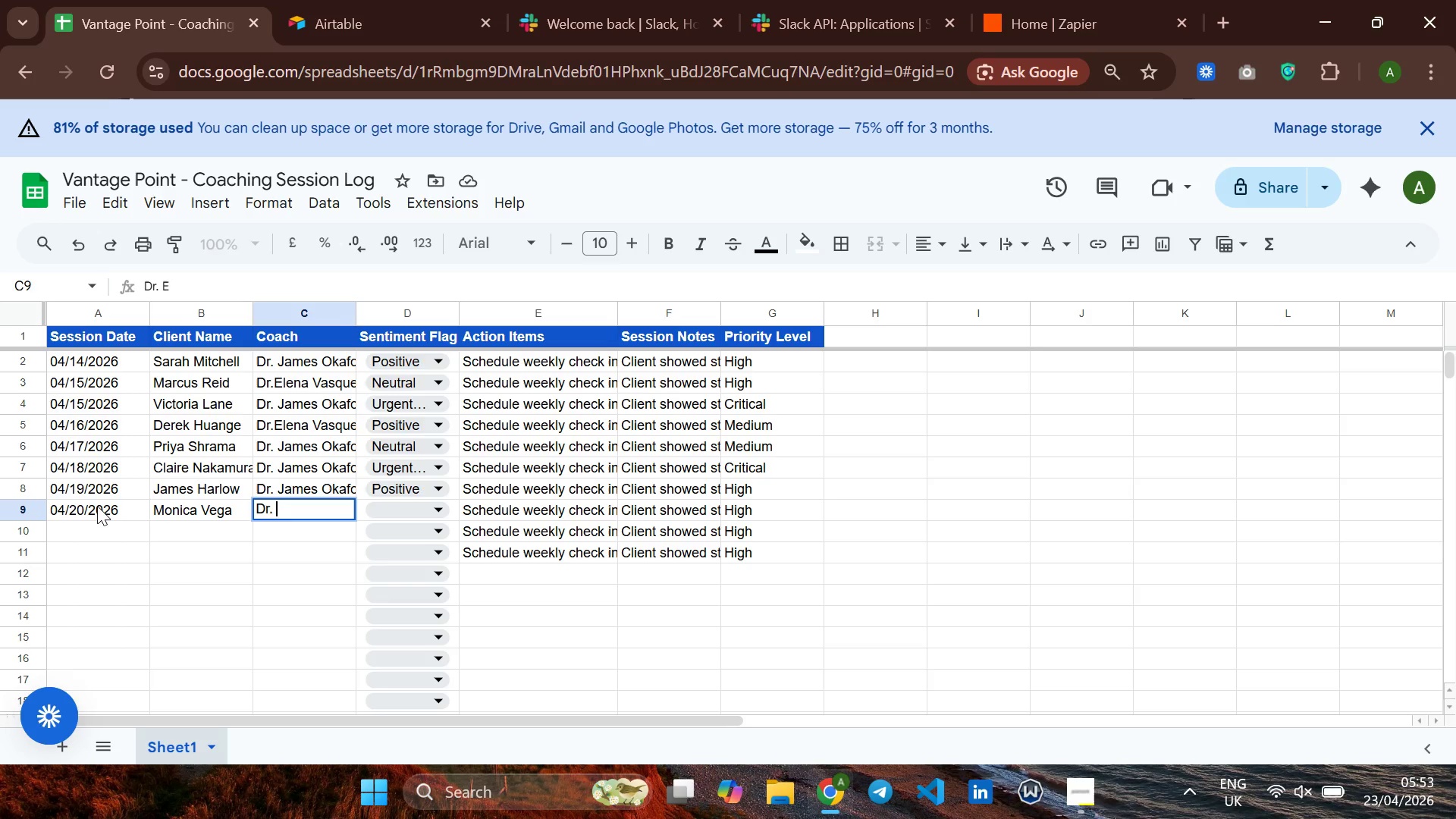 
key(Backspace)
 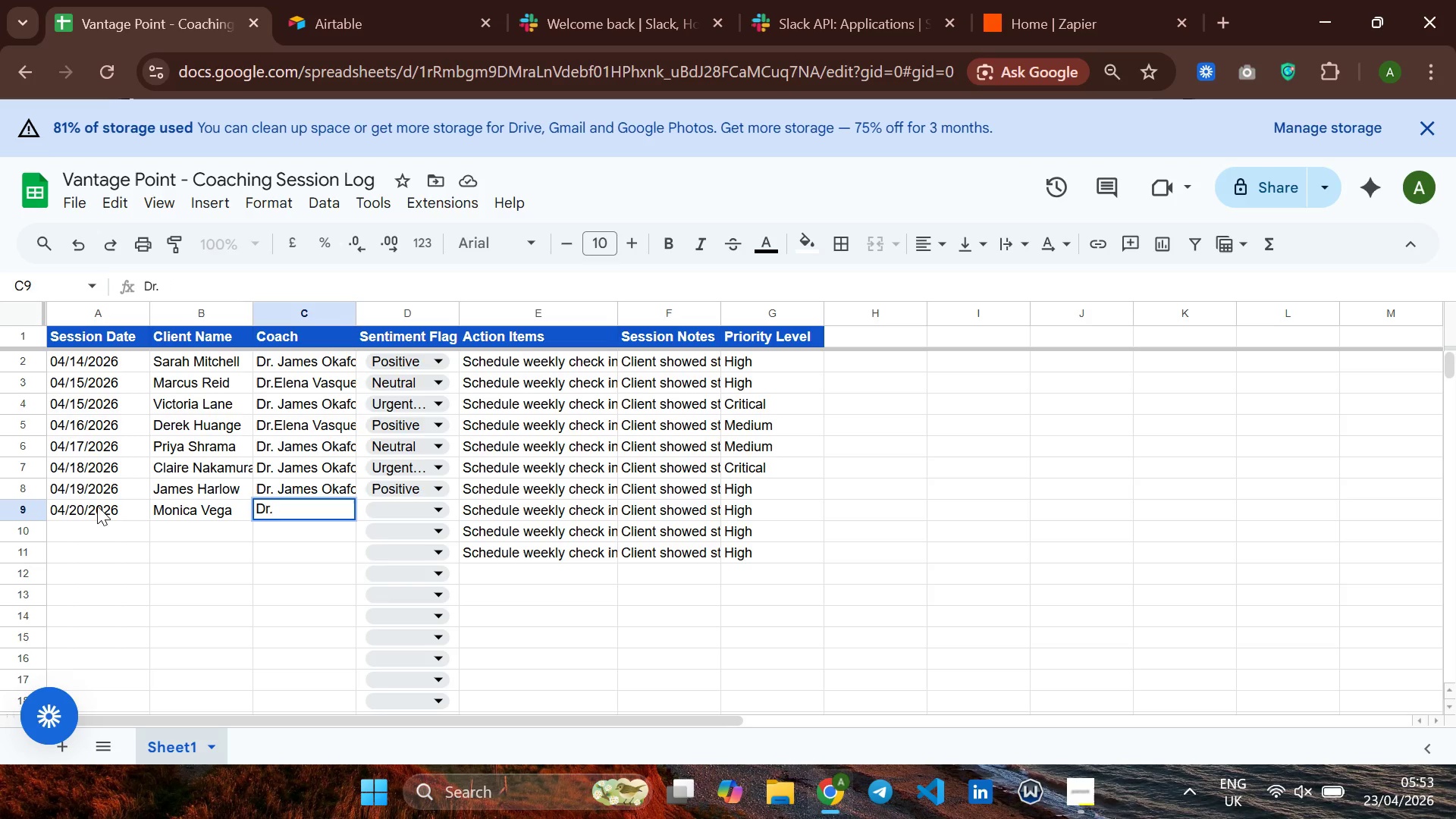 
key(Backspace)
 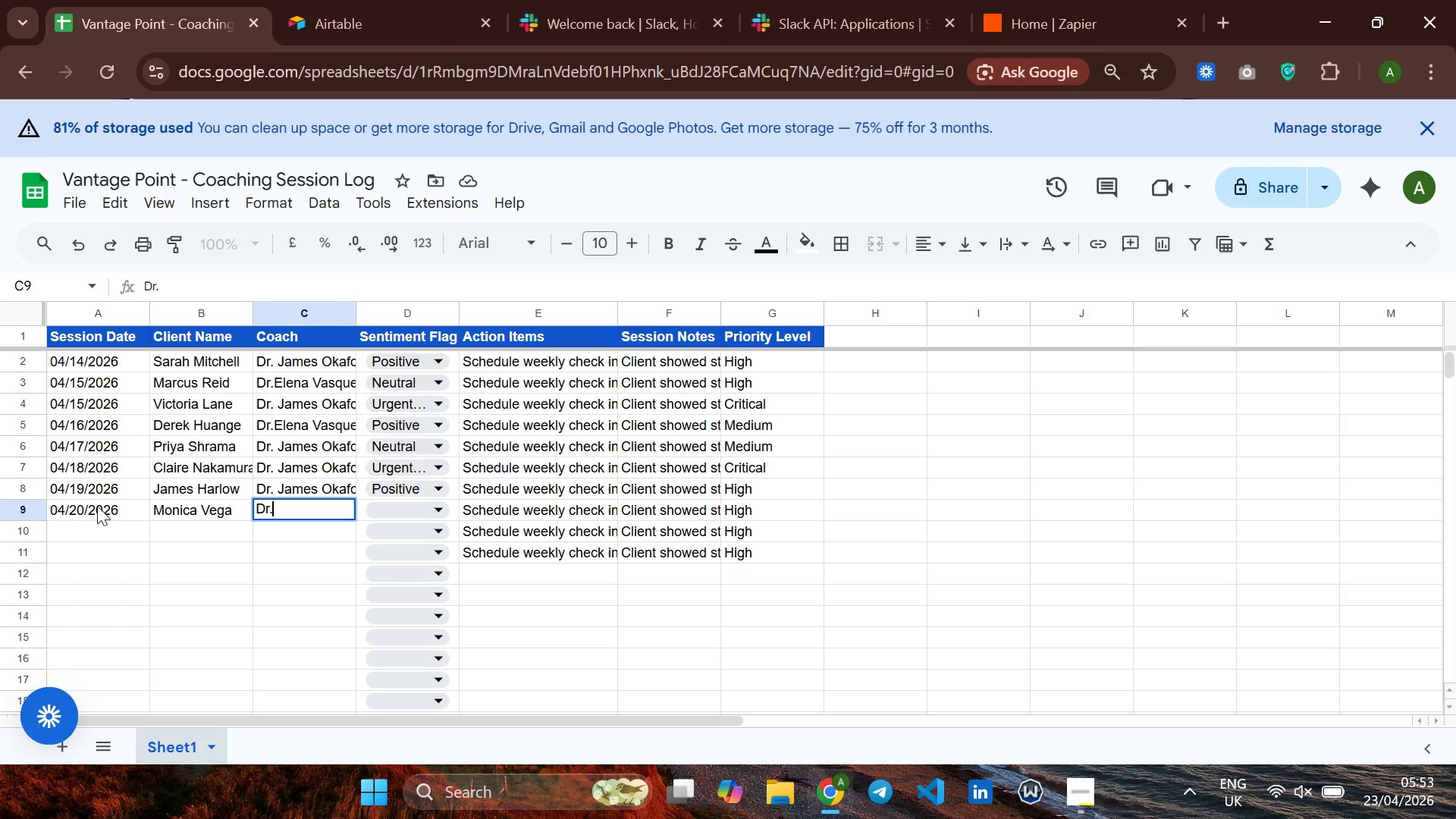 
key(CapsLock)
 